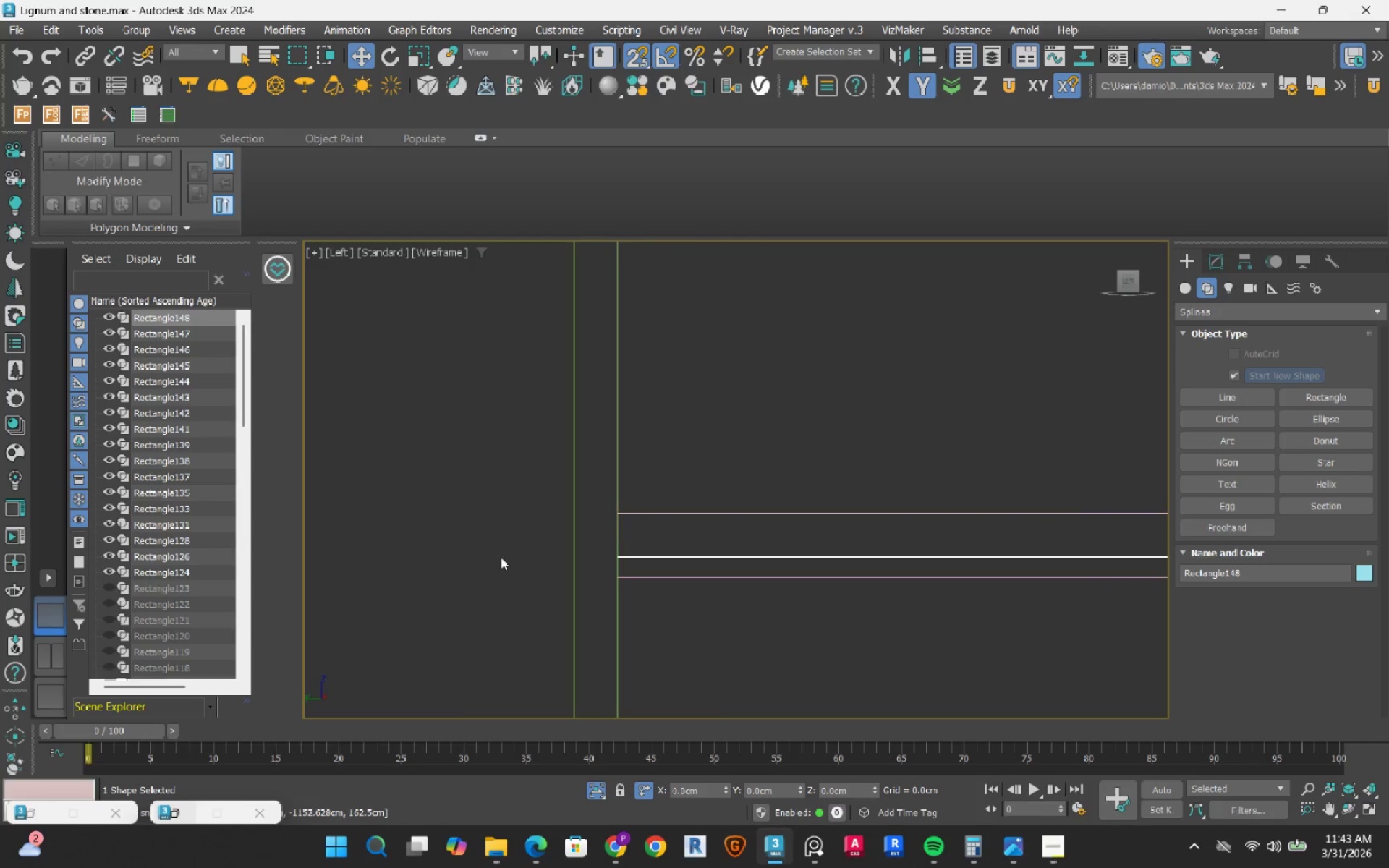 
scroll: coordinate [788, 592], scroll_direction: down, amount: 7.0
 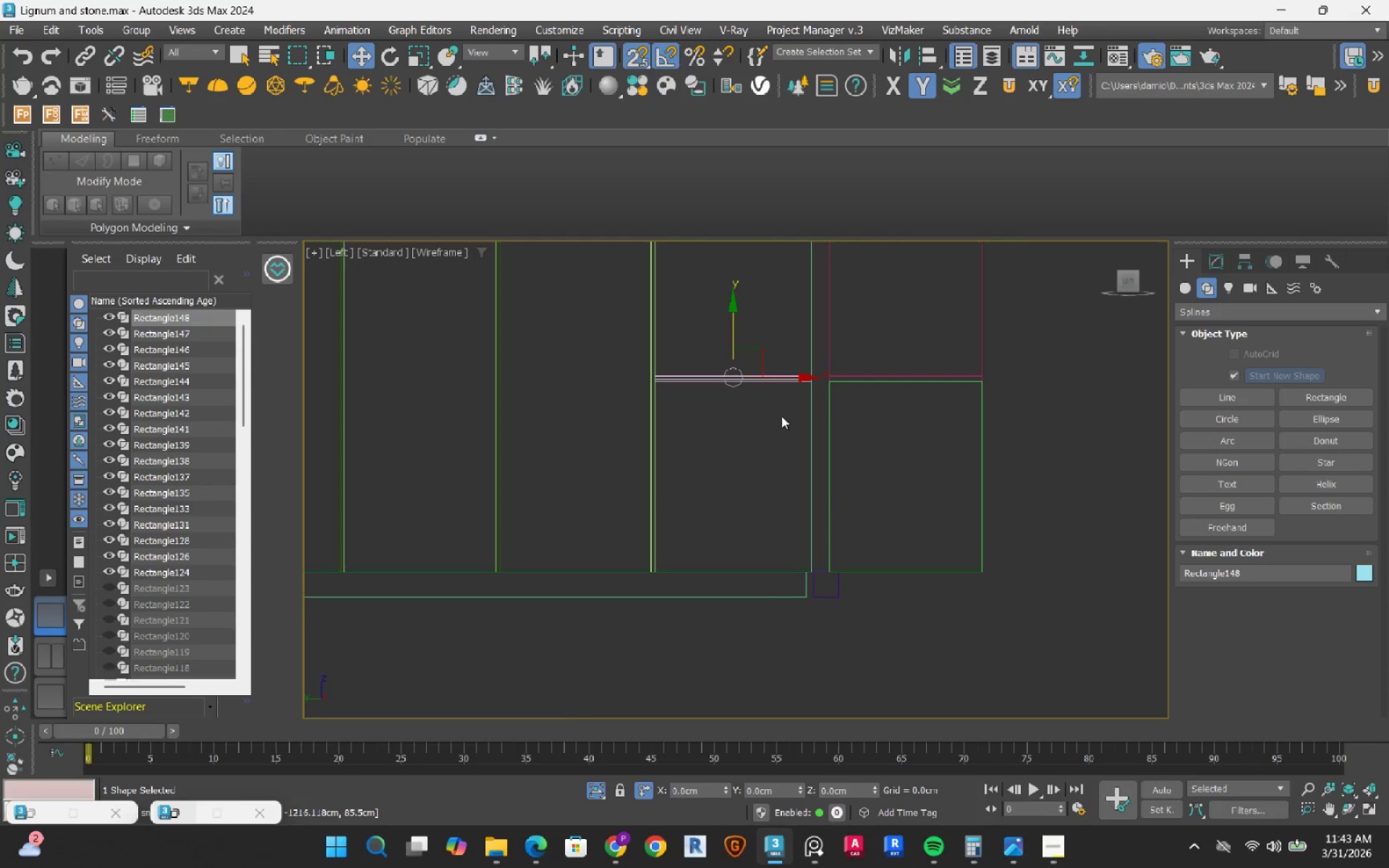 
scroll: coordinate [972, 439], scroll_direction: up, amount: 5.0
 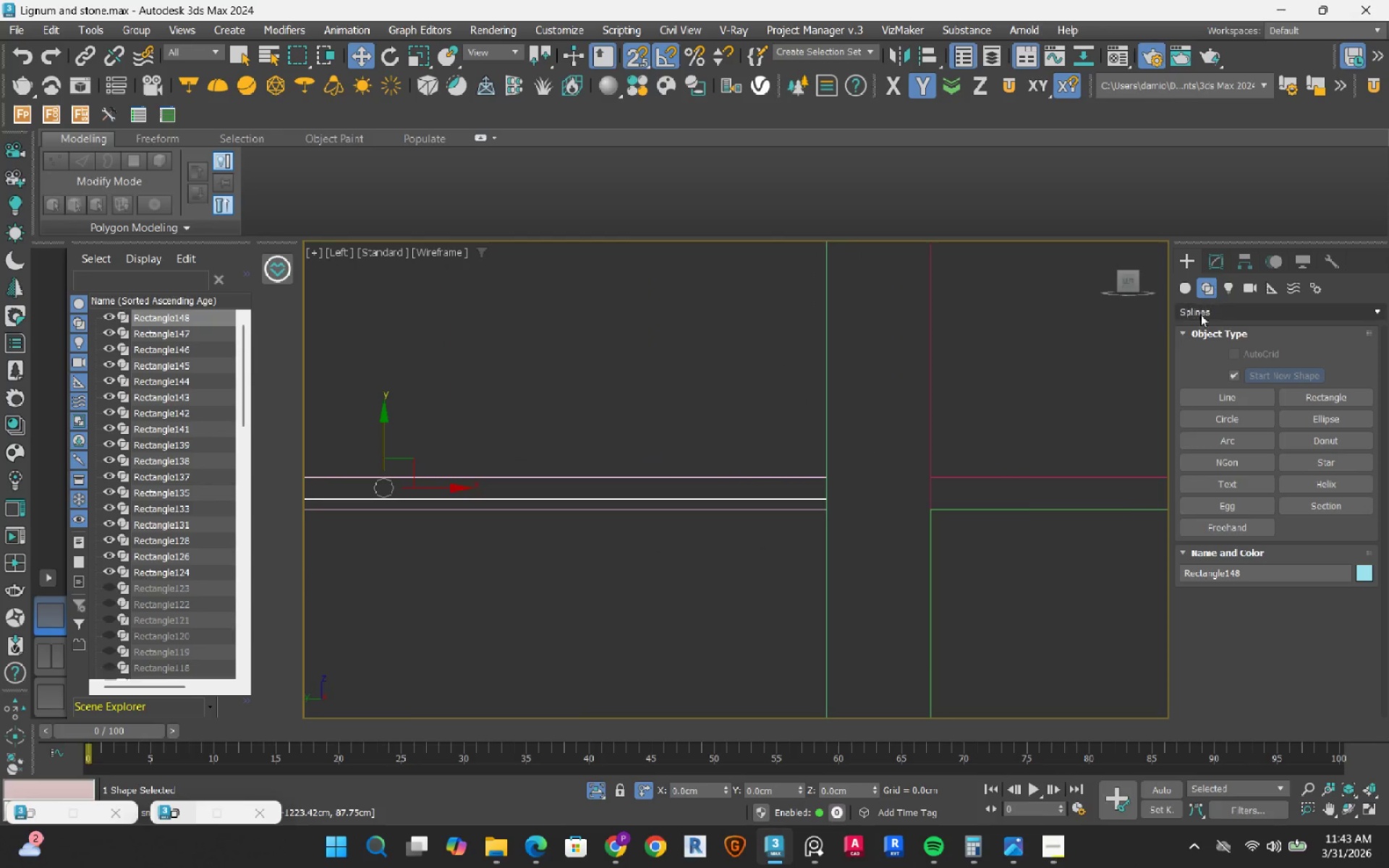 
left_click([1212, 262])
 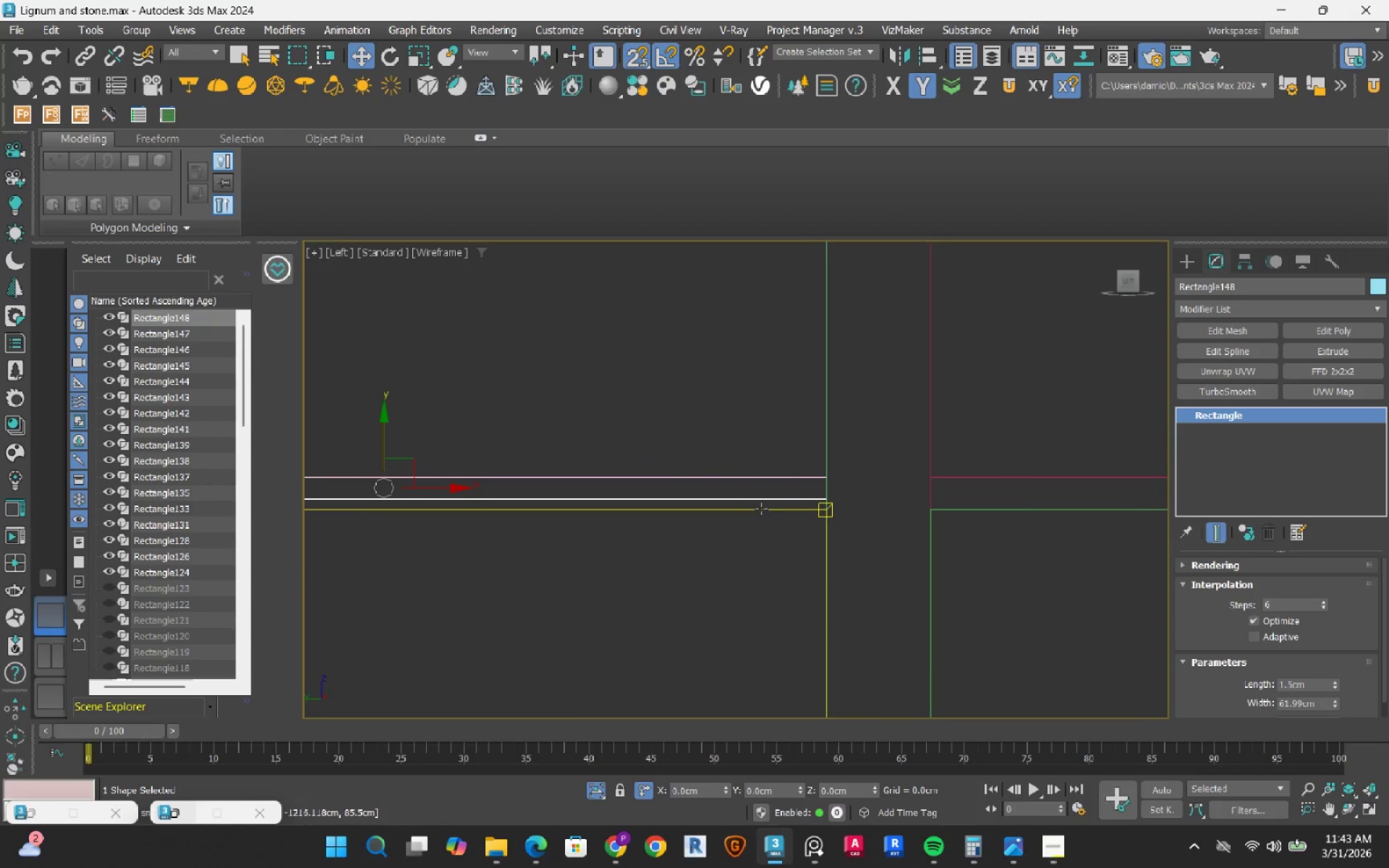 
left_click([763, 511])
 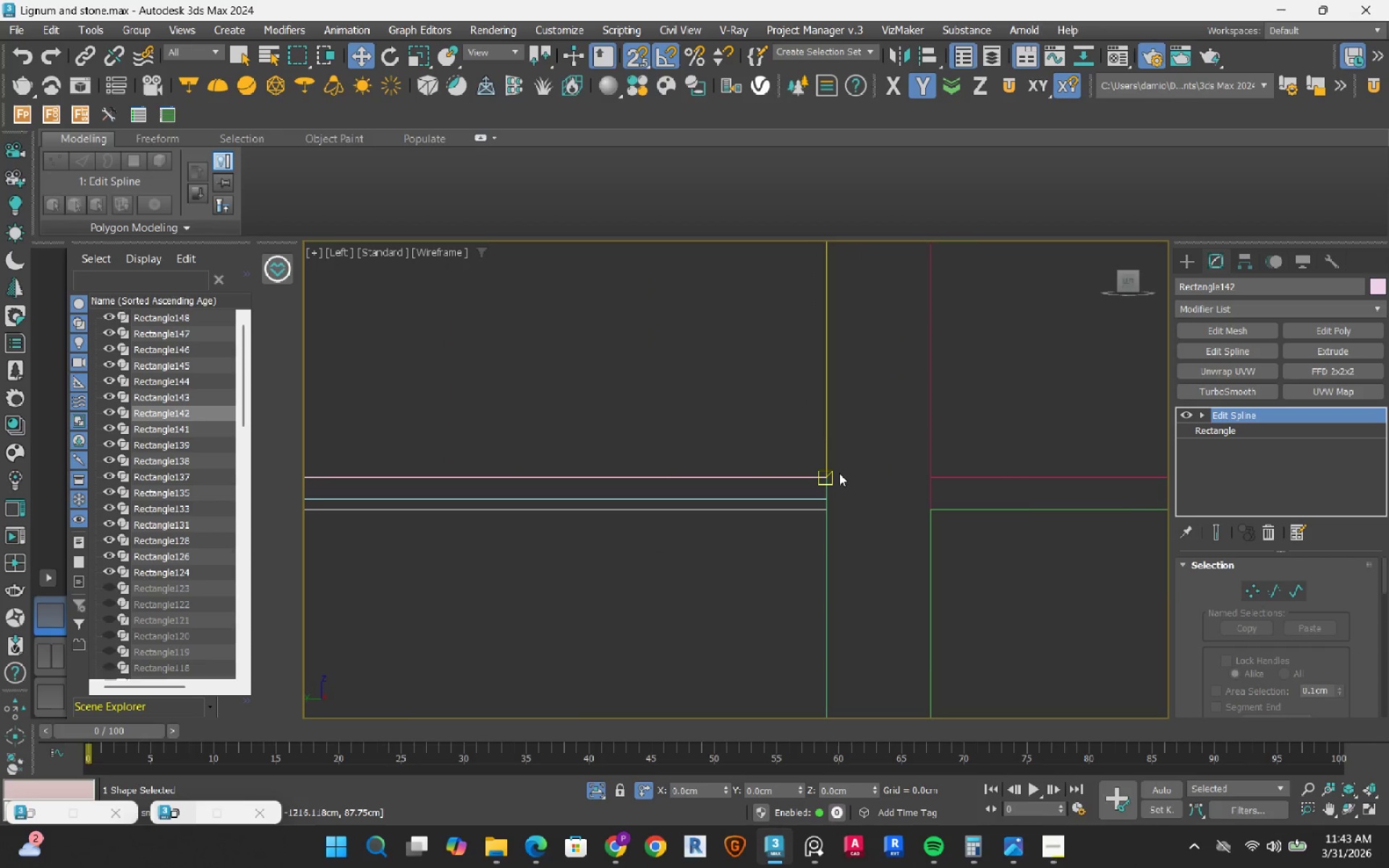 
scroll: coordinate [839, 473], scroll_direction: down, amount: 2.0
 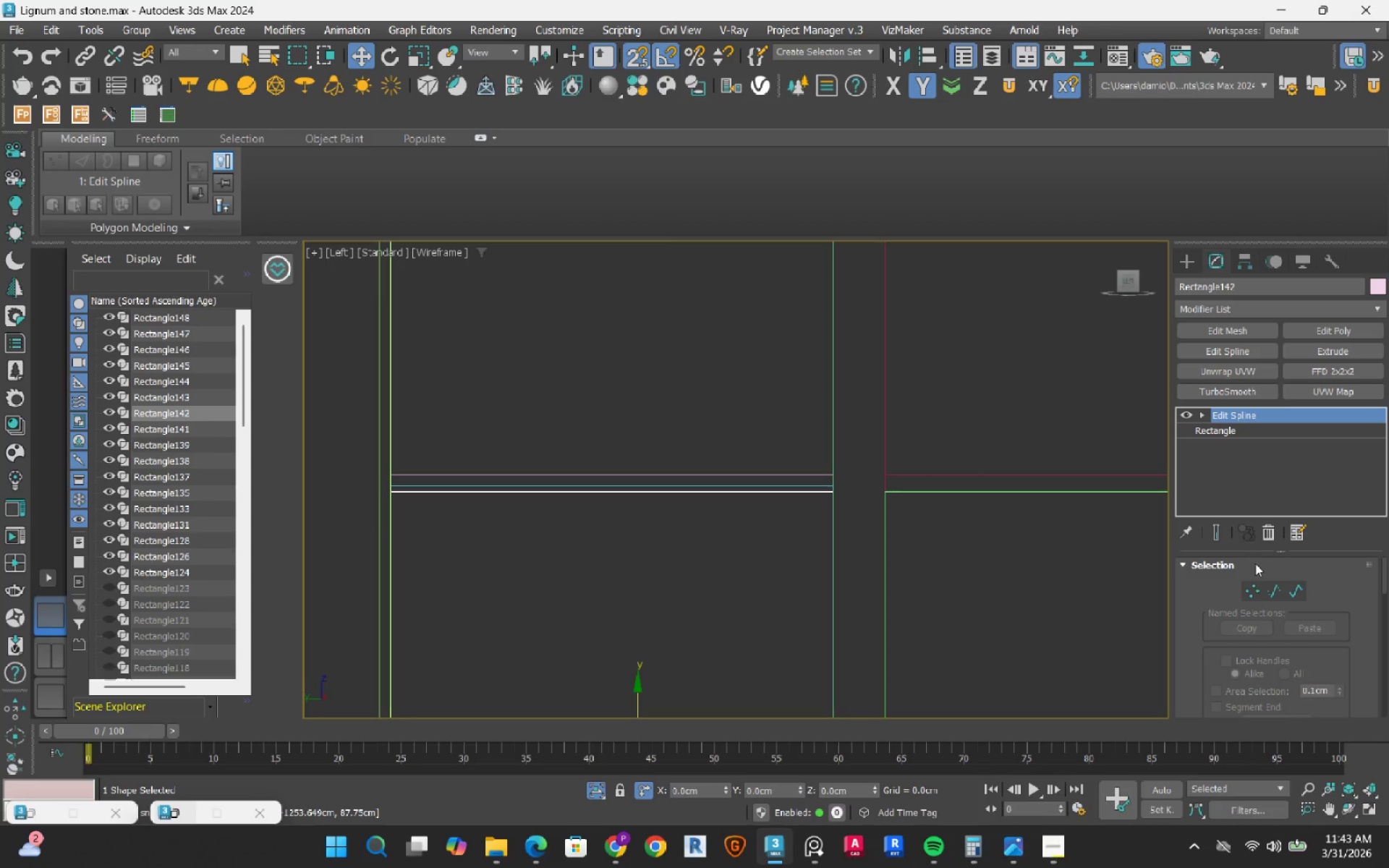 
left_click([1247, 590])
 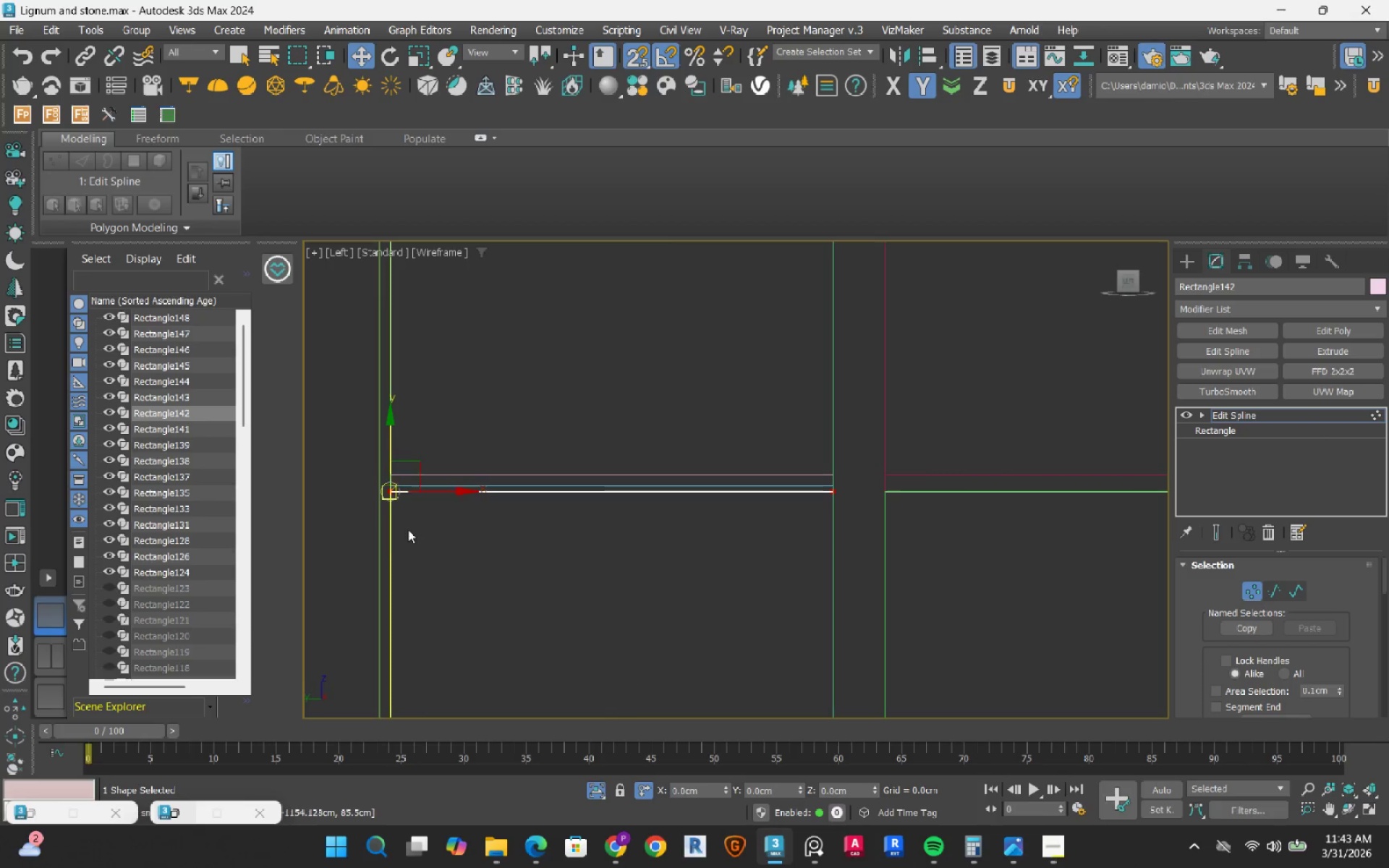 
left_click_drag(start_coordinate=[355, 550], to_coordinate=[906, 481])
 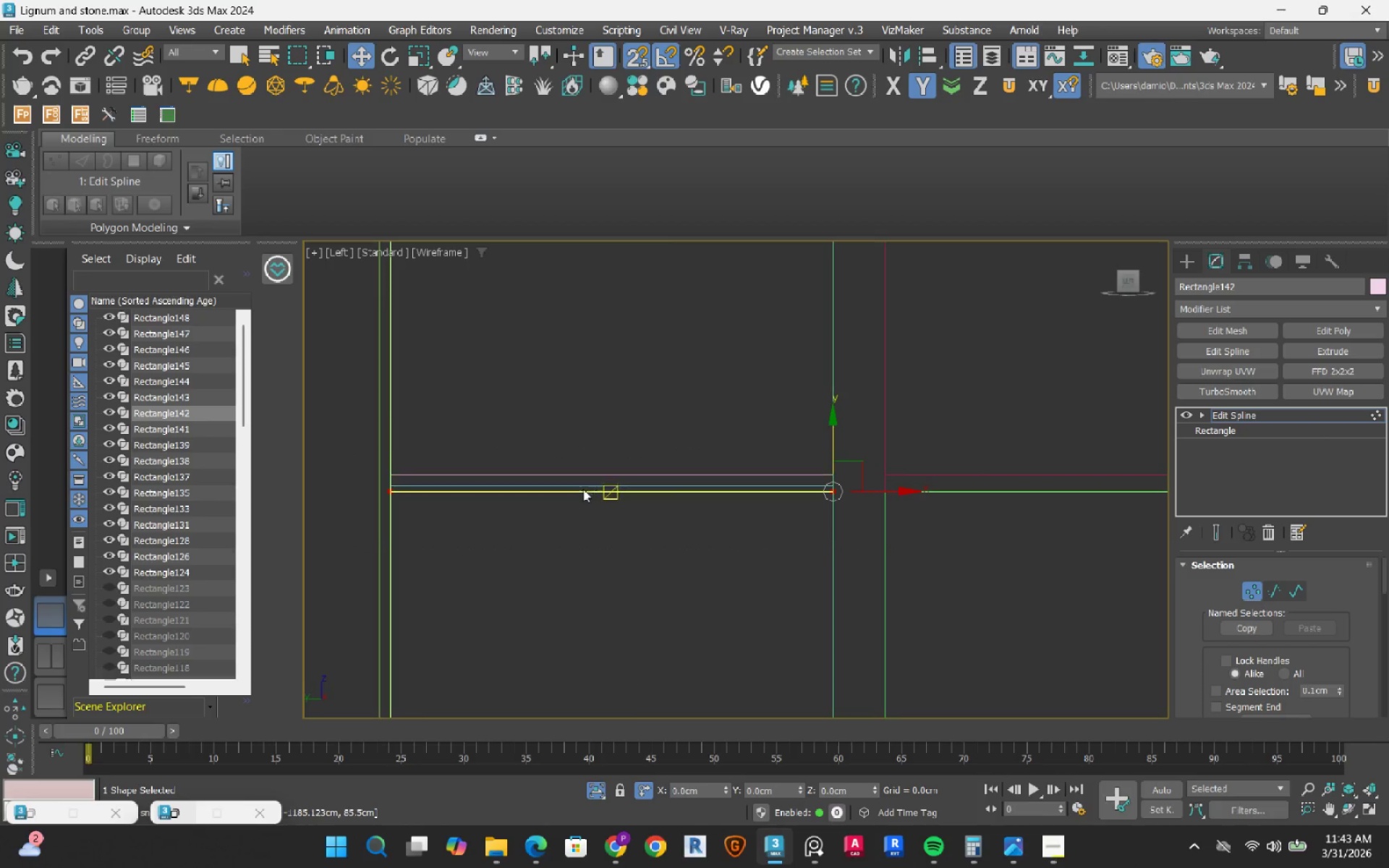 
scroll: coordinate [871, 484], scroll_direction: up, amount: 4.0
 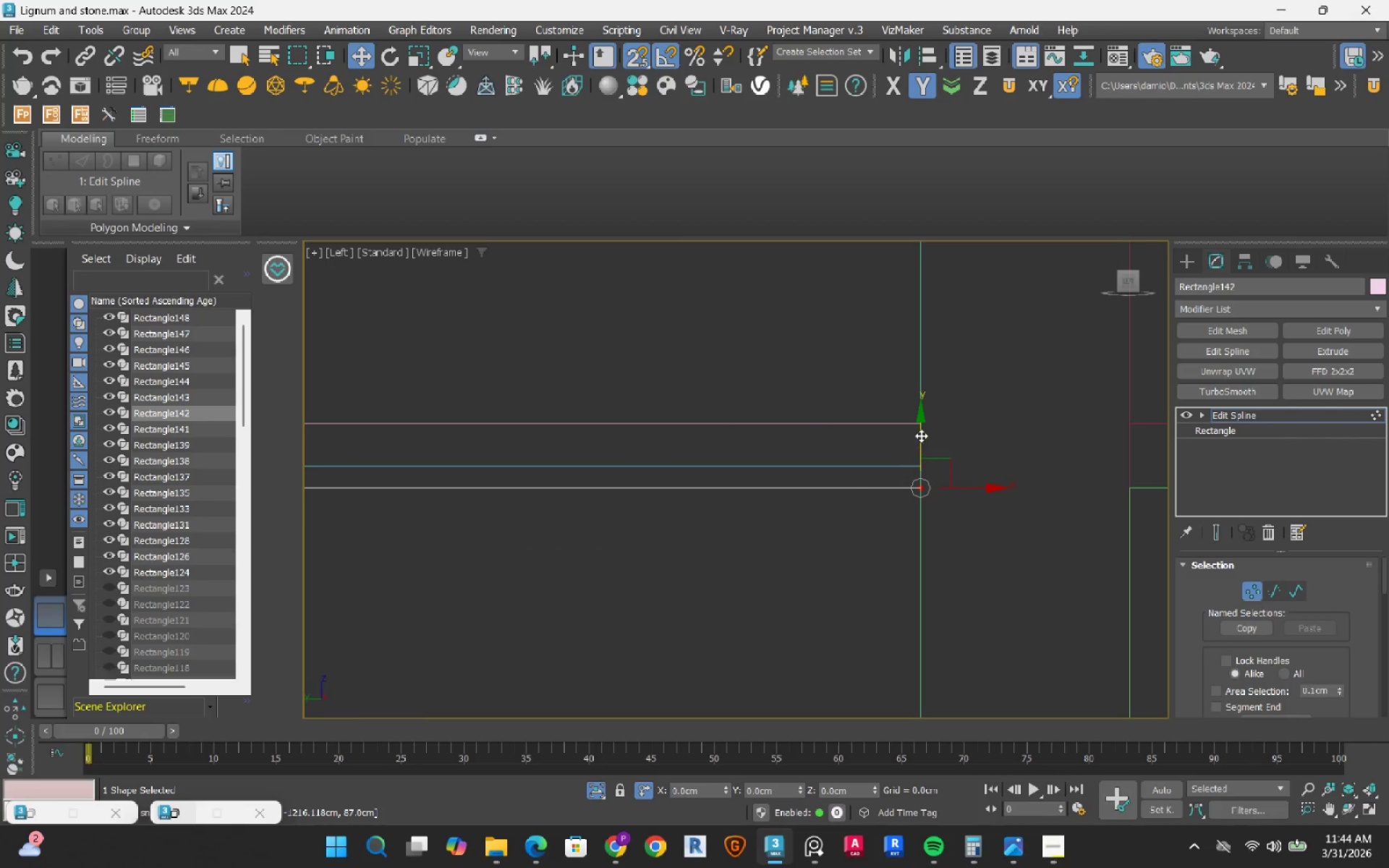 
left_click_drag(start_coordinate=[921, 435], to_coordinate=[839, 469])
 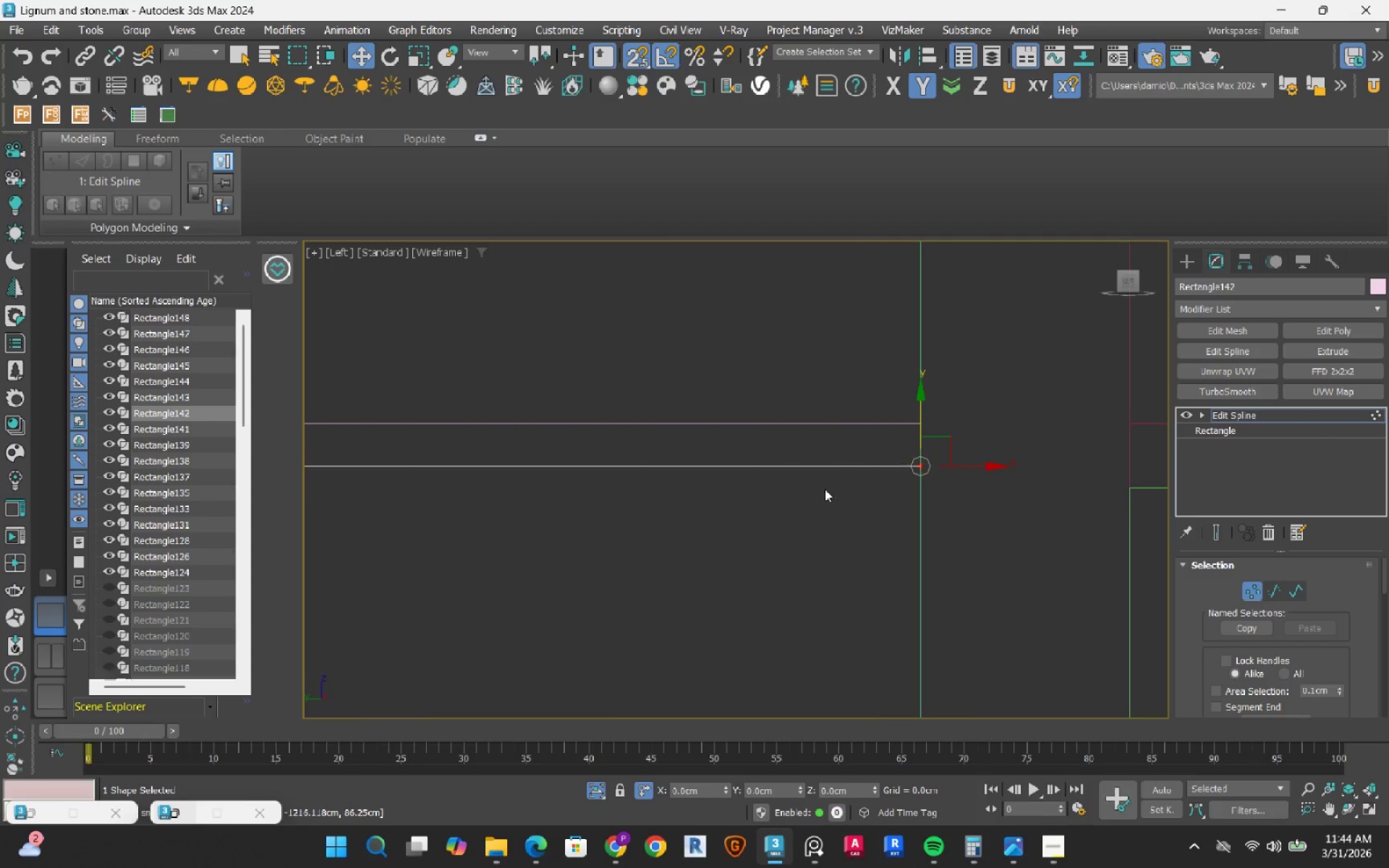 
scroll: coordinate [744, 382], scroll_direction: down, amount: 9.0
 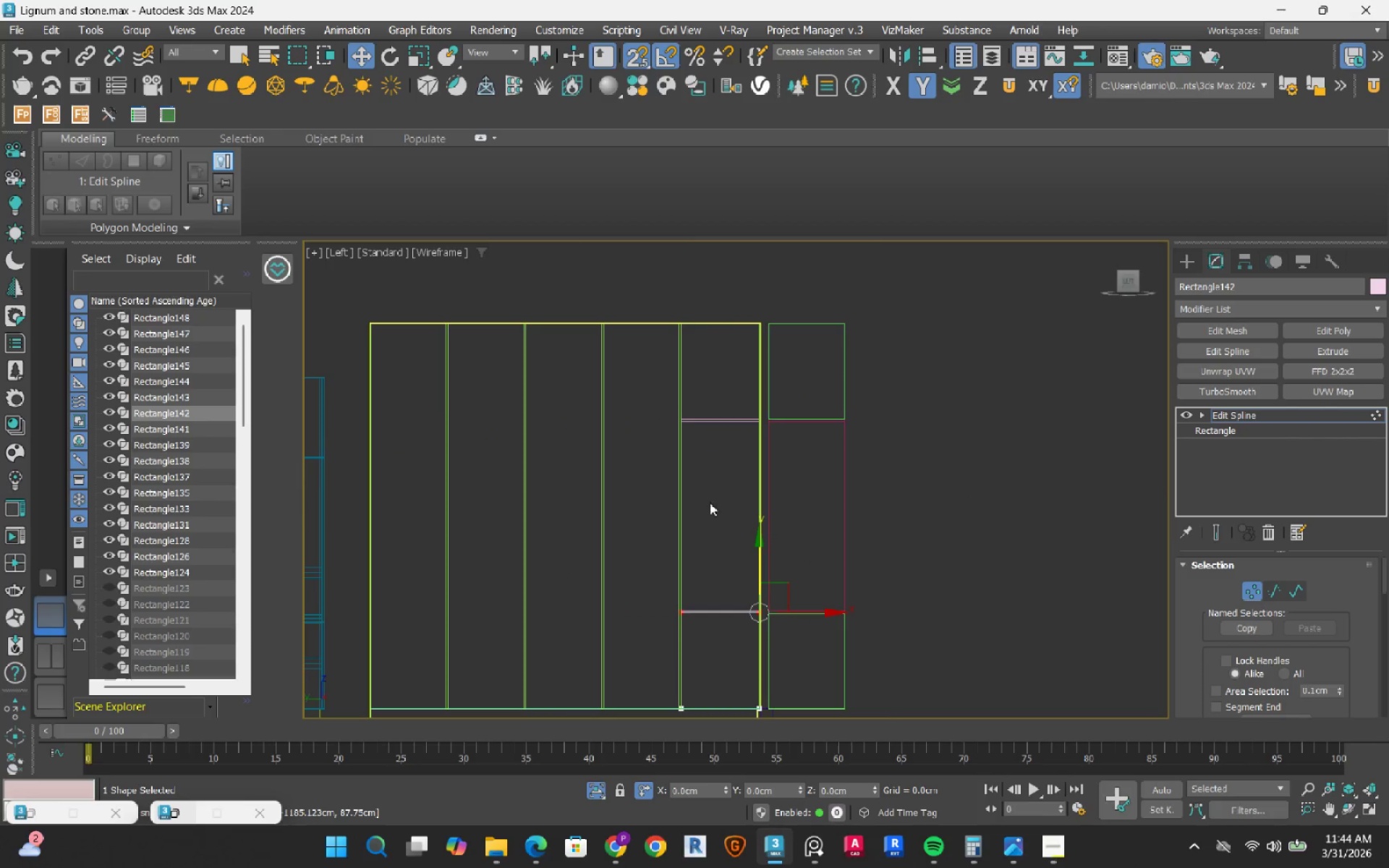 
scroll: coordinate [749, 332], scroll_direction: up, amount: 3.0
 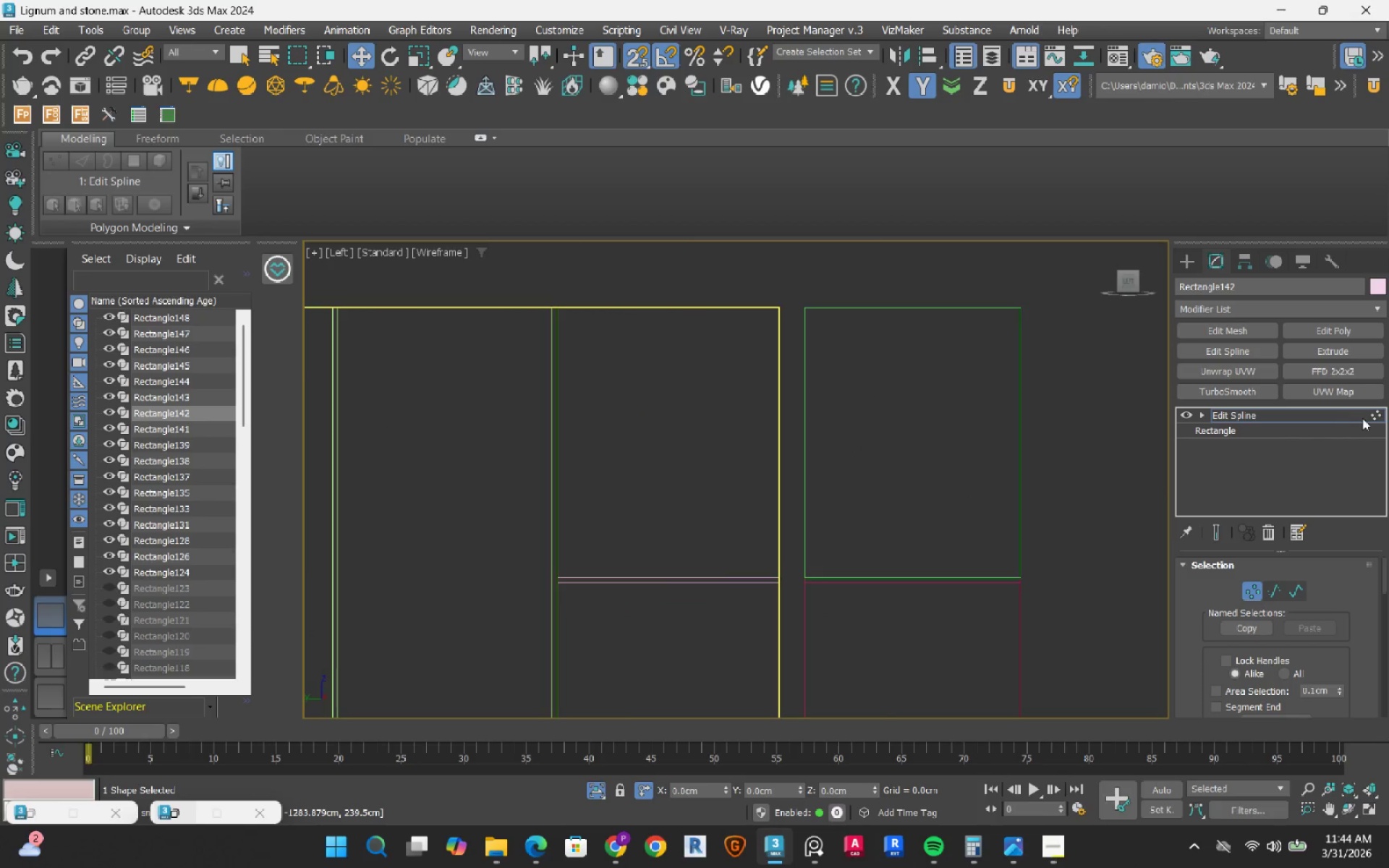 
left_click([1374, 414])
 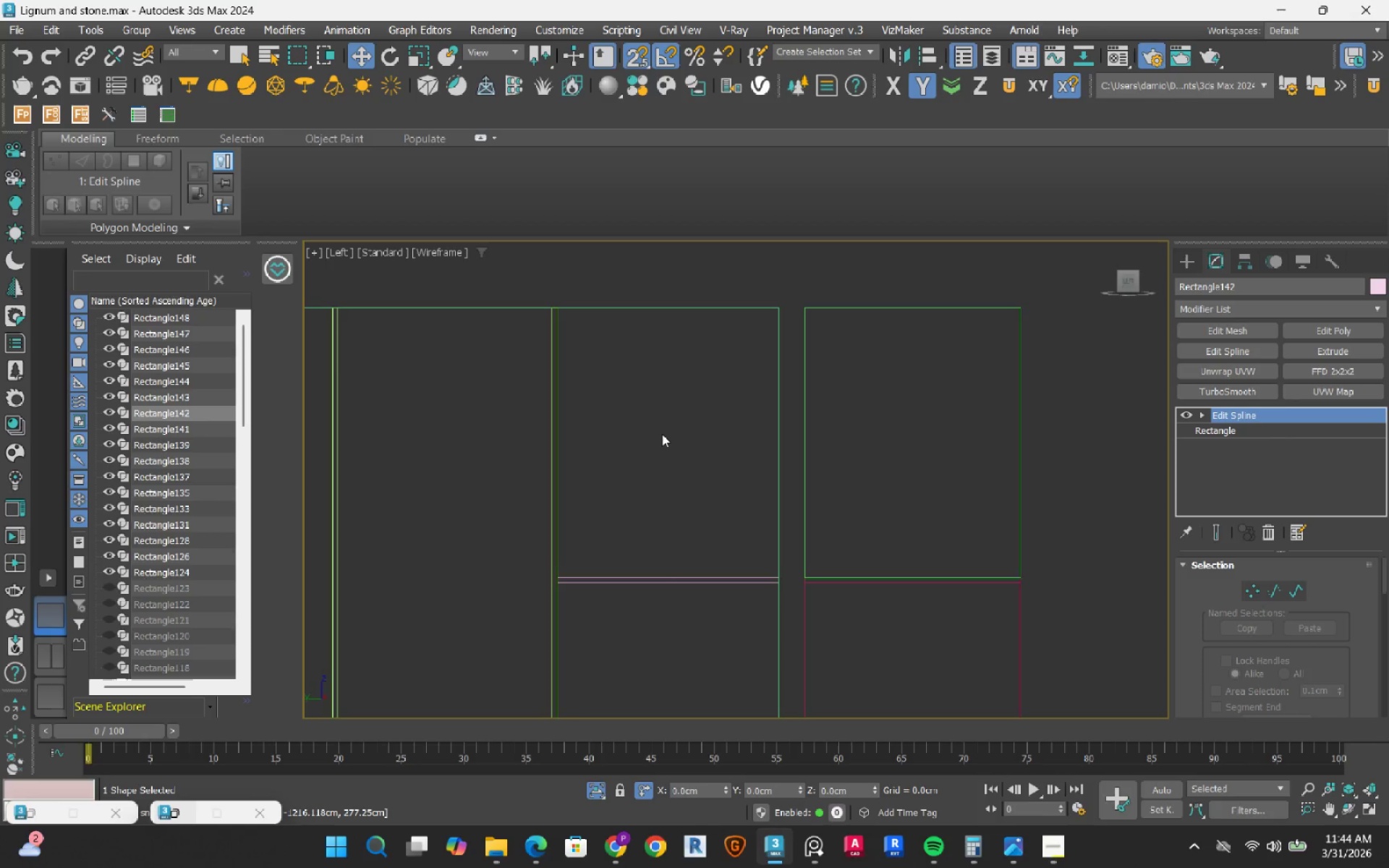 
scroll: coordinate [662, 434], scroll_direction: down, amount: 4.0
 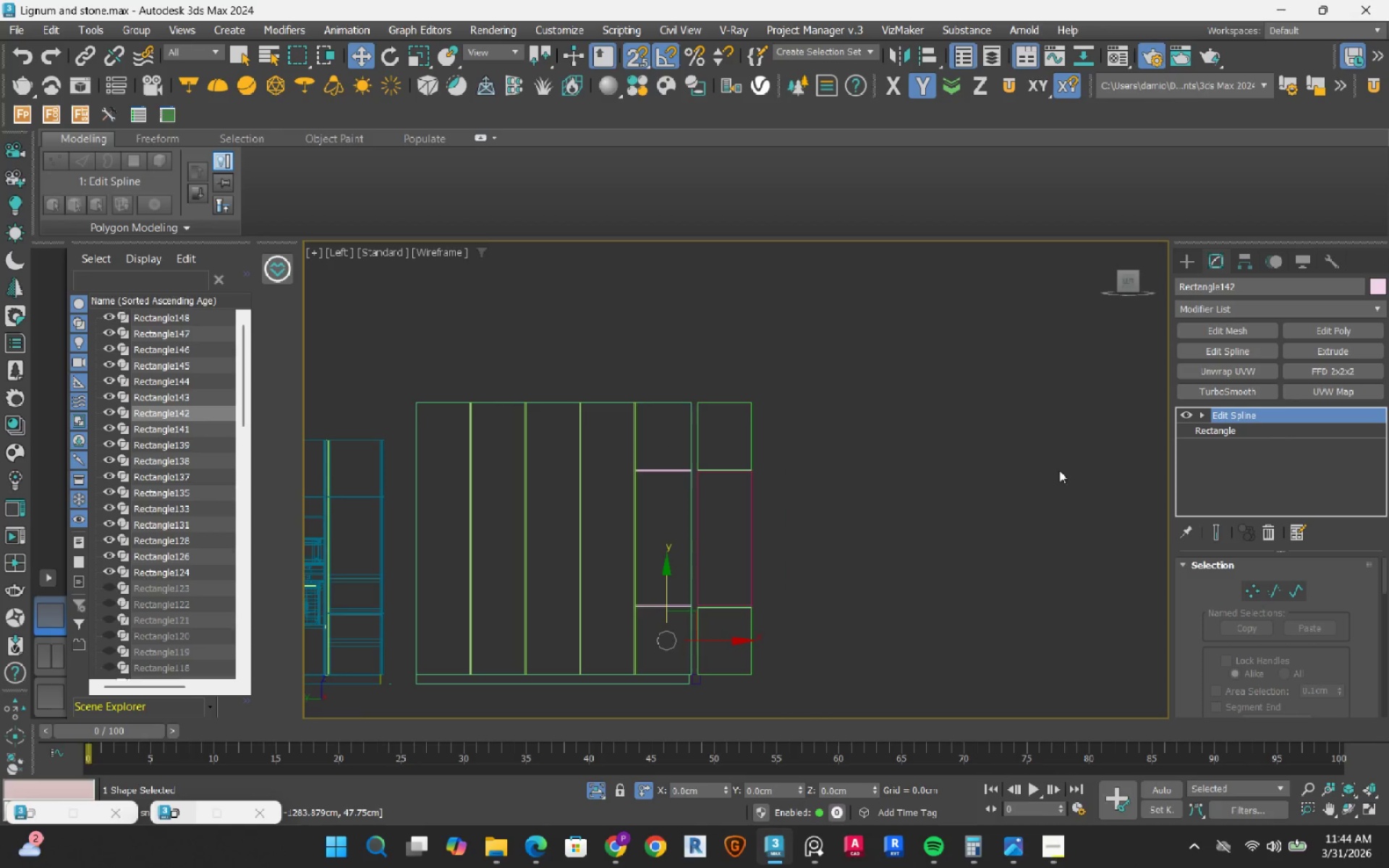 
left_click([996, 461])
 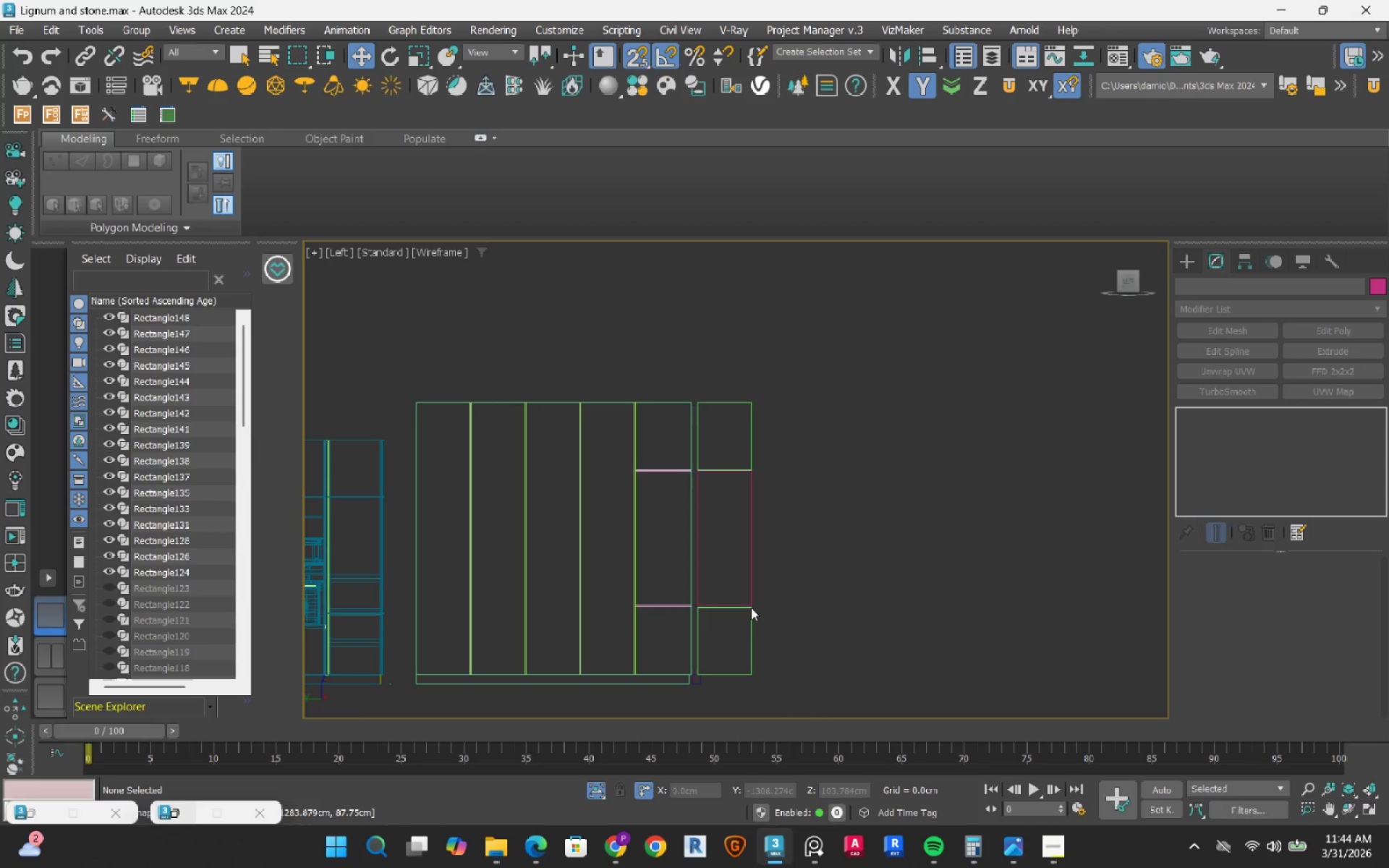 
scroll: coordinate [663, 646], scroll_direction: up, amount: 1.0
 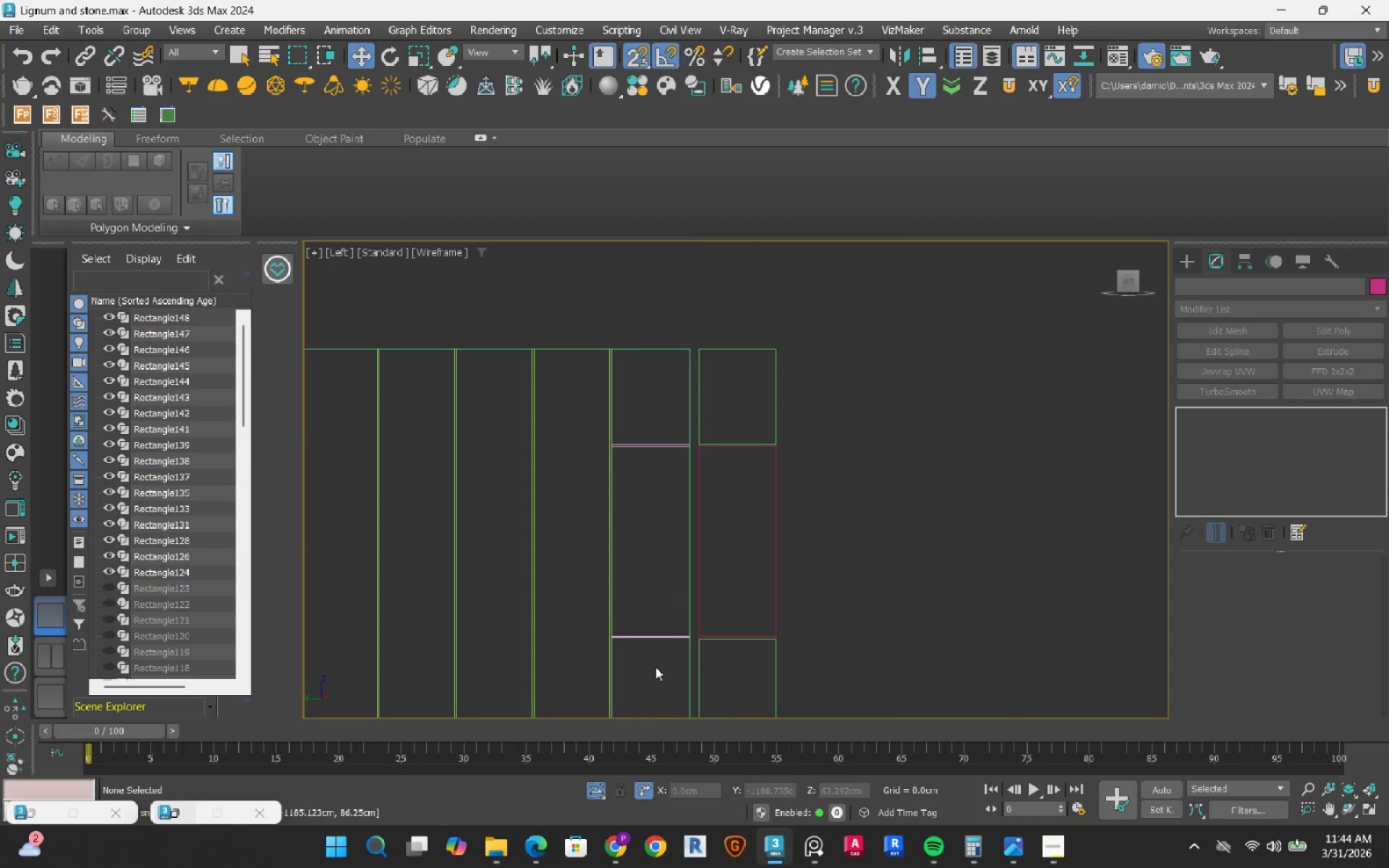 
left_click([655, 667])
 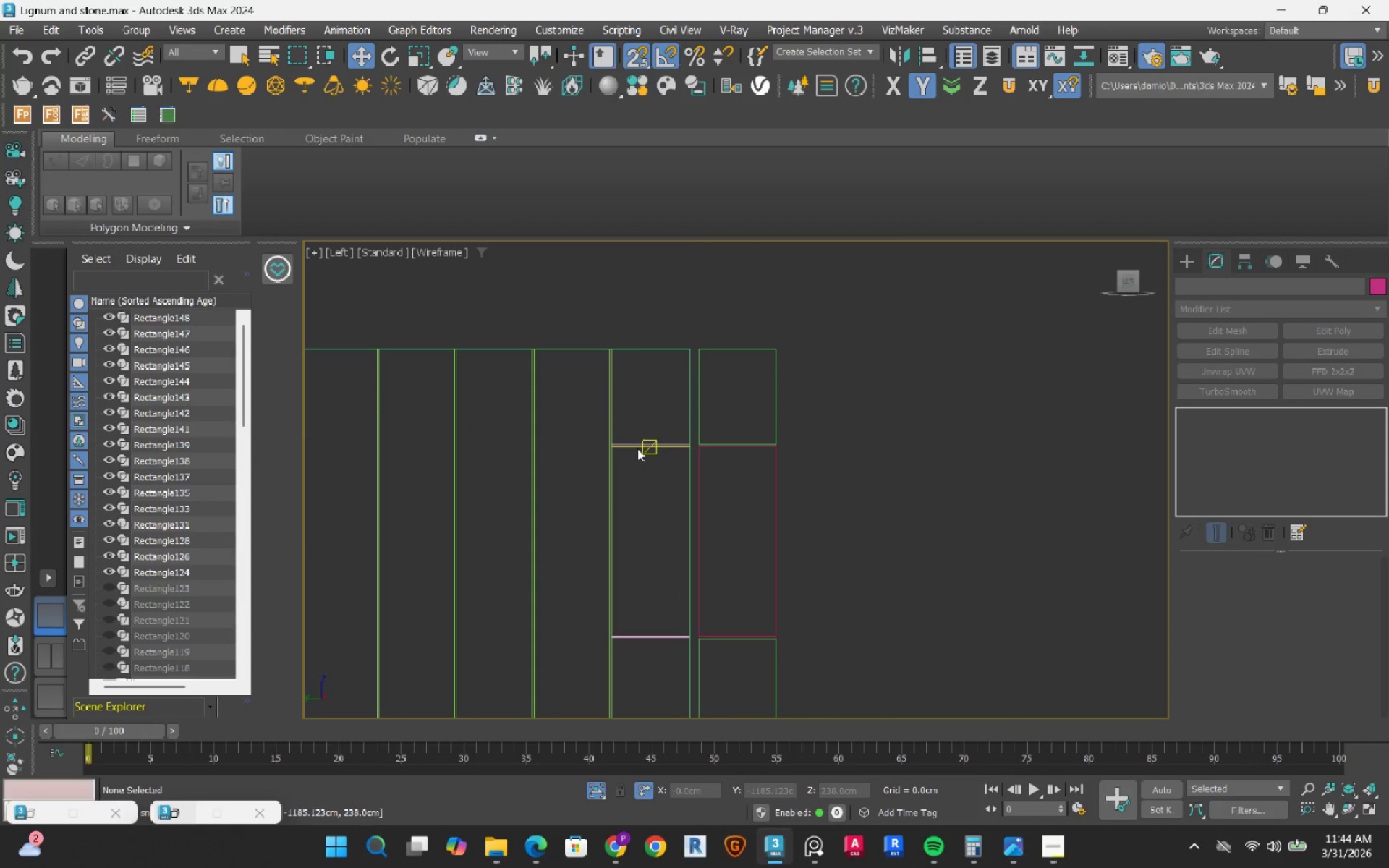 
scroll: coordinate [529, 458], scroll_direction: up, amount: 9.0
 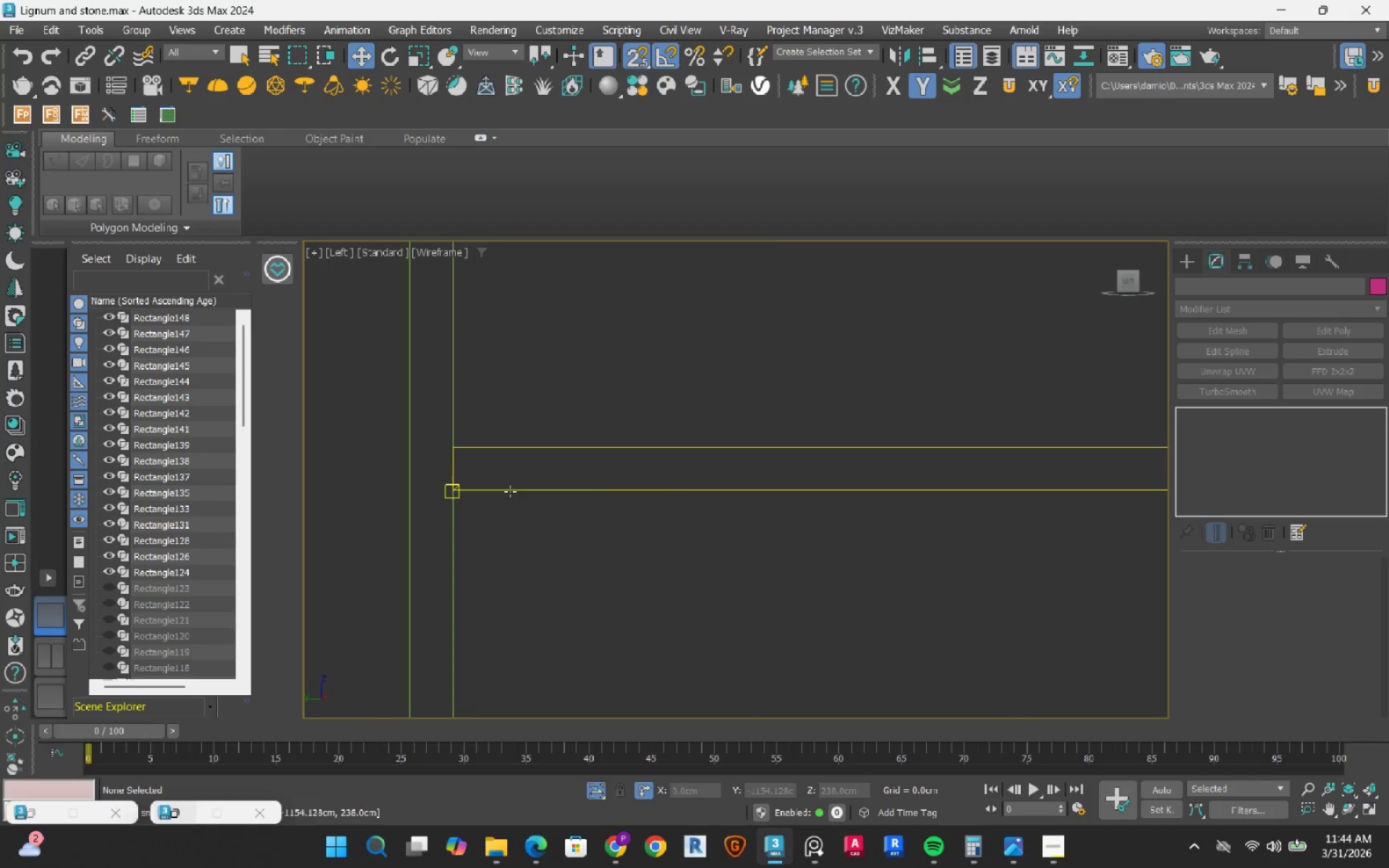 
left_click([510, 491])
 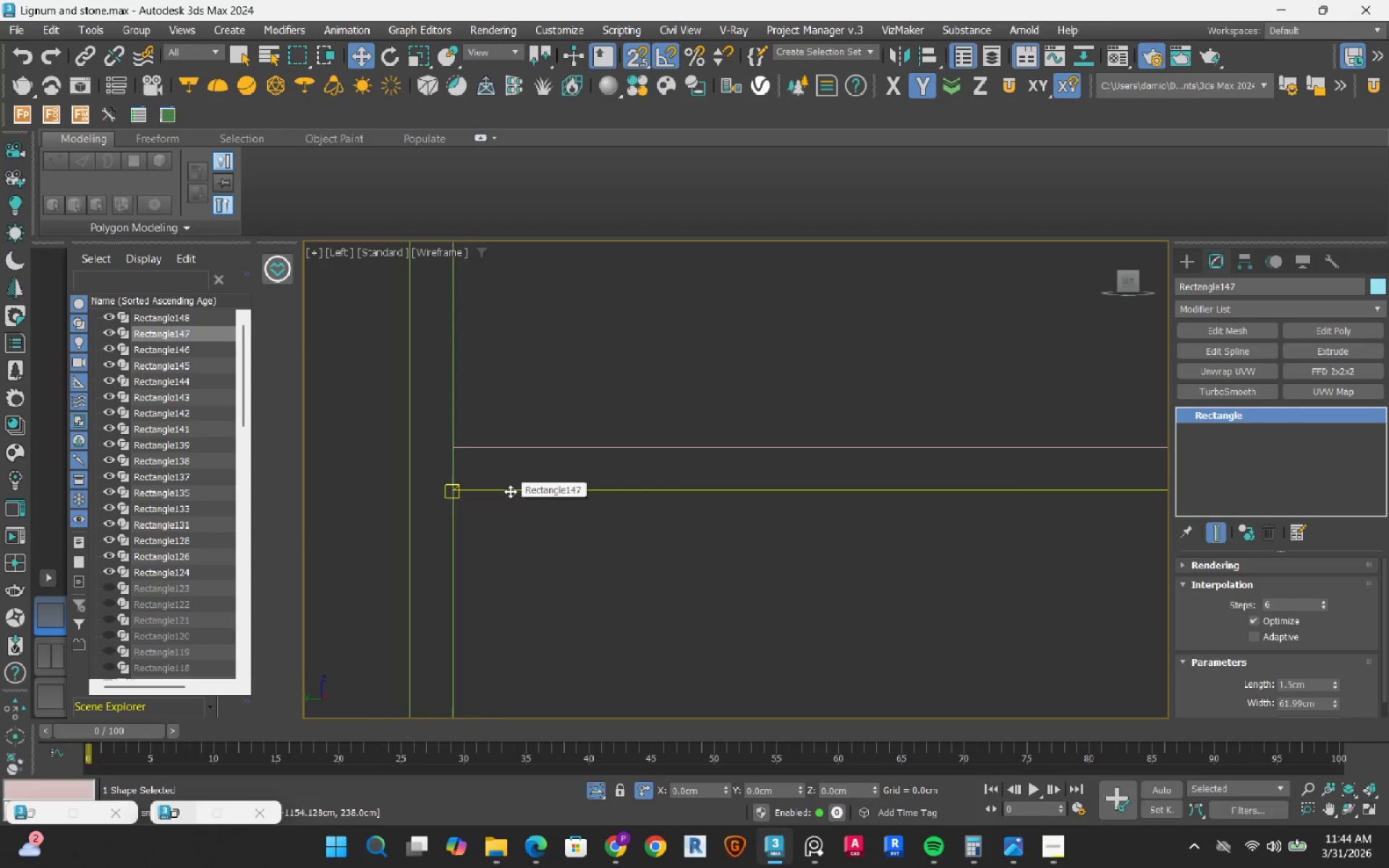 
scroll: coordinate [510, 491], scroll_direction: down, amount: 8.0
 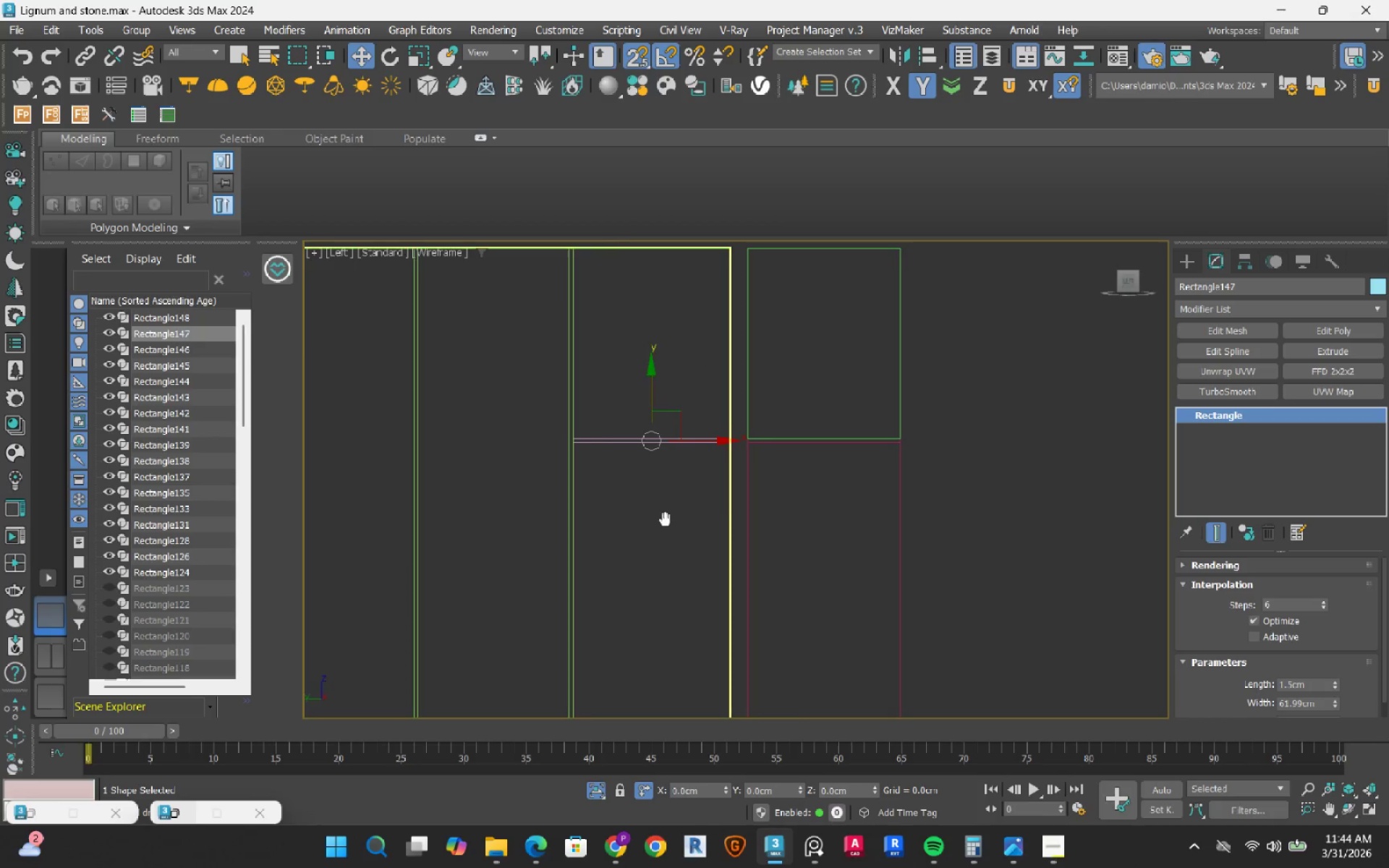 
wait(7.2)
 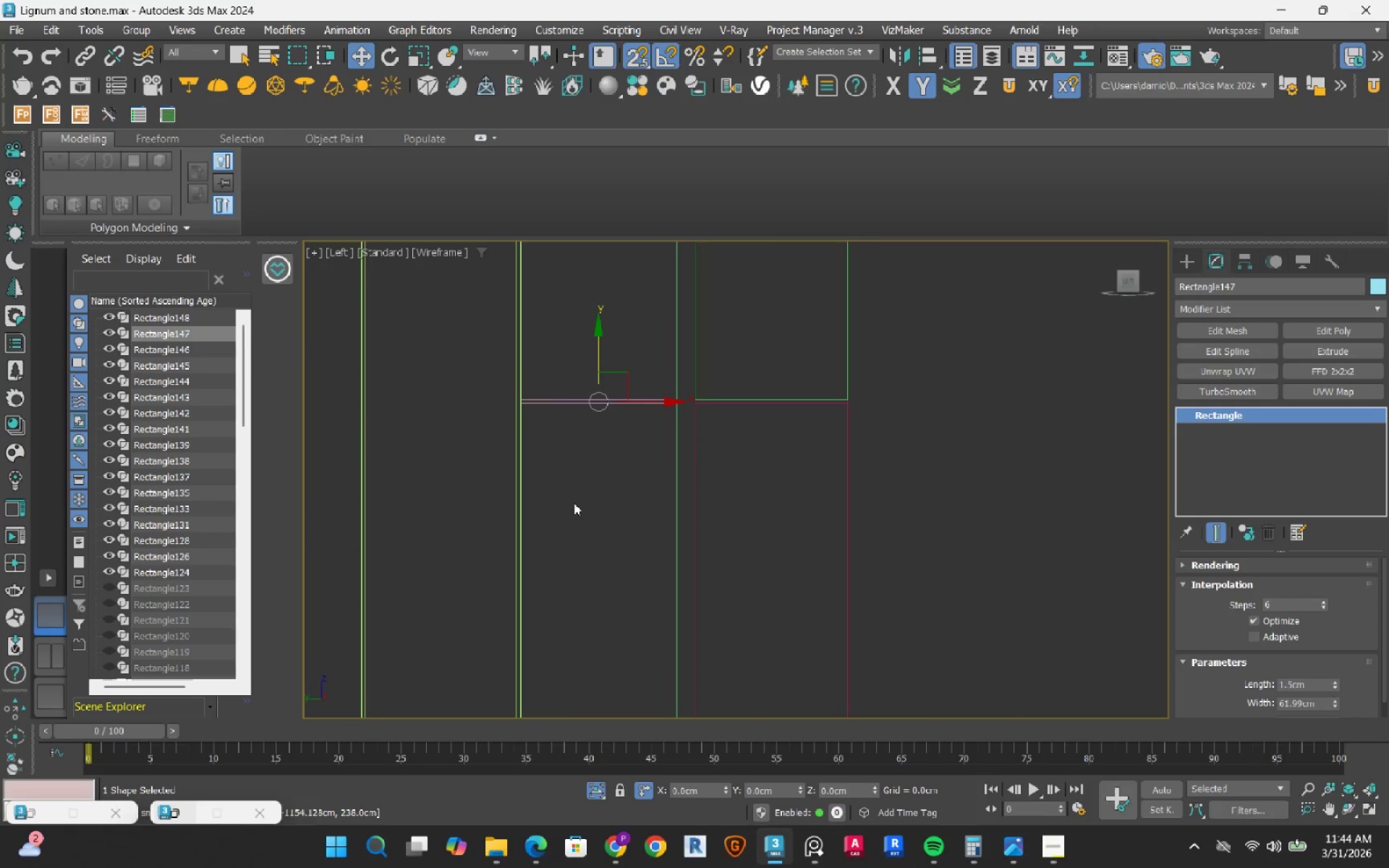 
hold_key(key=ShiftLeft, duration=1.52)
left_click_drag(start_coordinate=[848, 582], to_coordinate=[638, 460])
 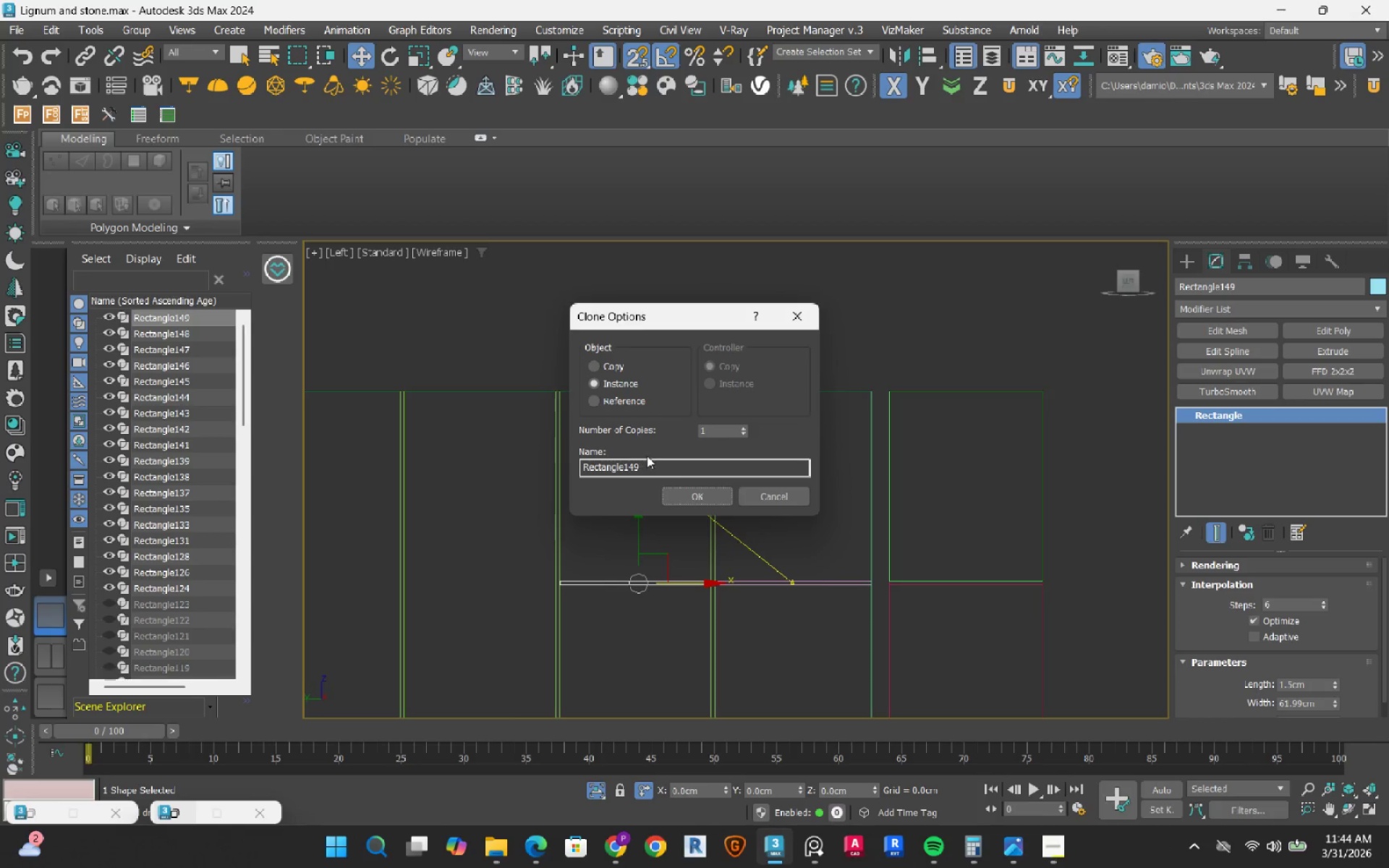 
hold_key(key=ShiftLeft, duration=1.52)
 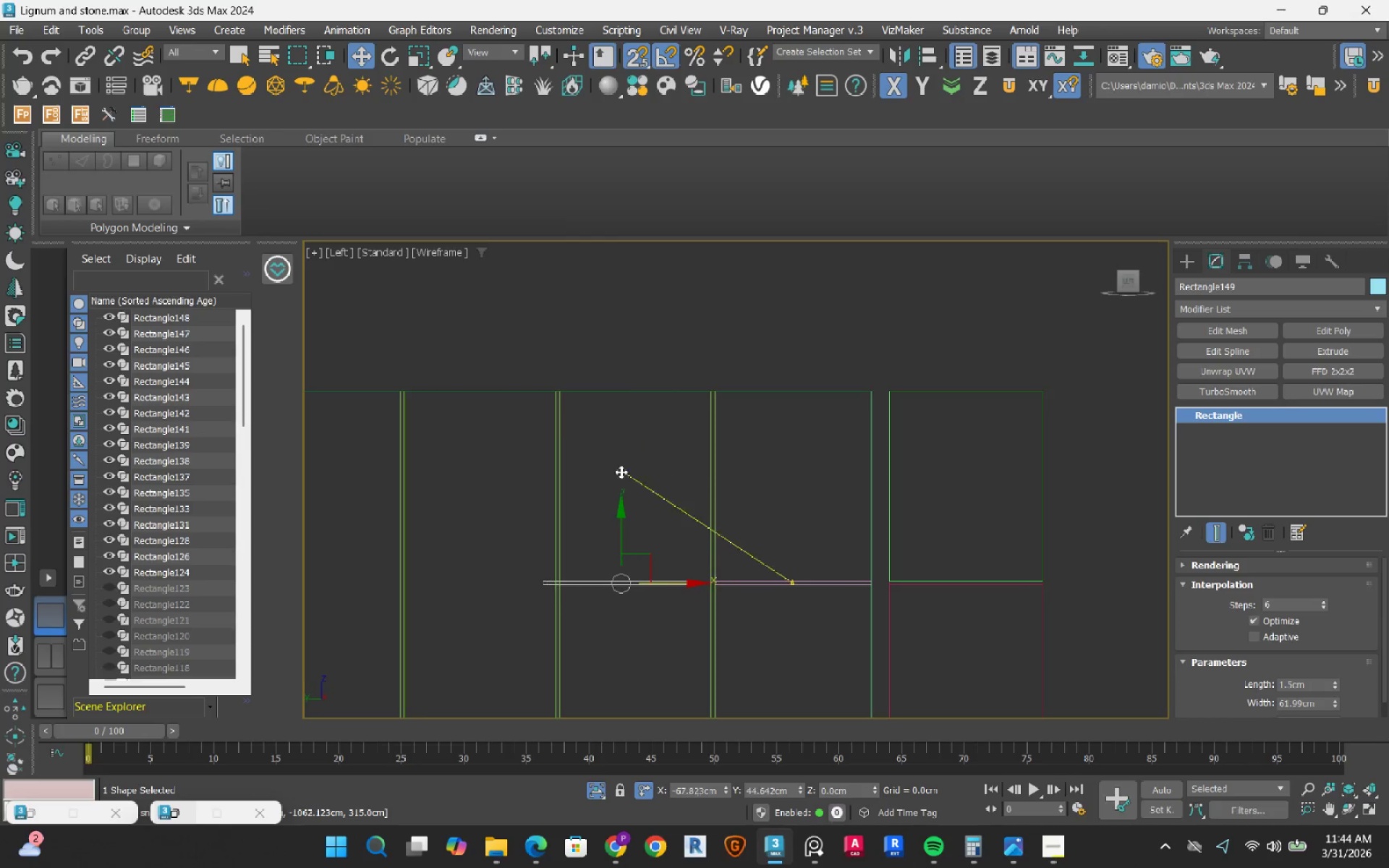 
hold_key(key=ShiftLeft, duration=1.52)
 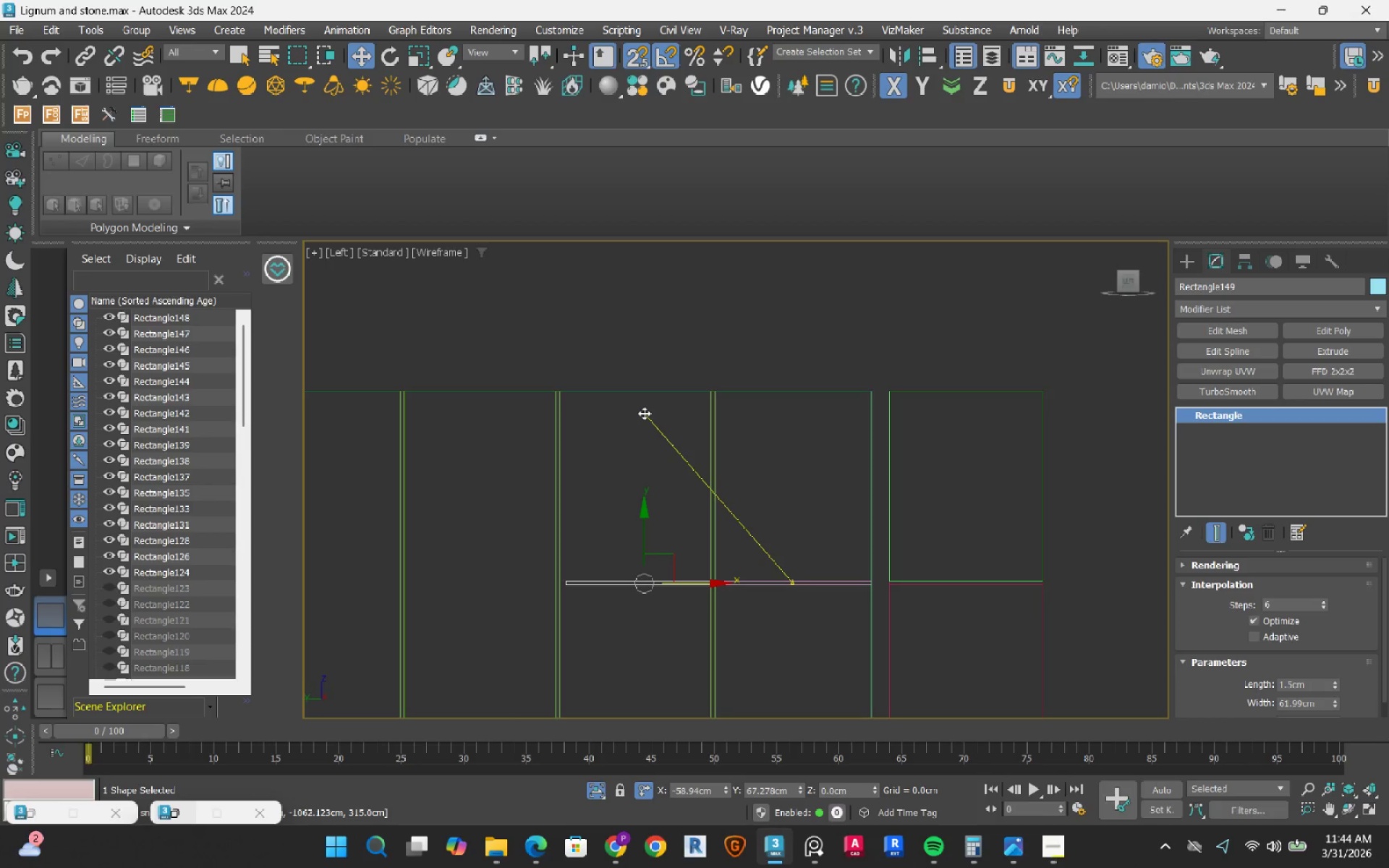 
hold_key(key=ShiftLeft, duration=1.51)
 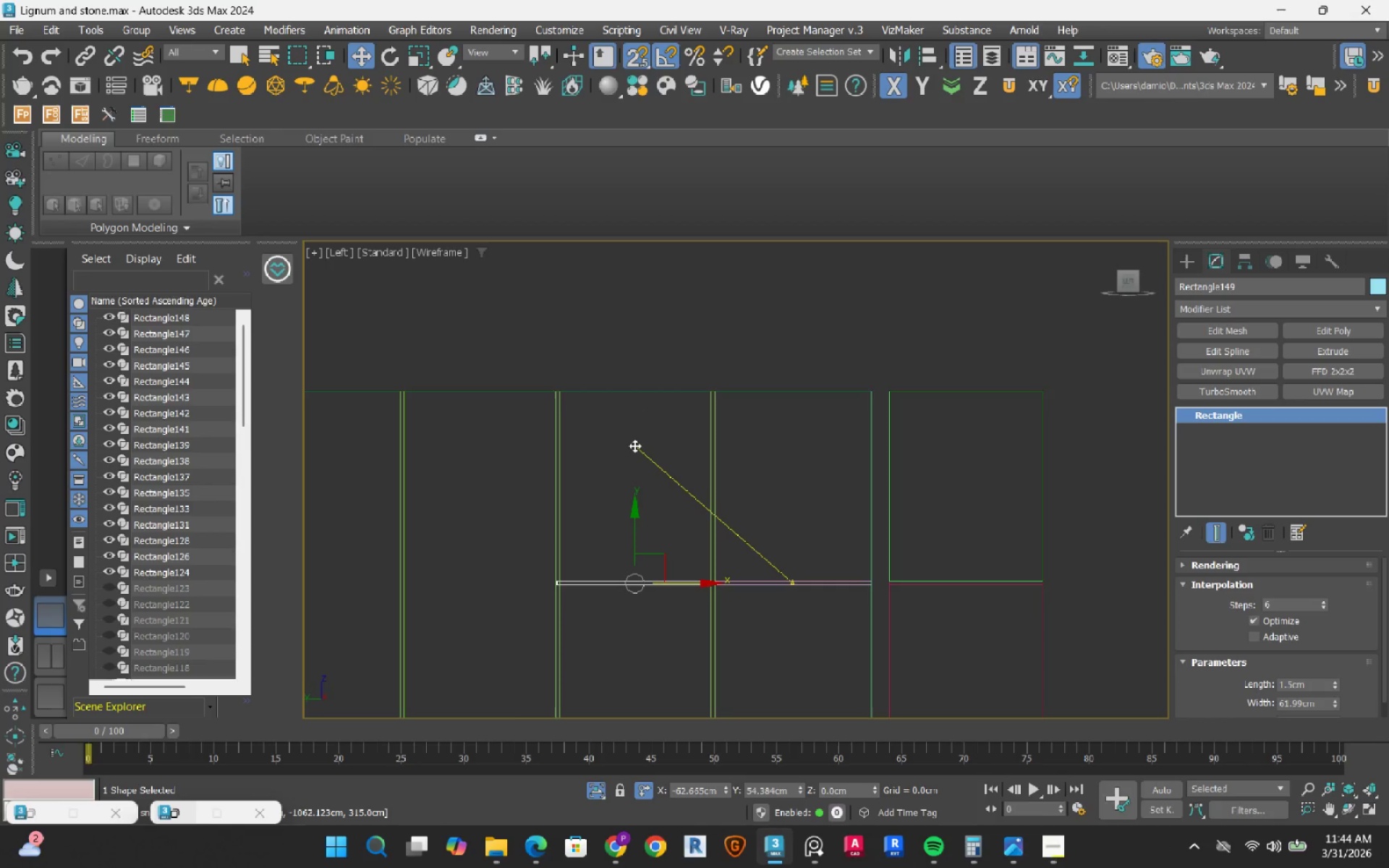 
hold_key(key=ShiftLeft, duration=1.51)
 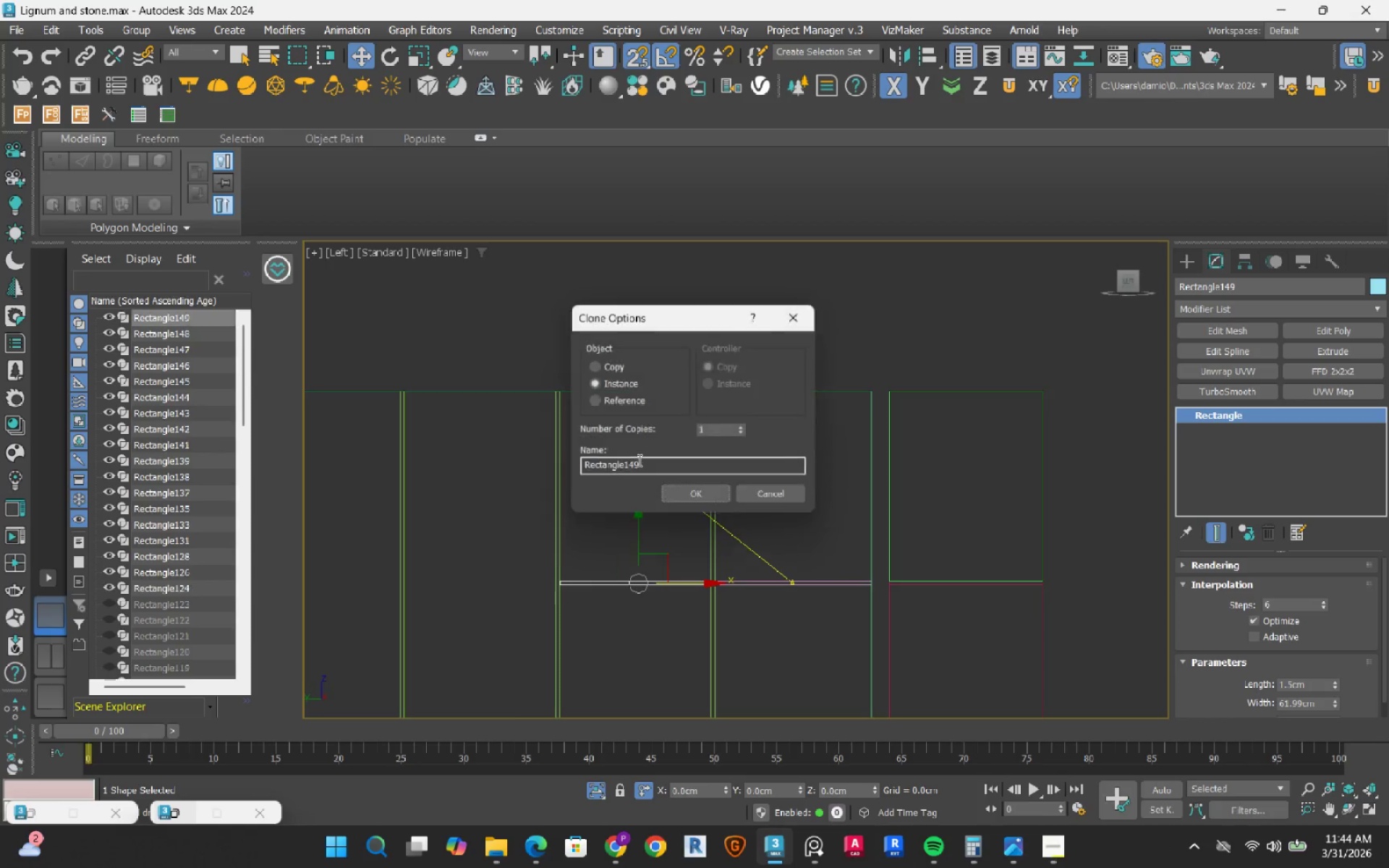 
hold_key(key=ShiftLeft, duration=0.31)
 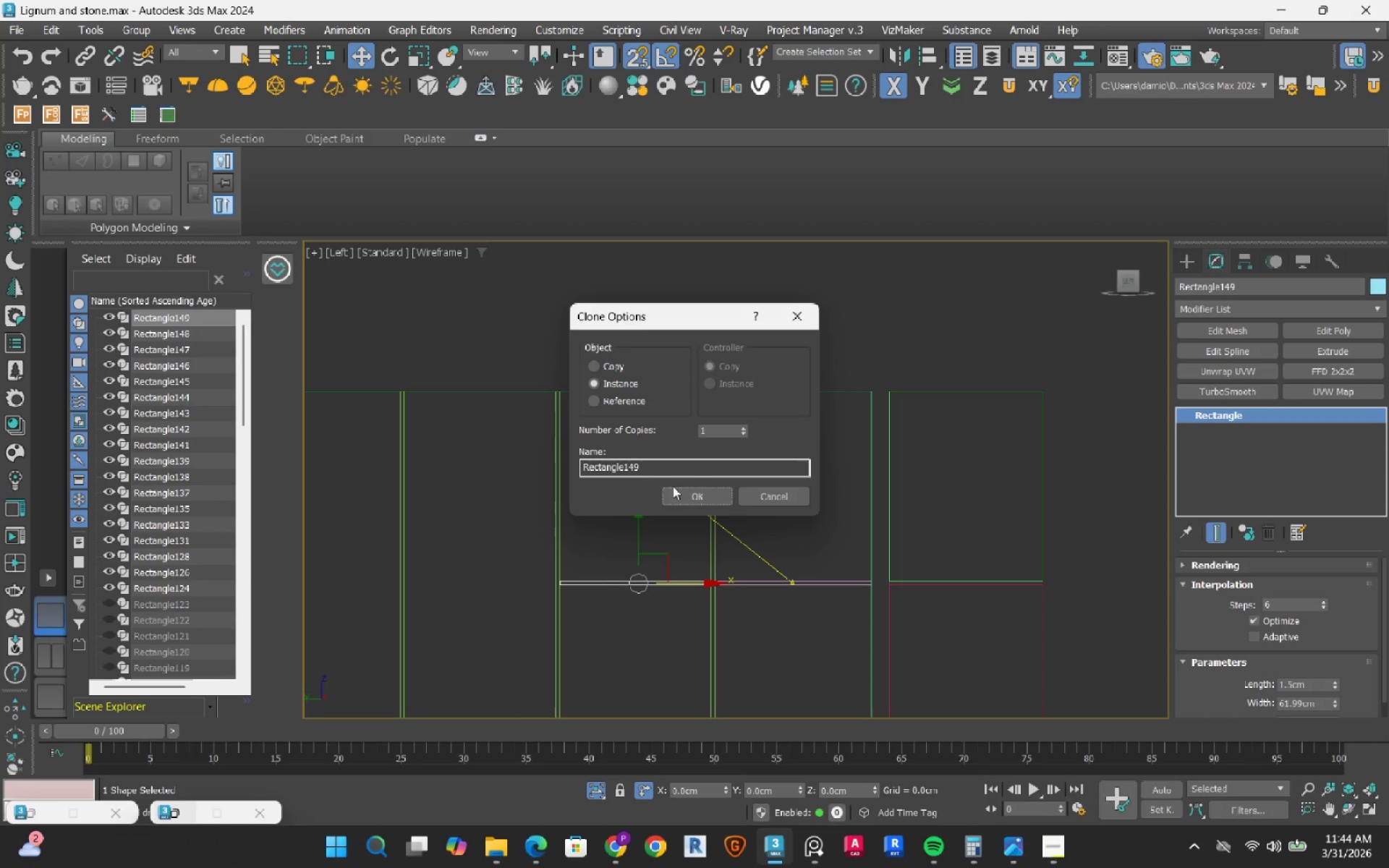 
left_click_drag(start_coordinate=[685, 501], to_coordinate=[685, 505])
 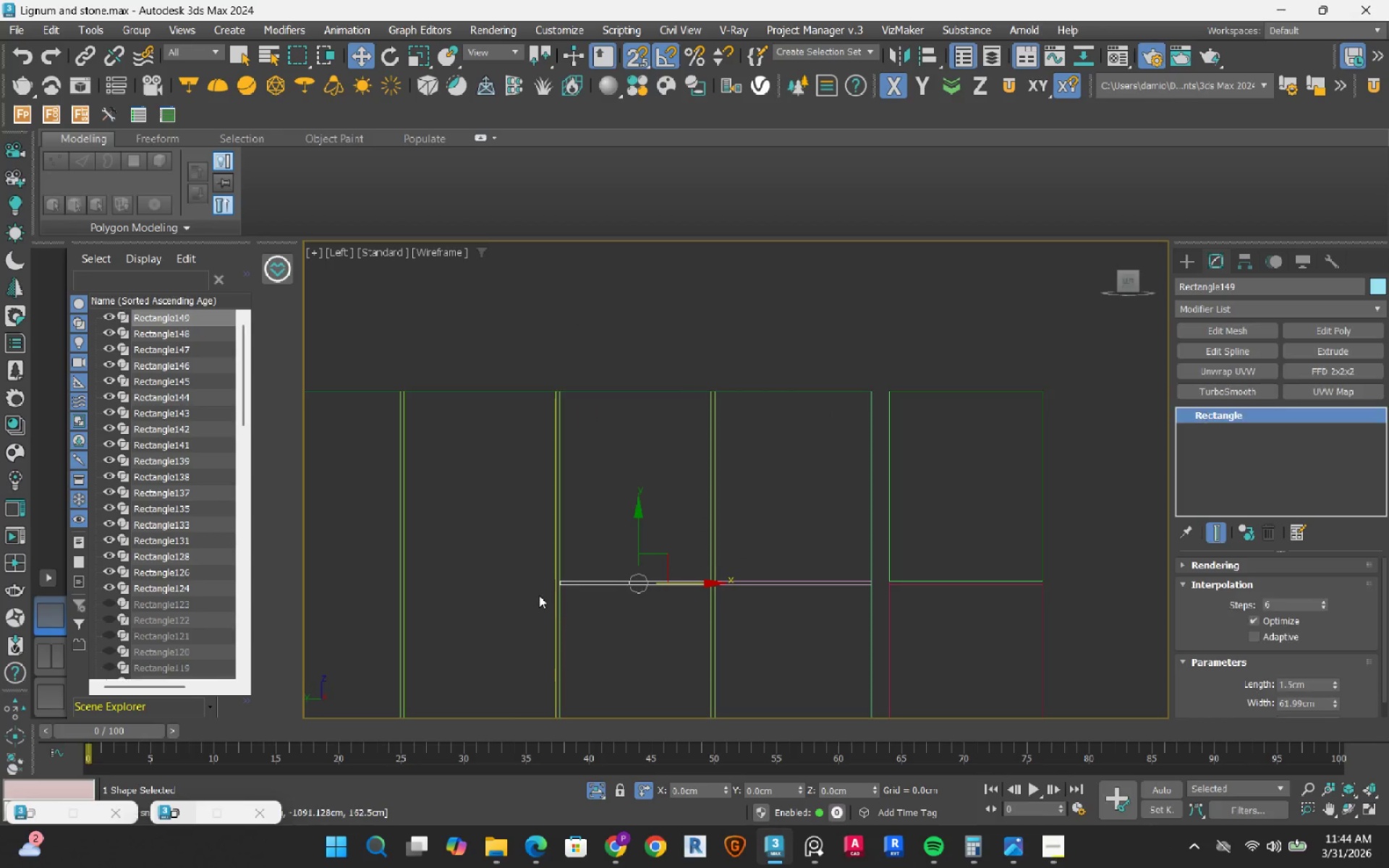 
scroll: coordinate [611, 567], scroll_direction: up, amount: 9.0
 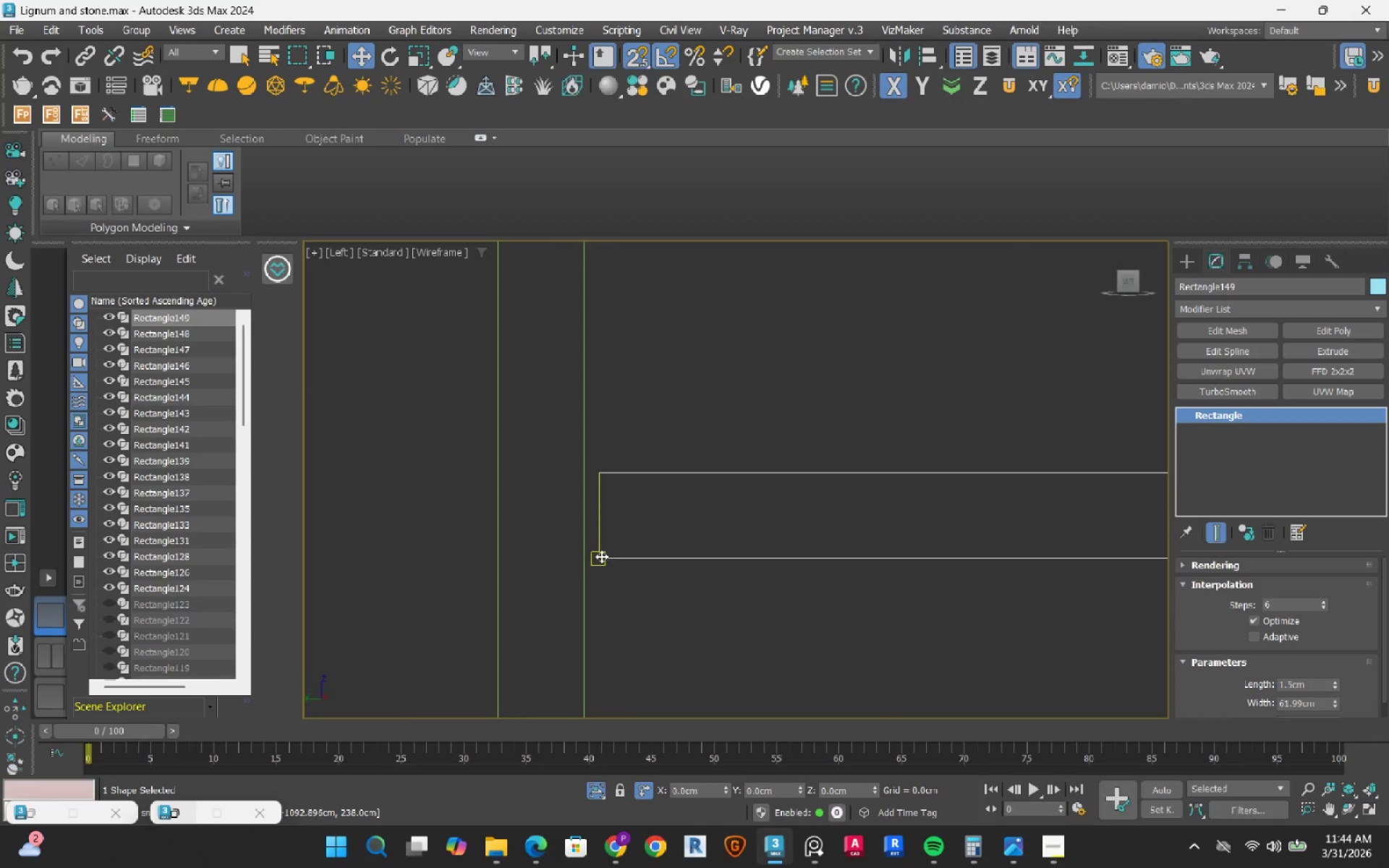 
left_click_drag(start_coordinate=[601, 556], to_coordinate=[586, 570])
 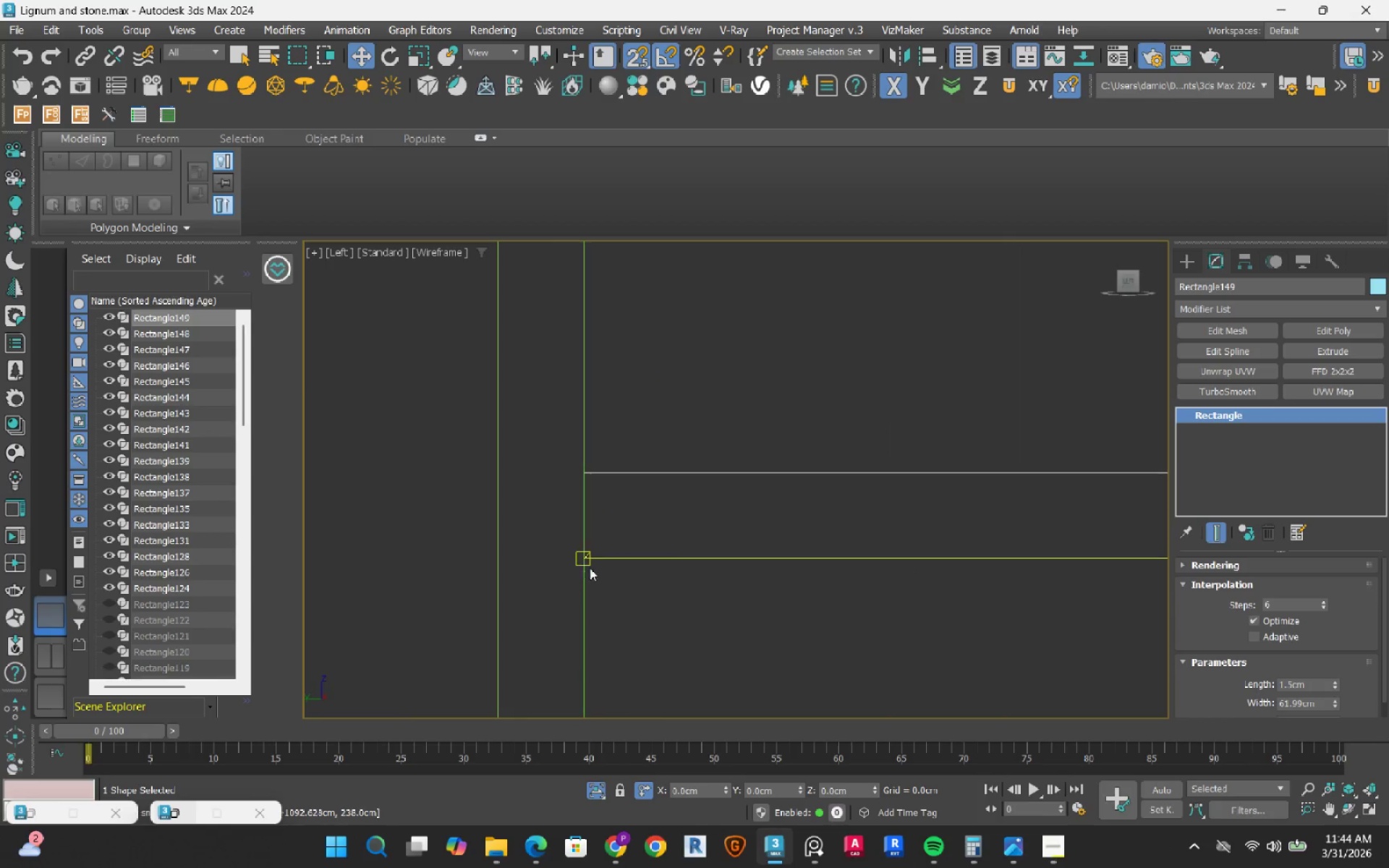 
scroll: coordinate [765, 535], scroll_direction: down, amount: 9.0
 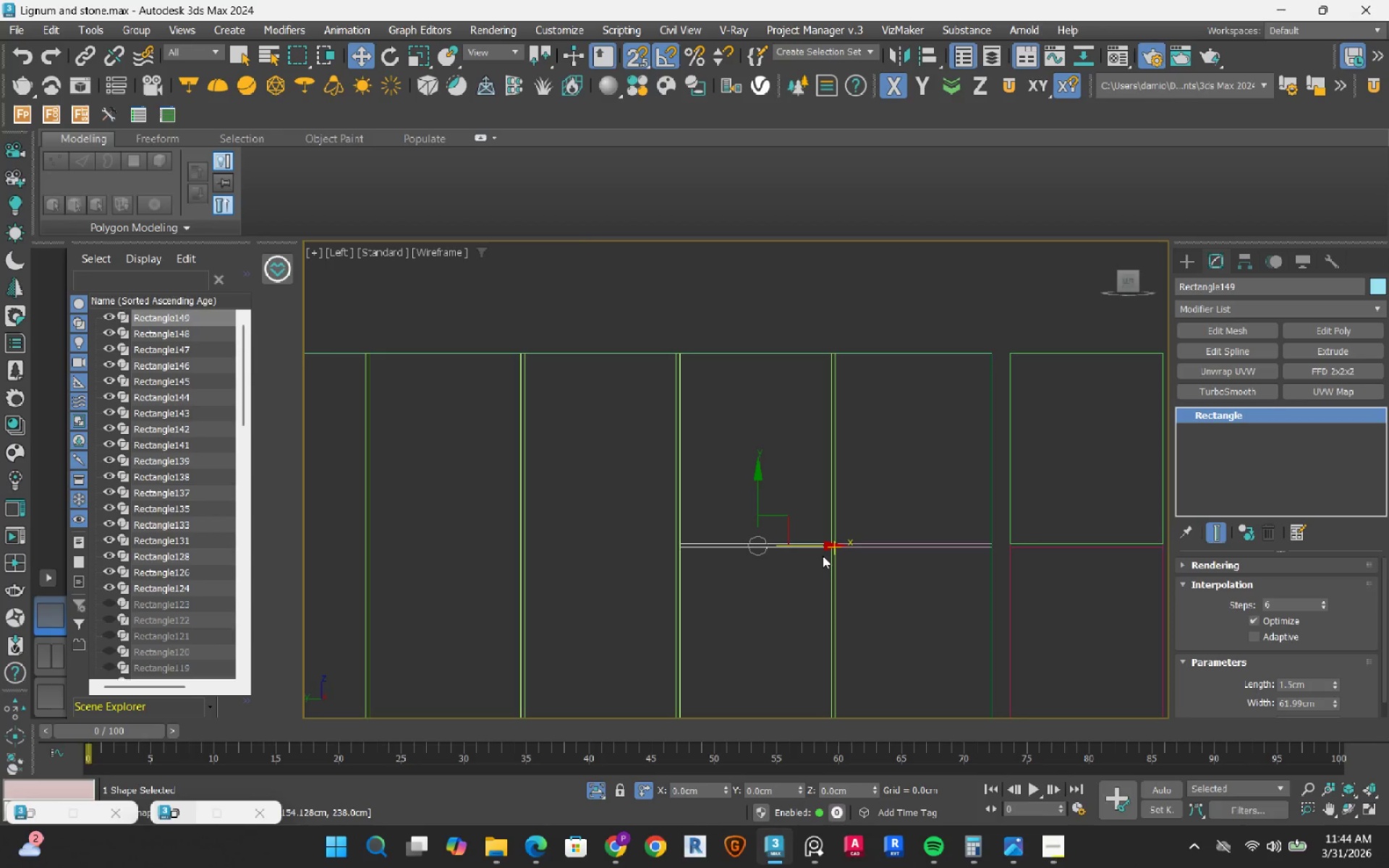 
scroll: coordinate [865, 536], scroll_direction: up, amount: 6.0
 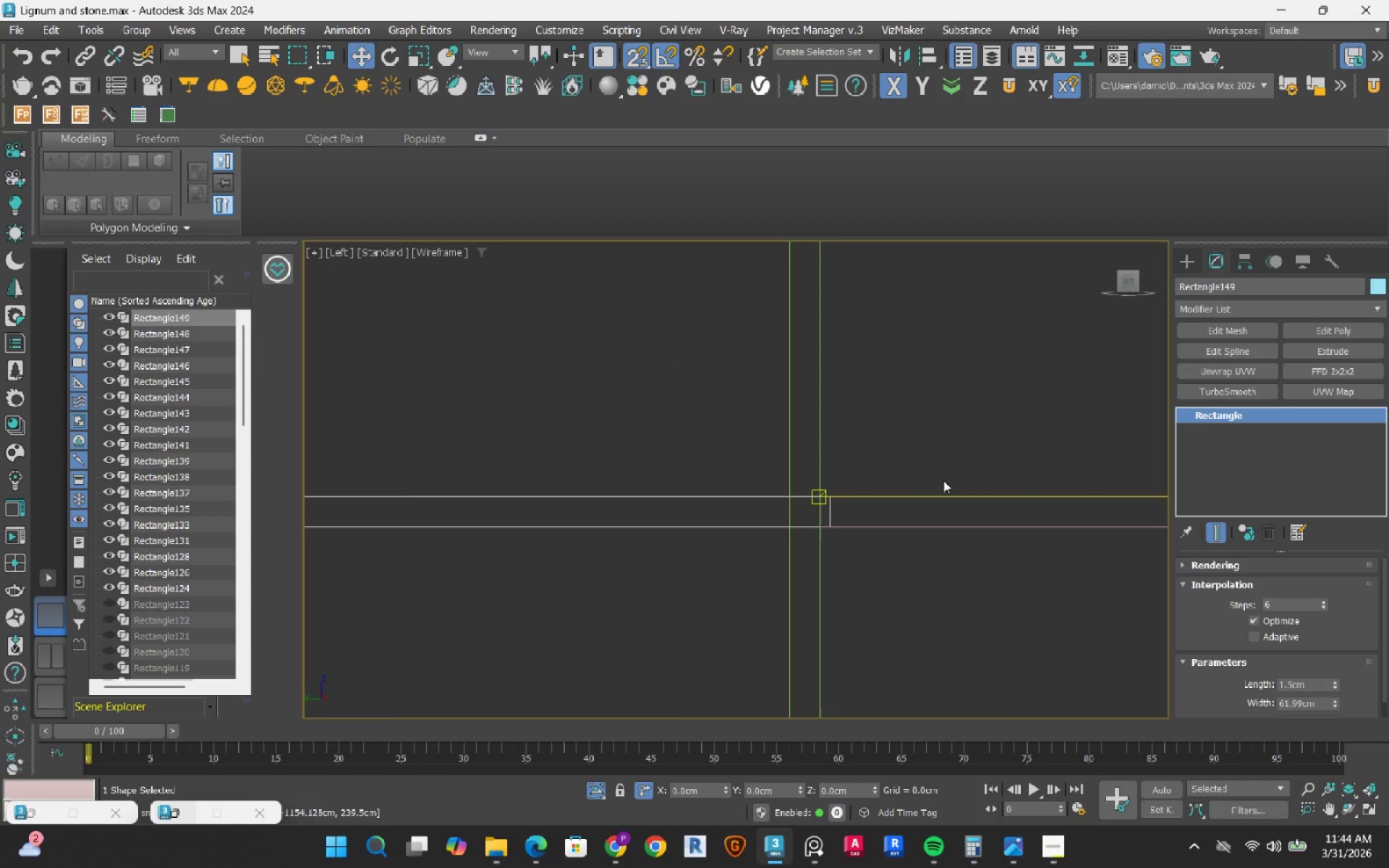 
scroll: coordinate [942, 480], scroll_direction: down, amount: 6.0
 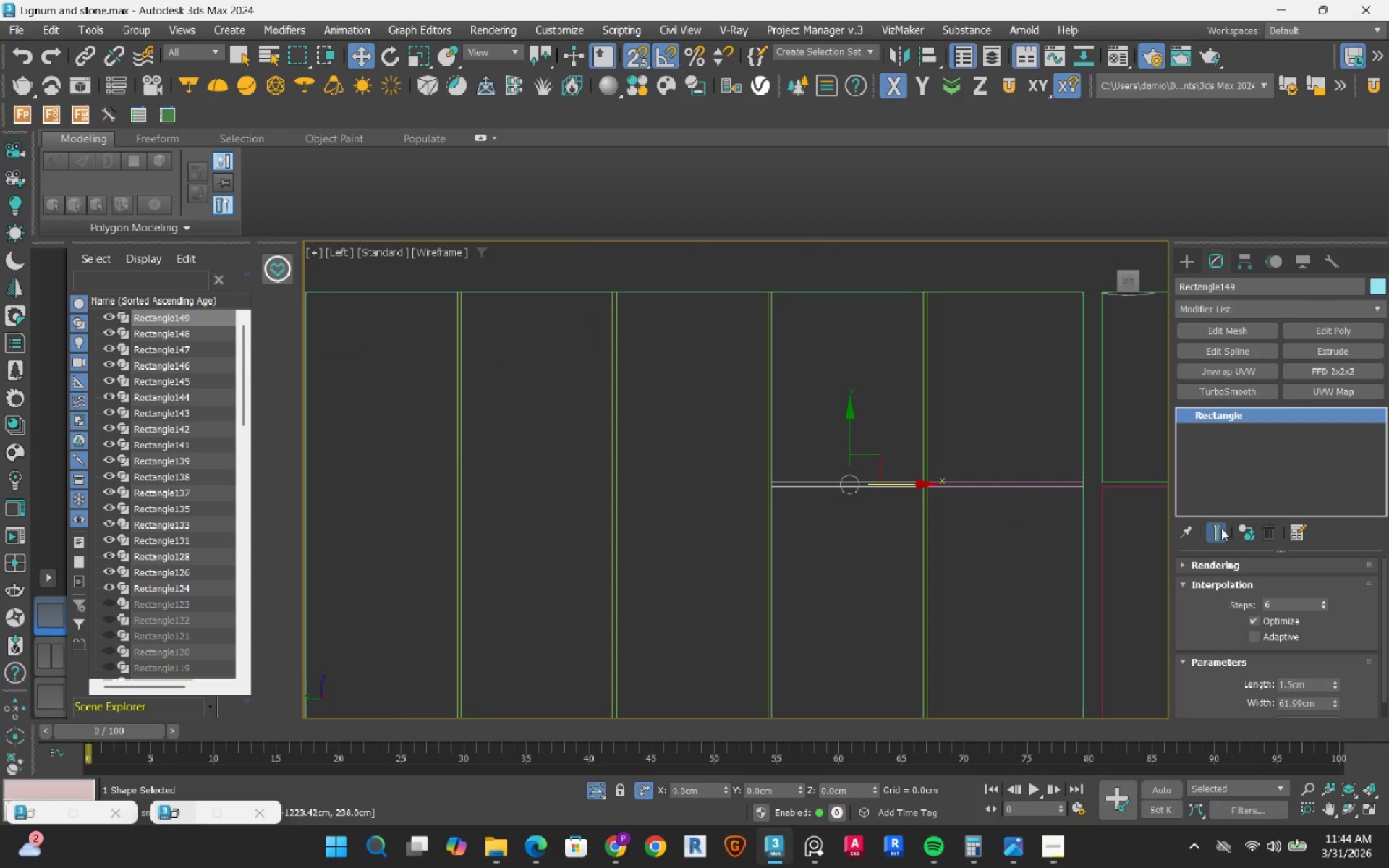 
left_click_drag(start_coordinate=[1241, 534], to_coordinate=[1235, 536])
 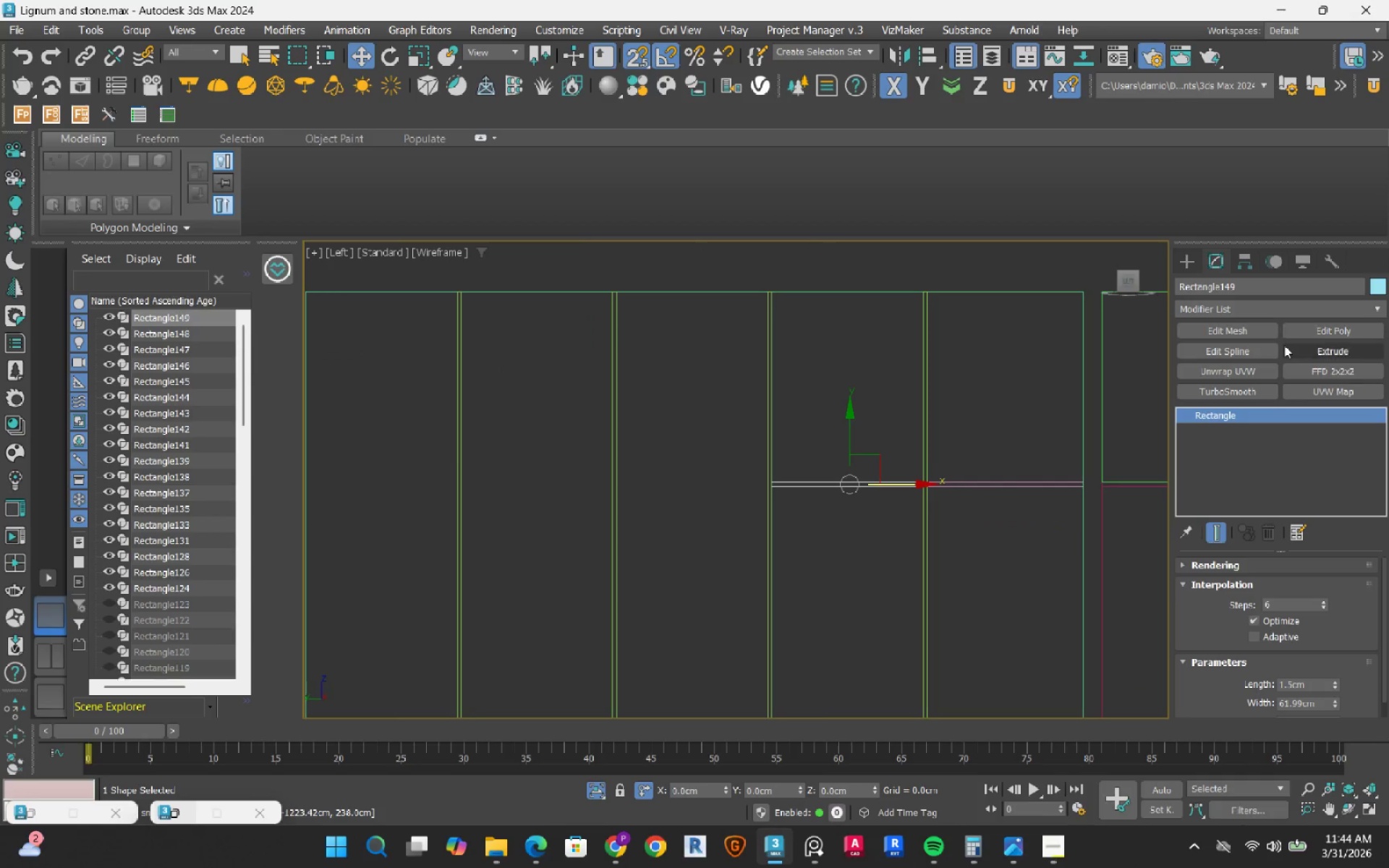 
left_click([1262, 354])
 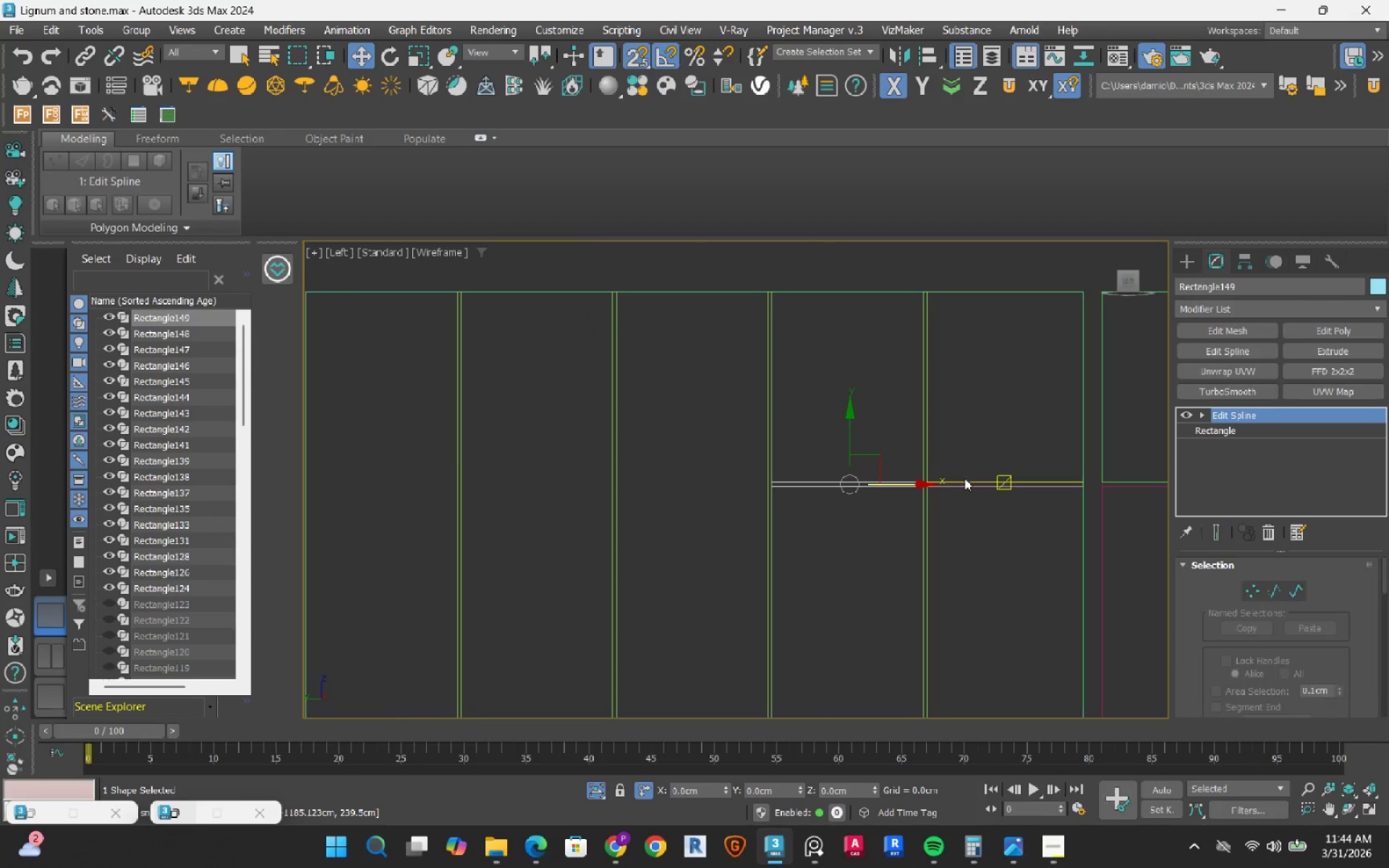 
scroll: coordinate [930, 482], scroll_direction: up, amount: 5.0
 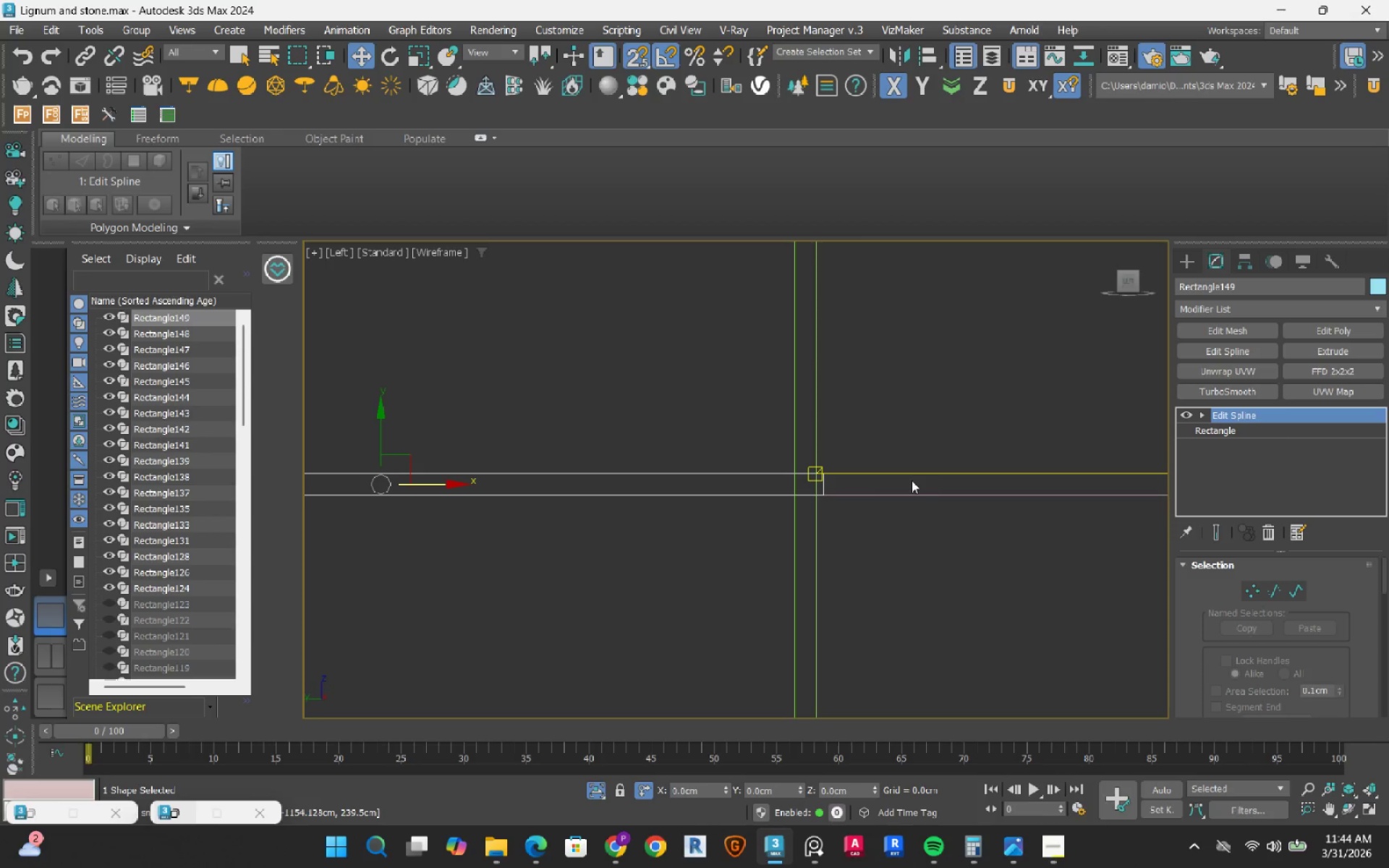 
key(1)
 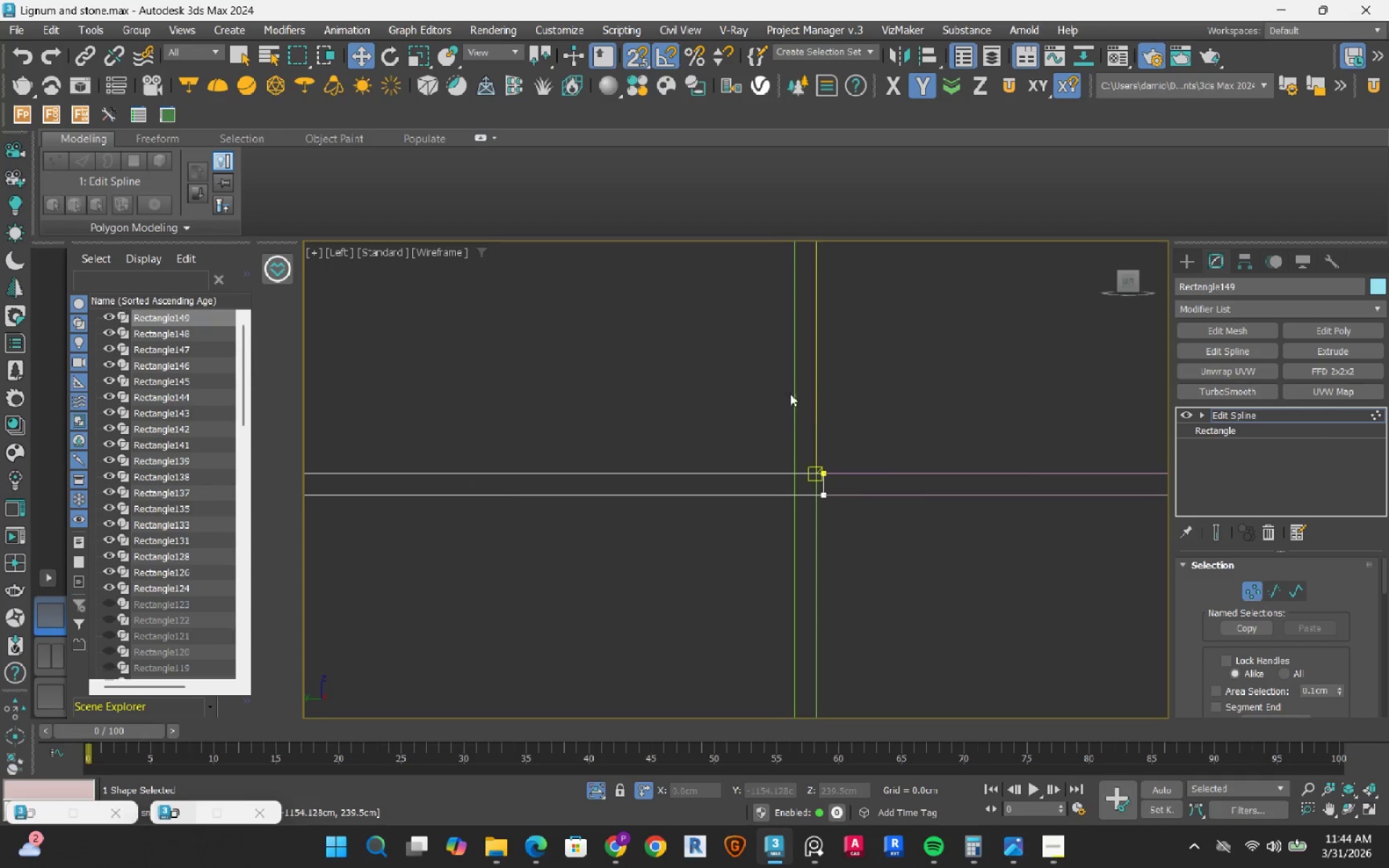 
left_click_drag(start_coordinate=[773, 390], to_coordinate=[882, 587])
 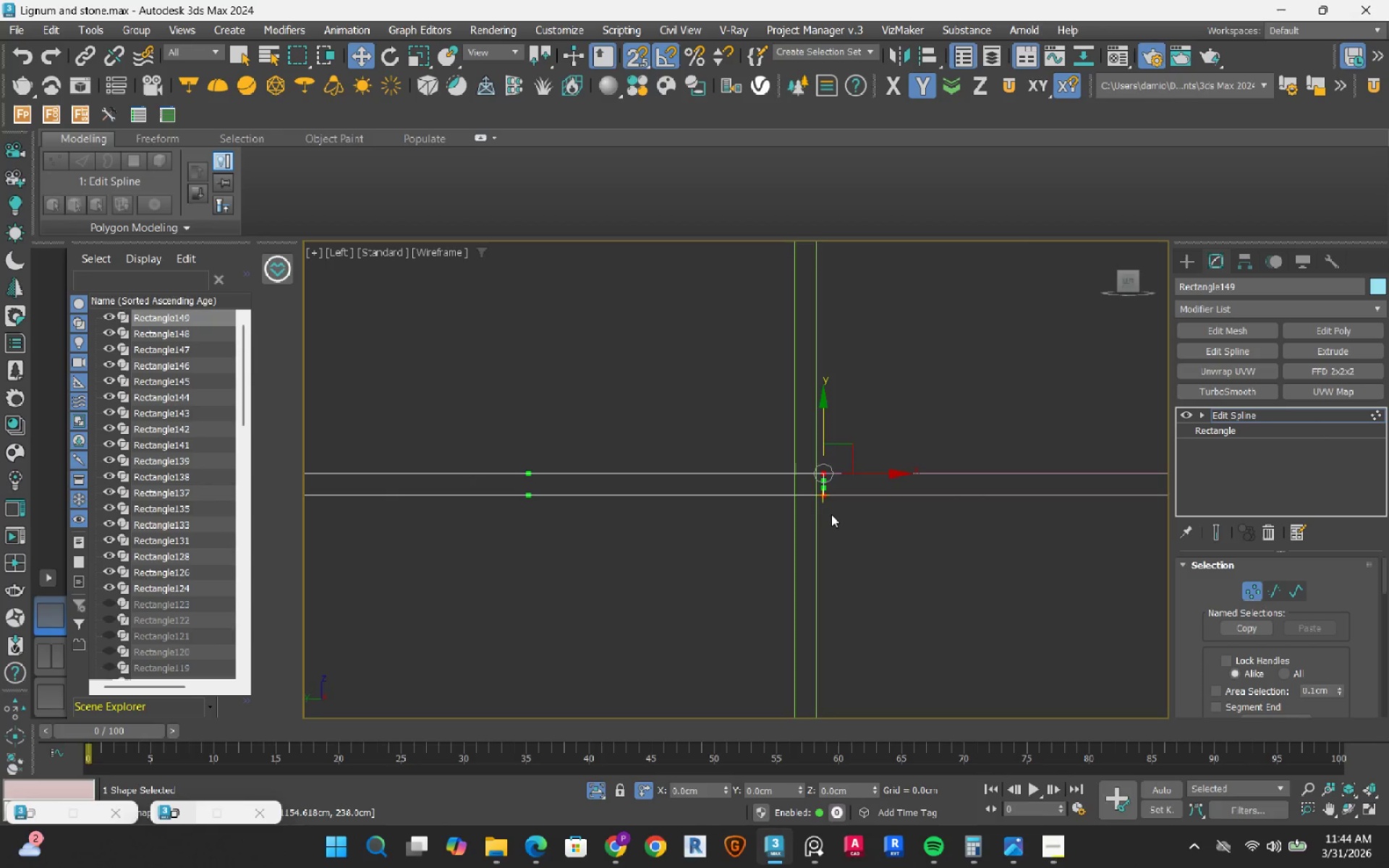 
scroll: coordinate [839, 498], scroll_direction: up, amount: 2.0
 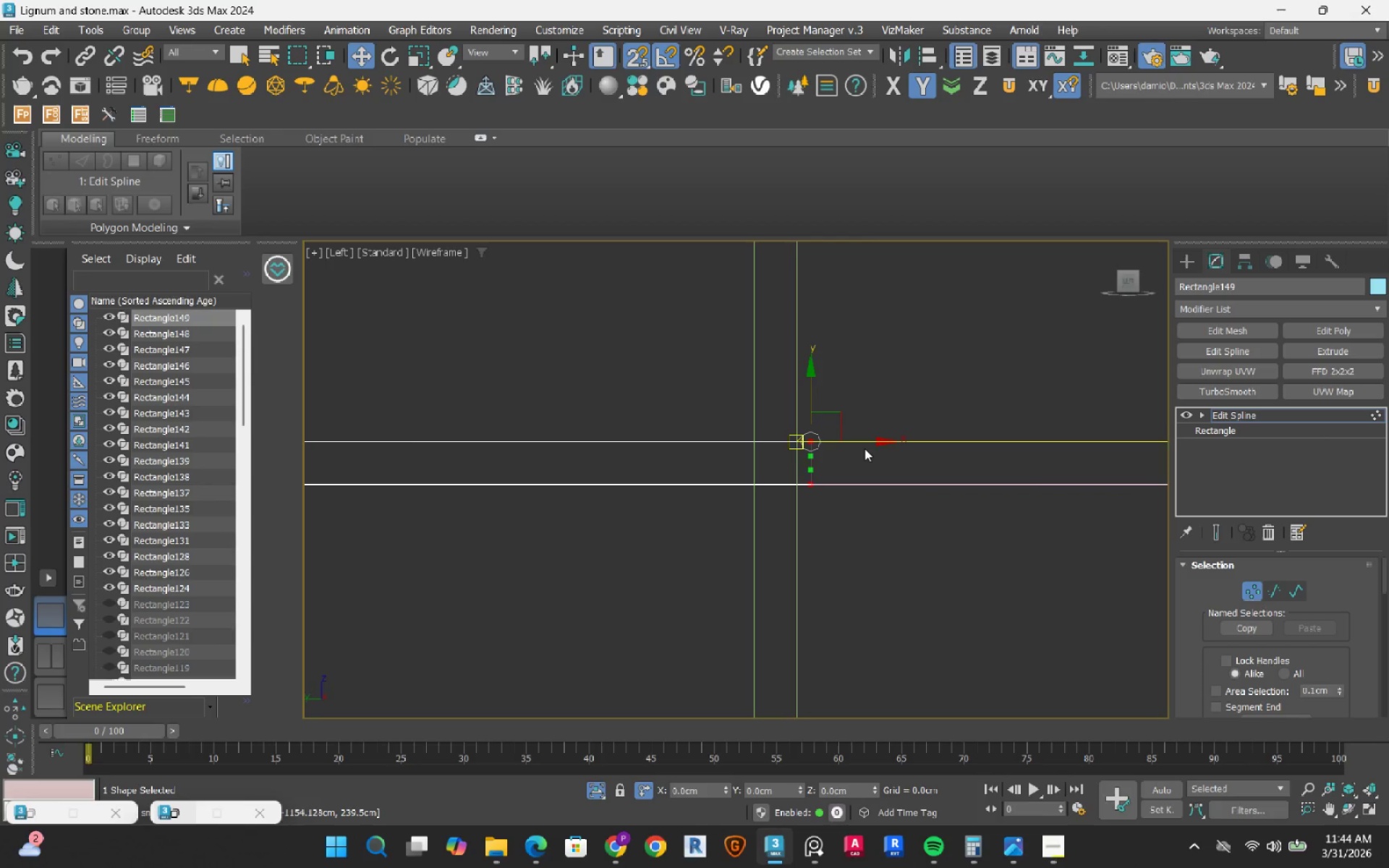 
key(Control+ControlLeft)
 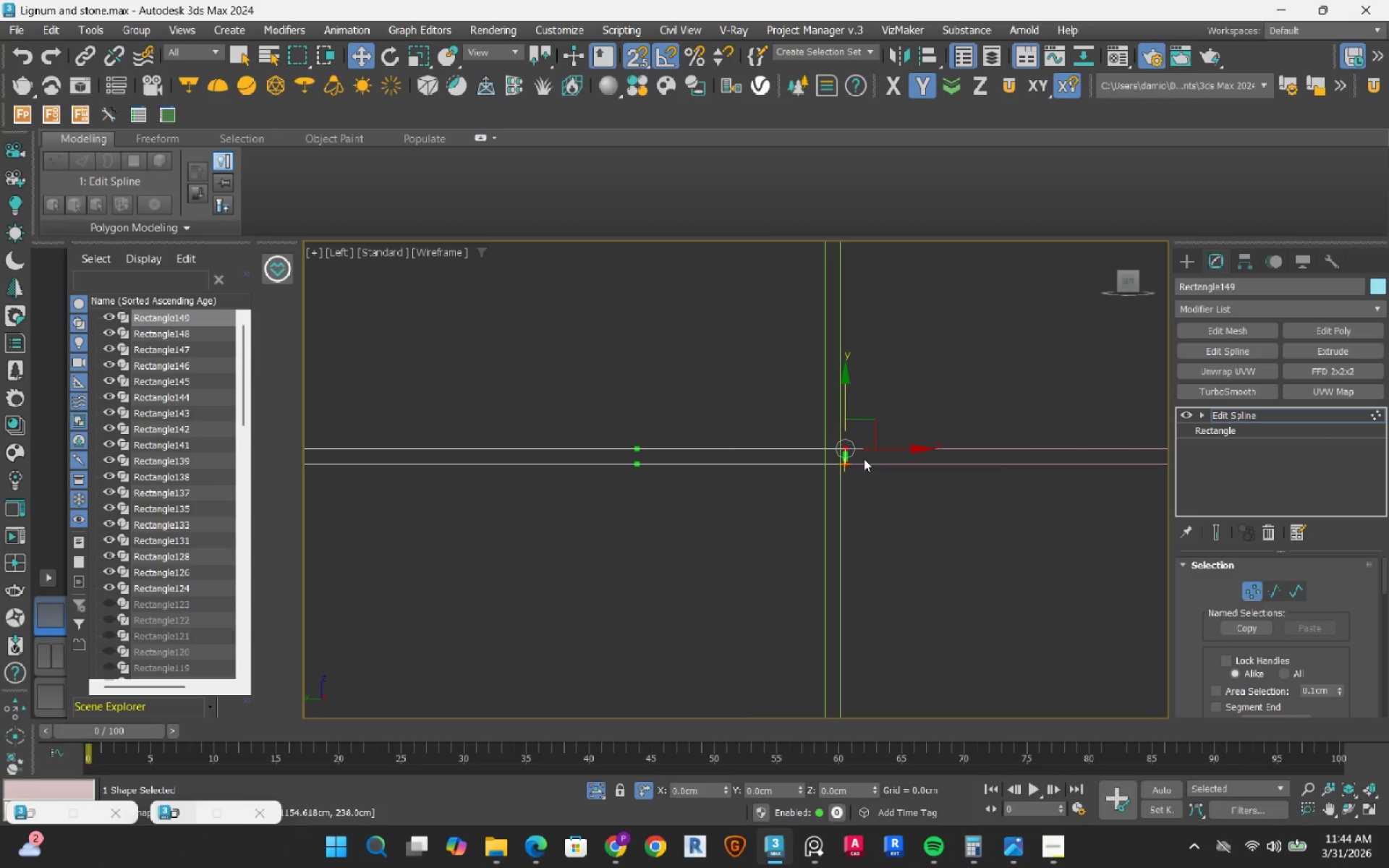 
key(Control+A)
 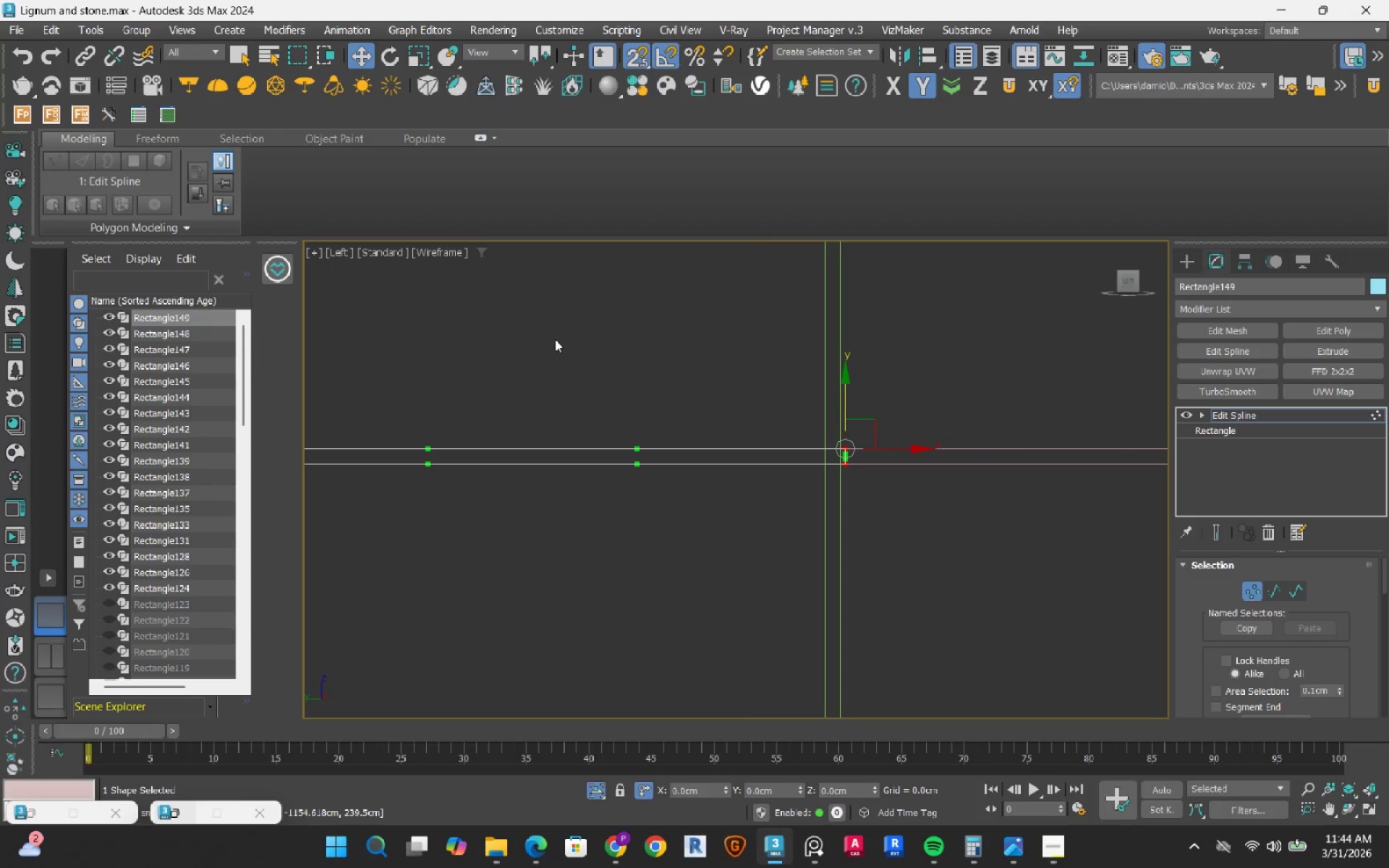 
scroll: coordinate [865, 456], scroll_direction: down, amount: 3.0
 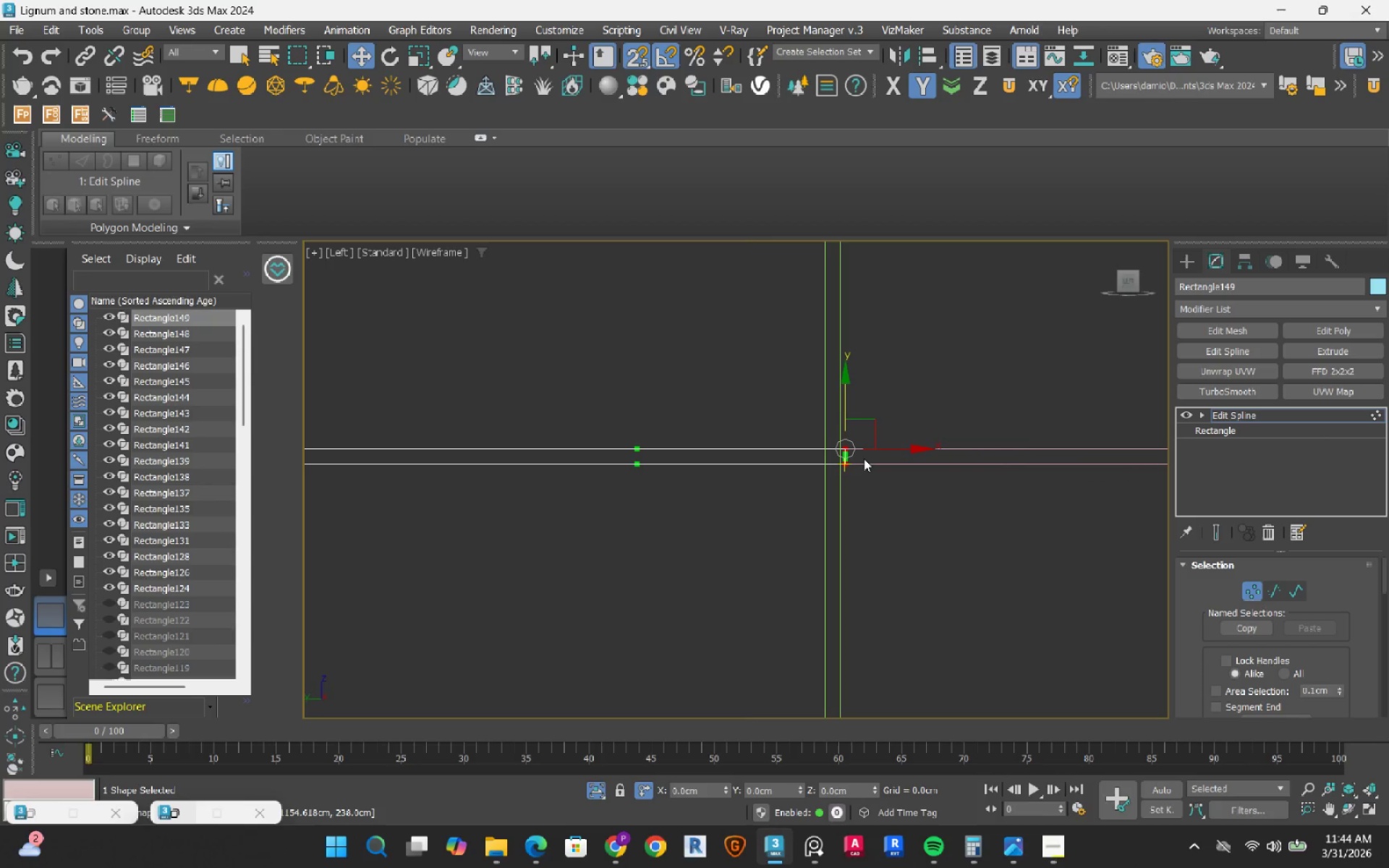 
right_click([555, 339])
 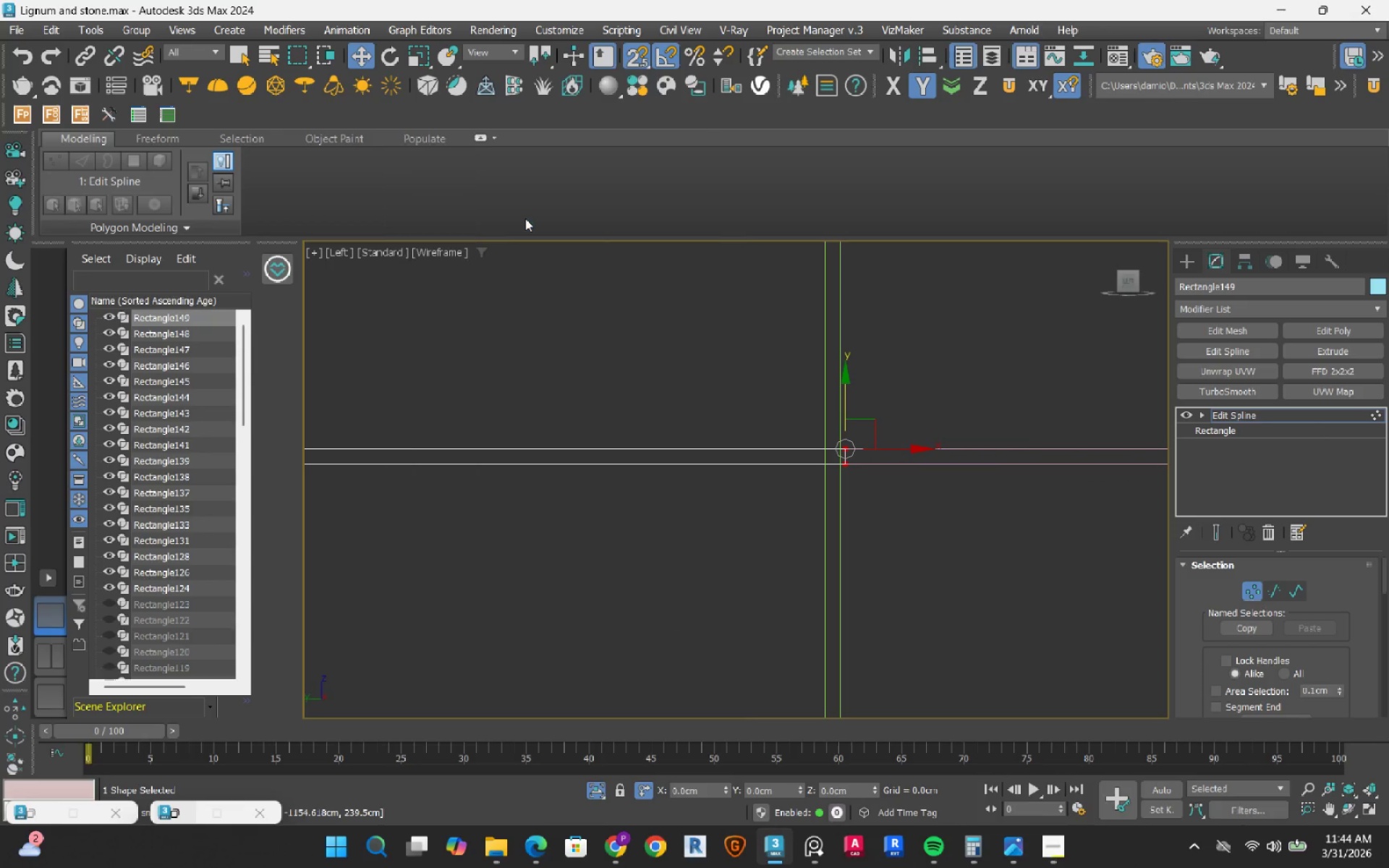 
double_click([779, 375])
 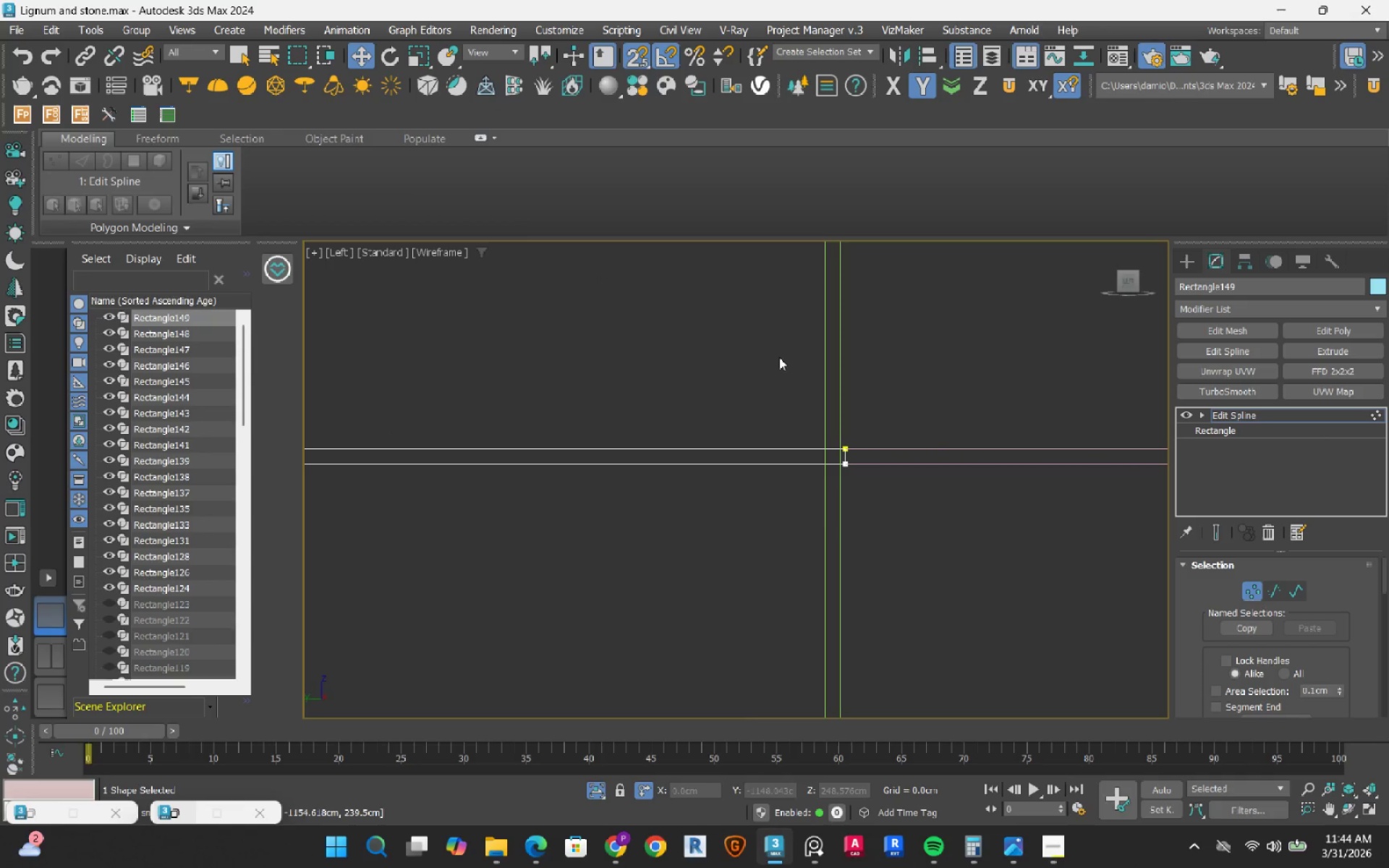 
left_click_drag(start_coordinate=[779, 357], to_coordinate=[936, 525])
 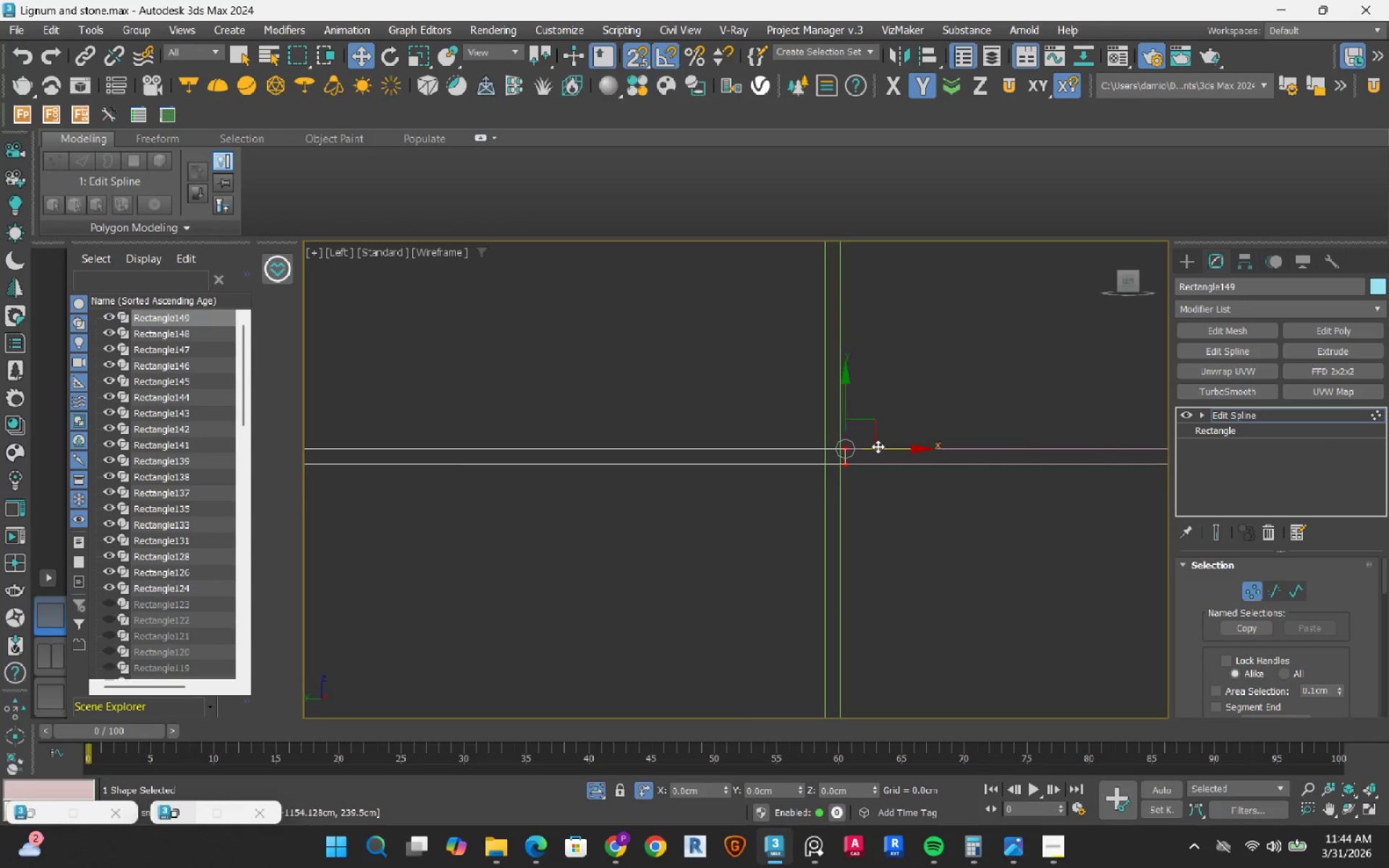 
scroll: coordinate [878, 446], scroll_direction: up, amount: 2.0
 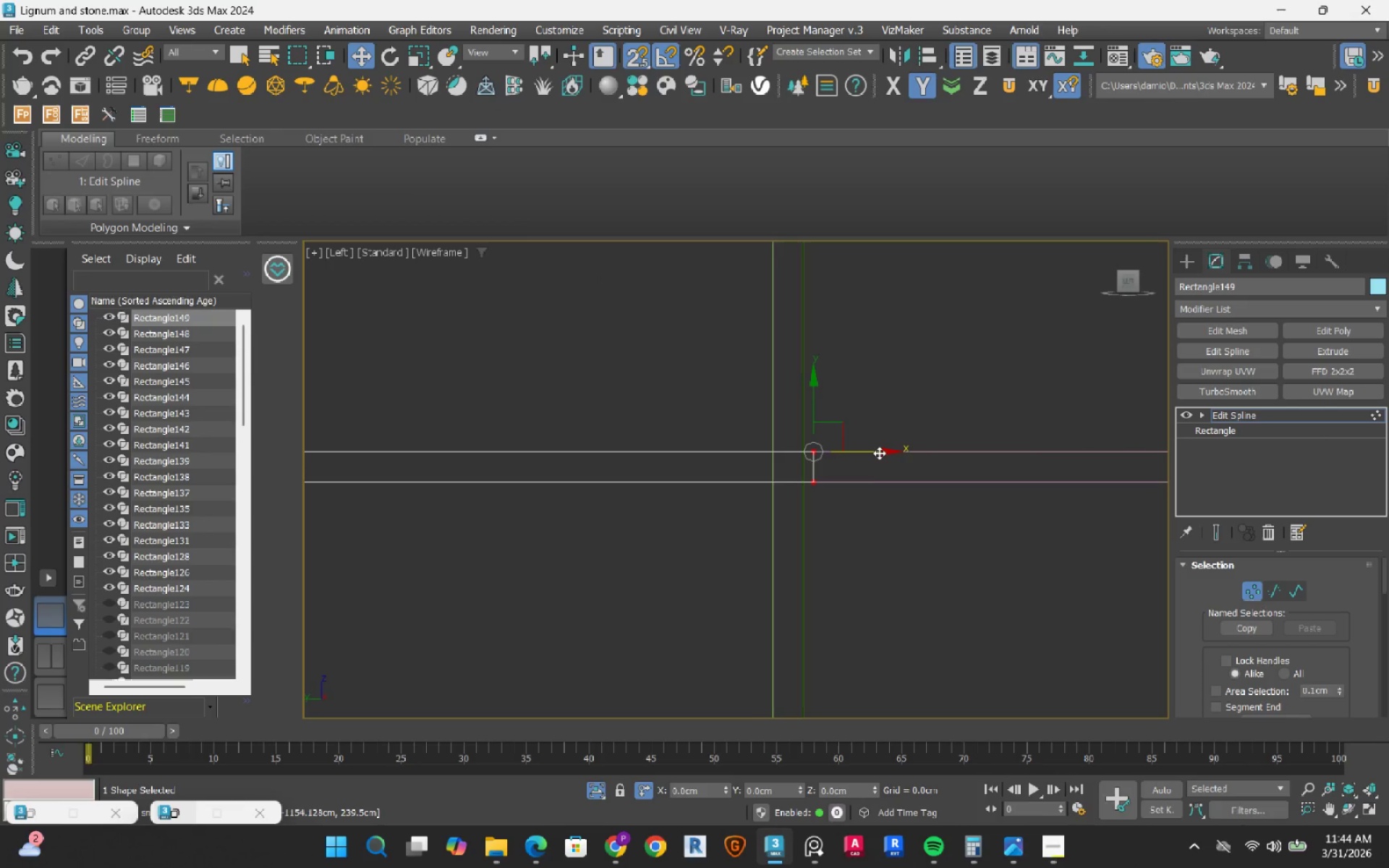 
left_click_drag(start_coordinate=[879, 453], to_coordinate=[773, 532])
 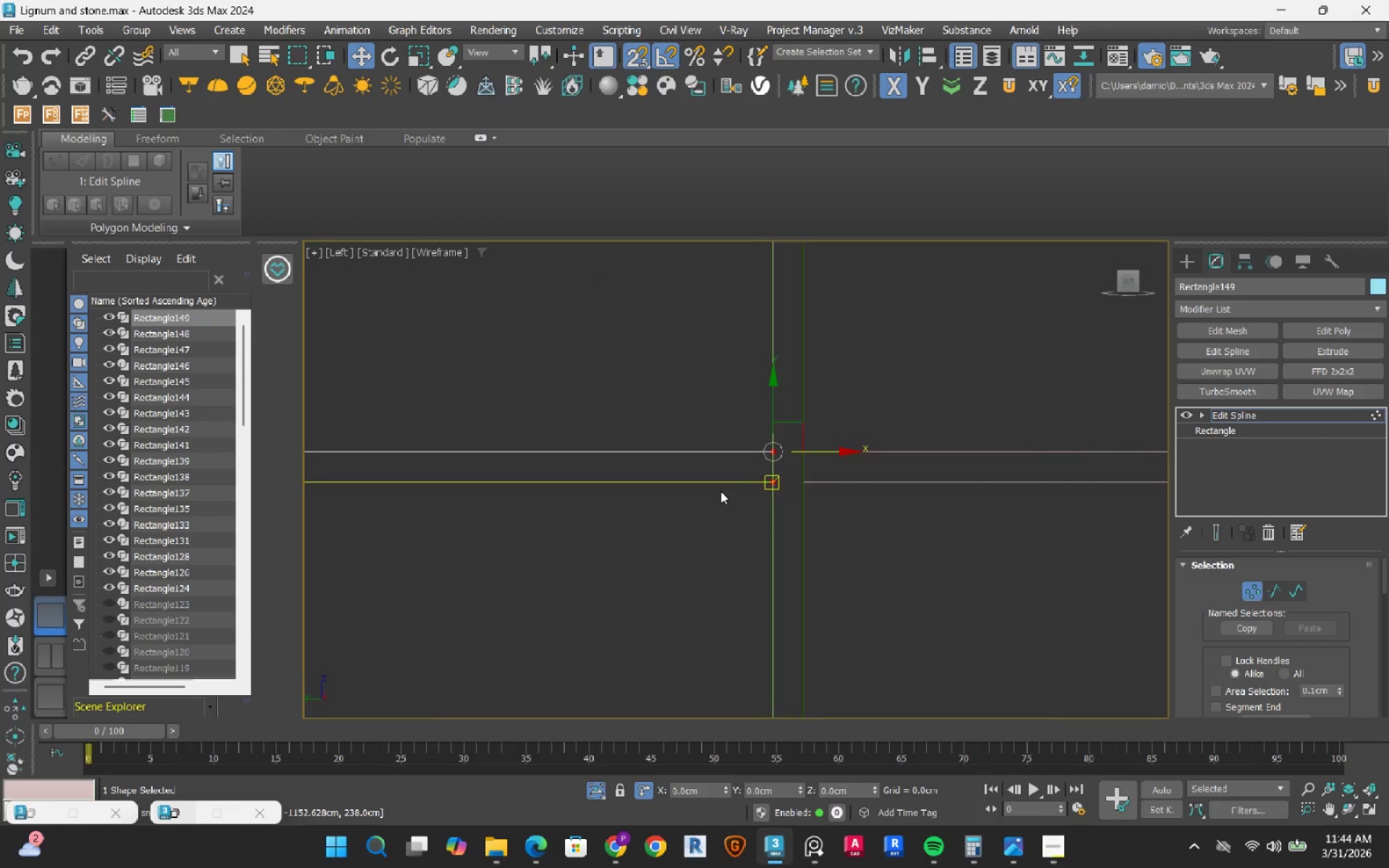 
scroll: coordinate [746, 474], scroll_direction: down, amount: 5.0
 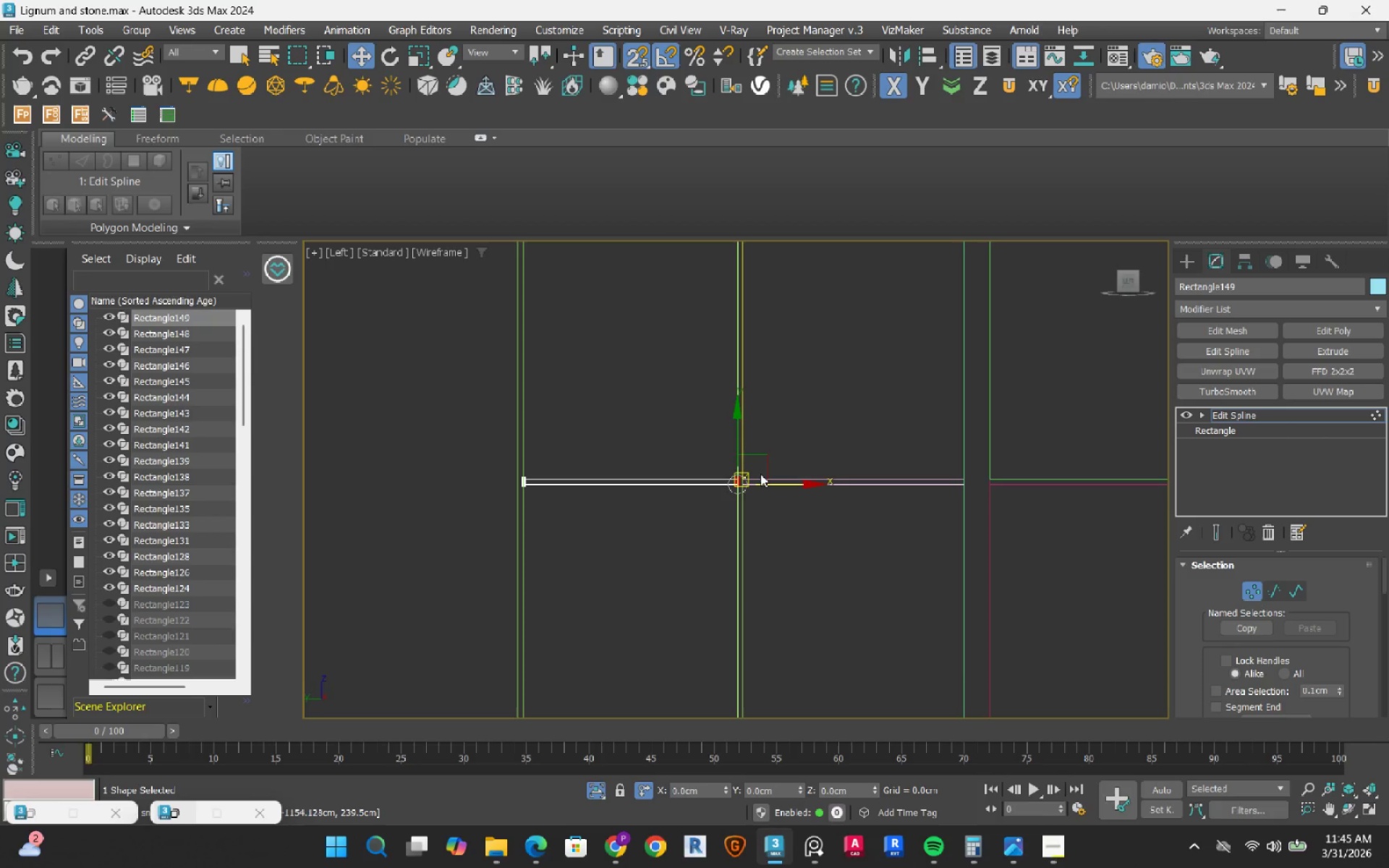 
key(3)
 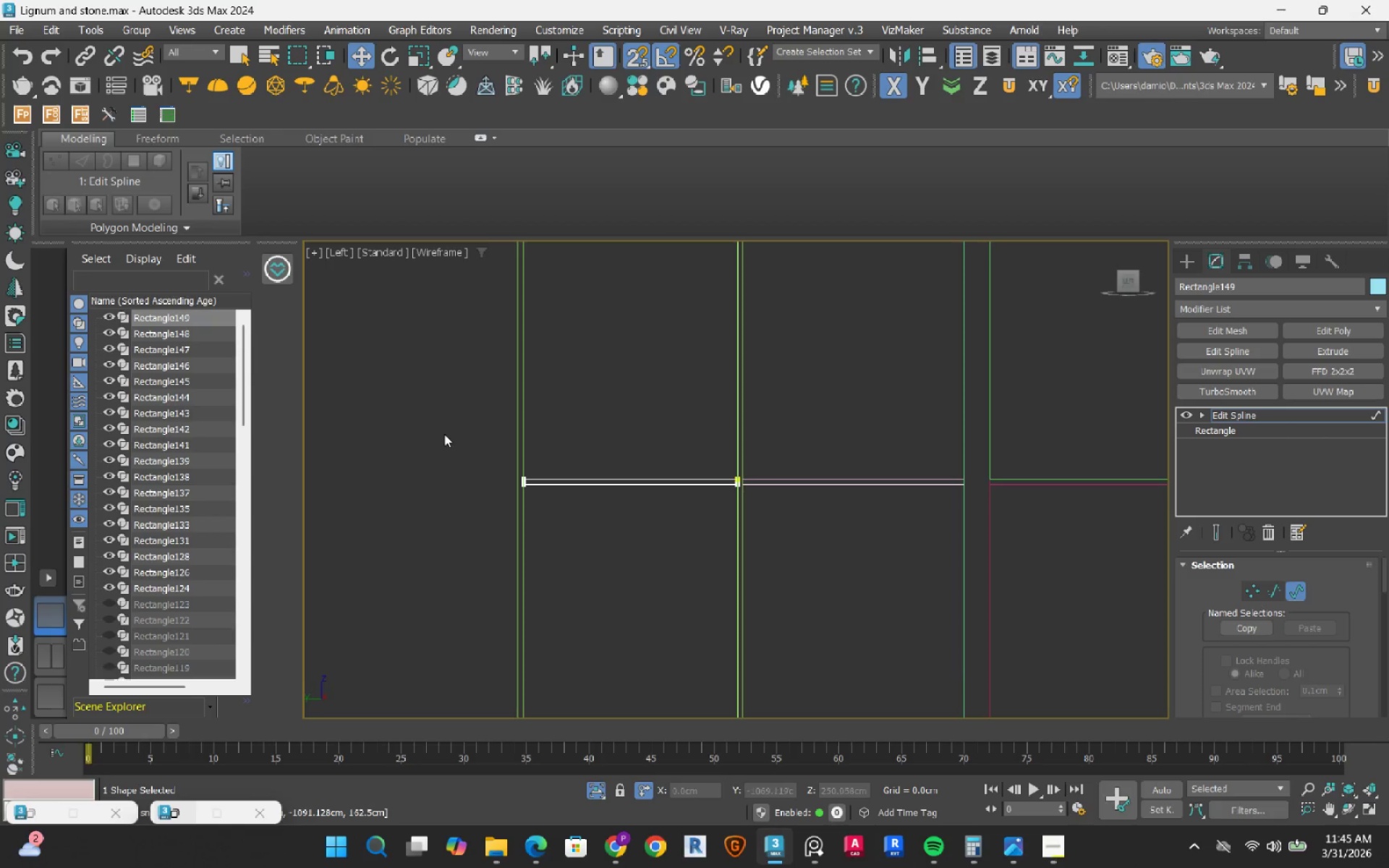 
left_click_drag(start_coordinate=[446, 424], to_coordinate=[804, 594])
 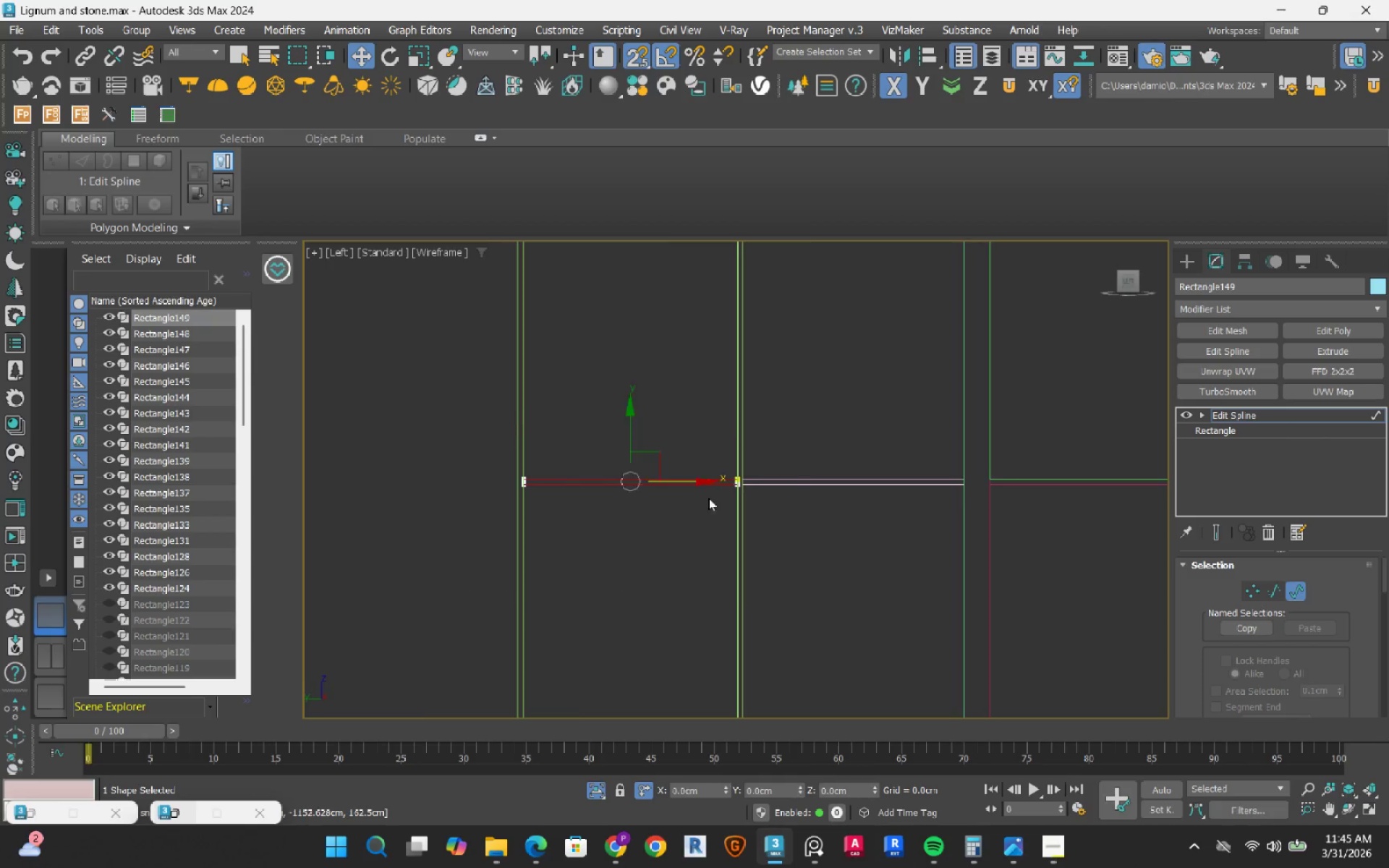 
scroll: coordinate [711, 463], scroll_direction: down, amount: 3.0
 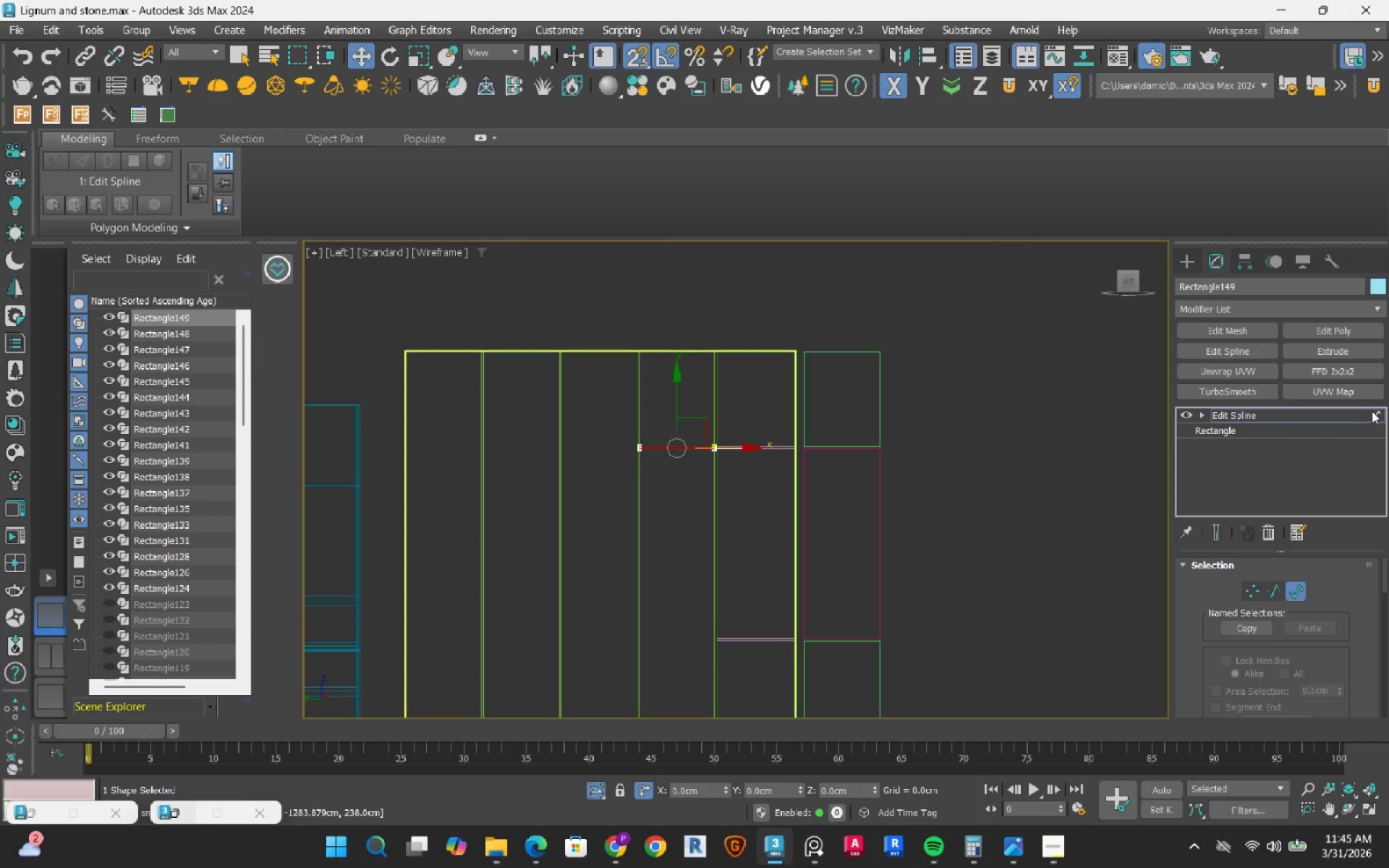 
left_click([1378, 418])
 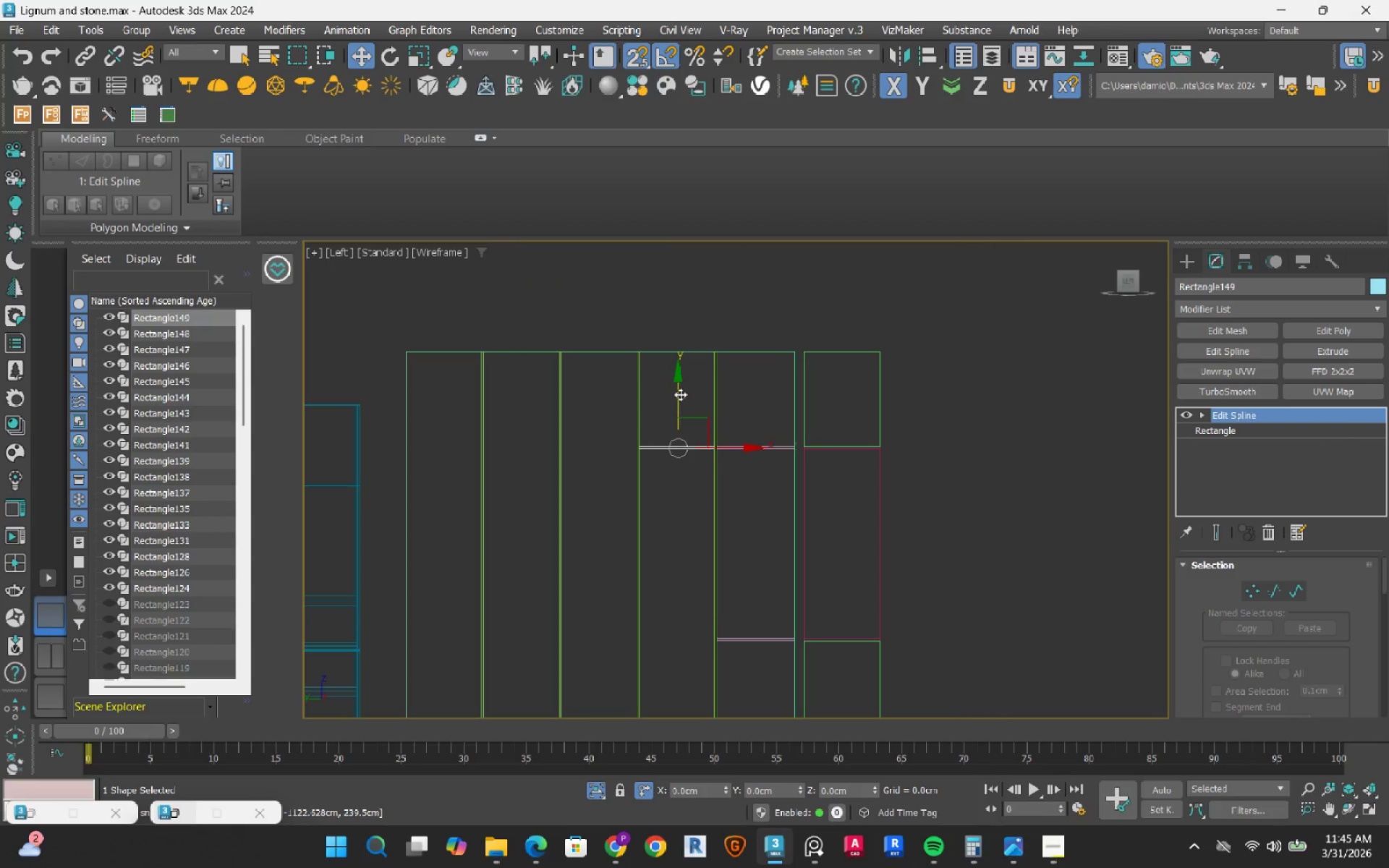 
hold_key(key=ShiftLeft, duration=1.43)
left_click_drag(start_coordinate=[679, 394], to_coordinate=[663, 635])
 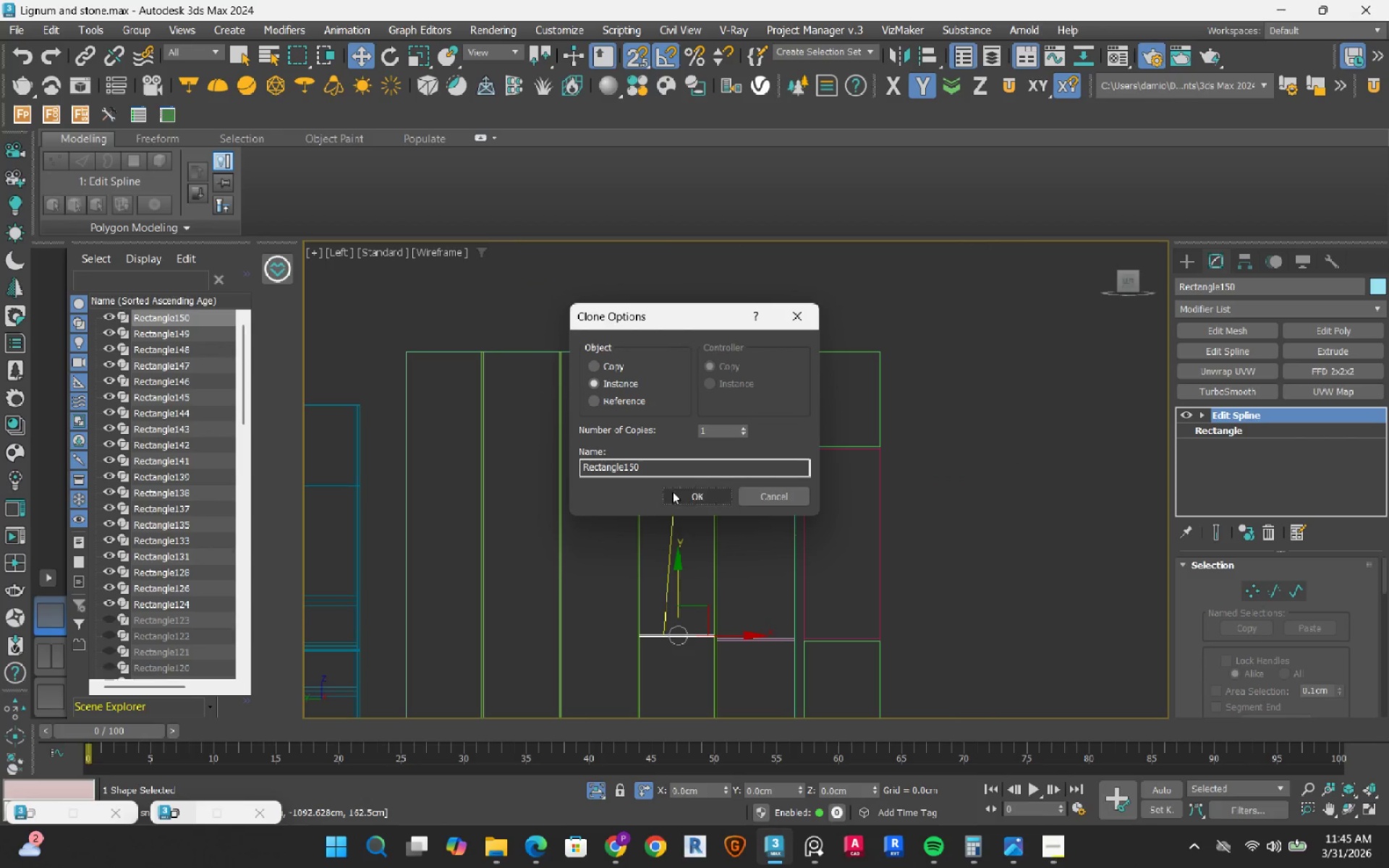 
left_click([678, 495])
 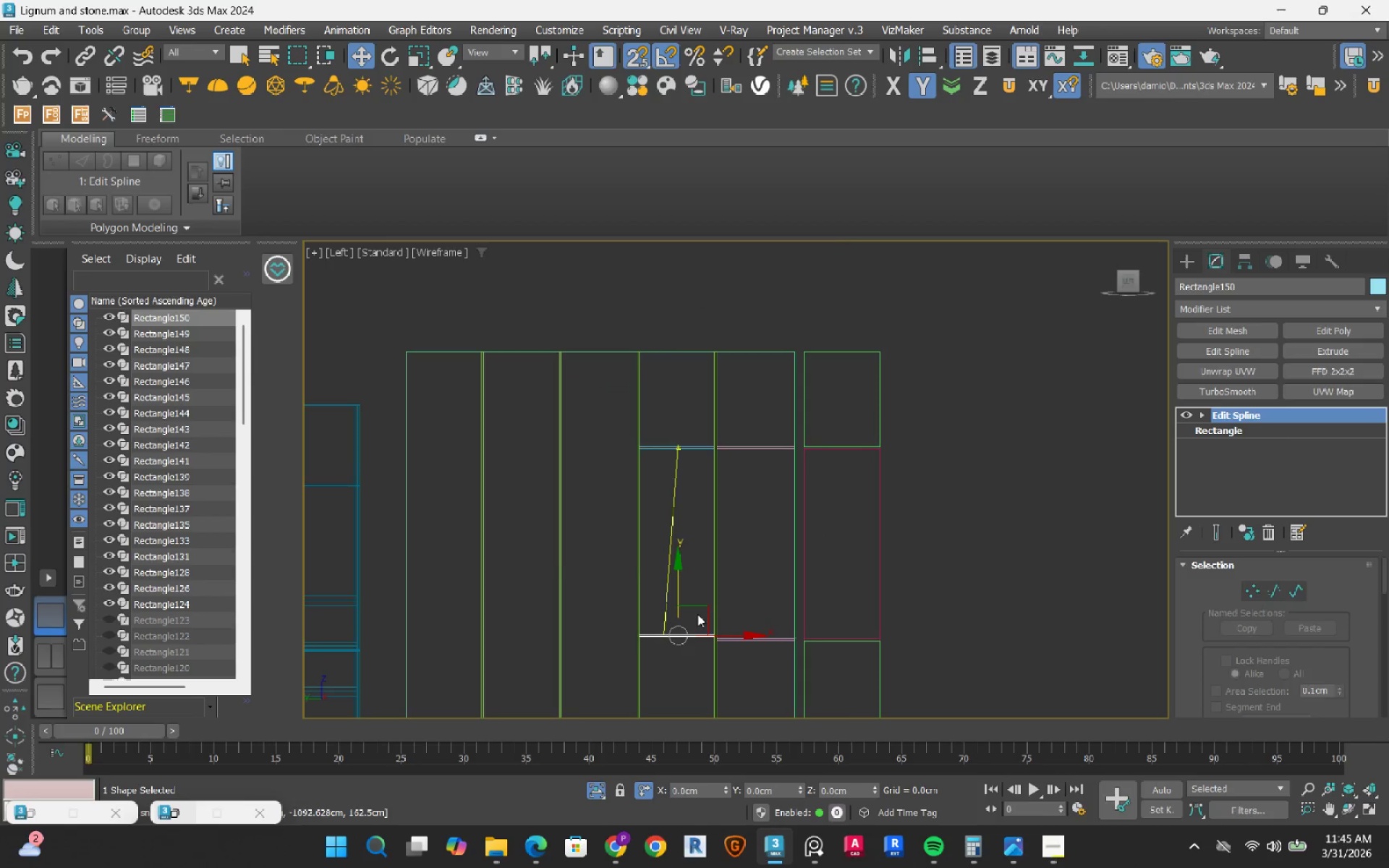 
scroll: coordinate [705, 571], scroll_direction: up, amount: 6.0
 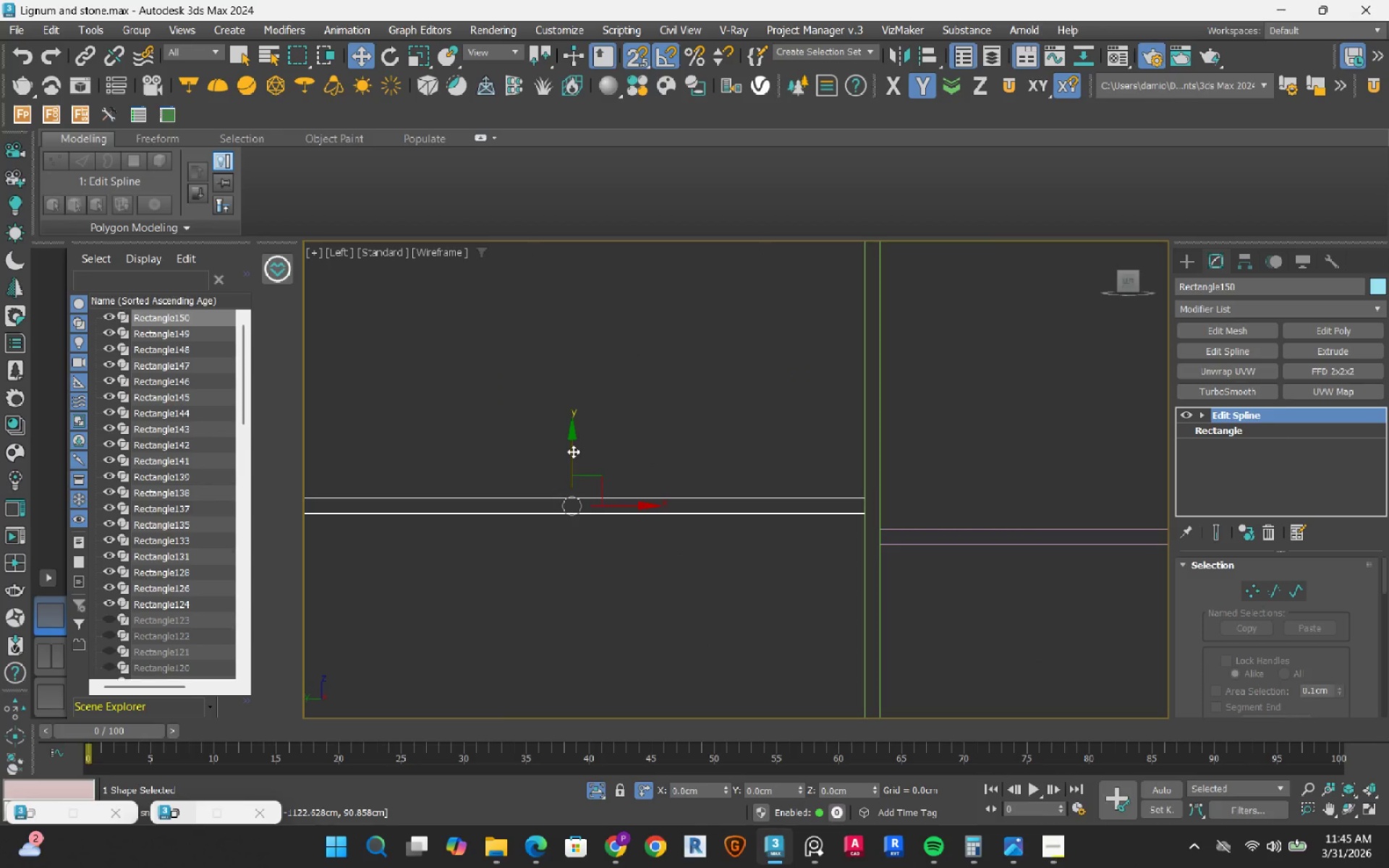 
left_click_drag(start_coordinate=[573, 451], to_coordinate=[879, 540])
 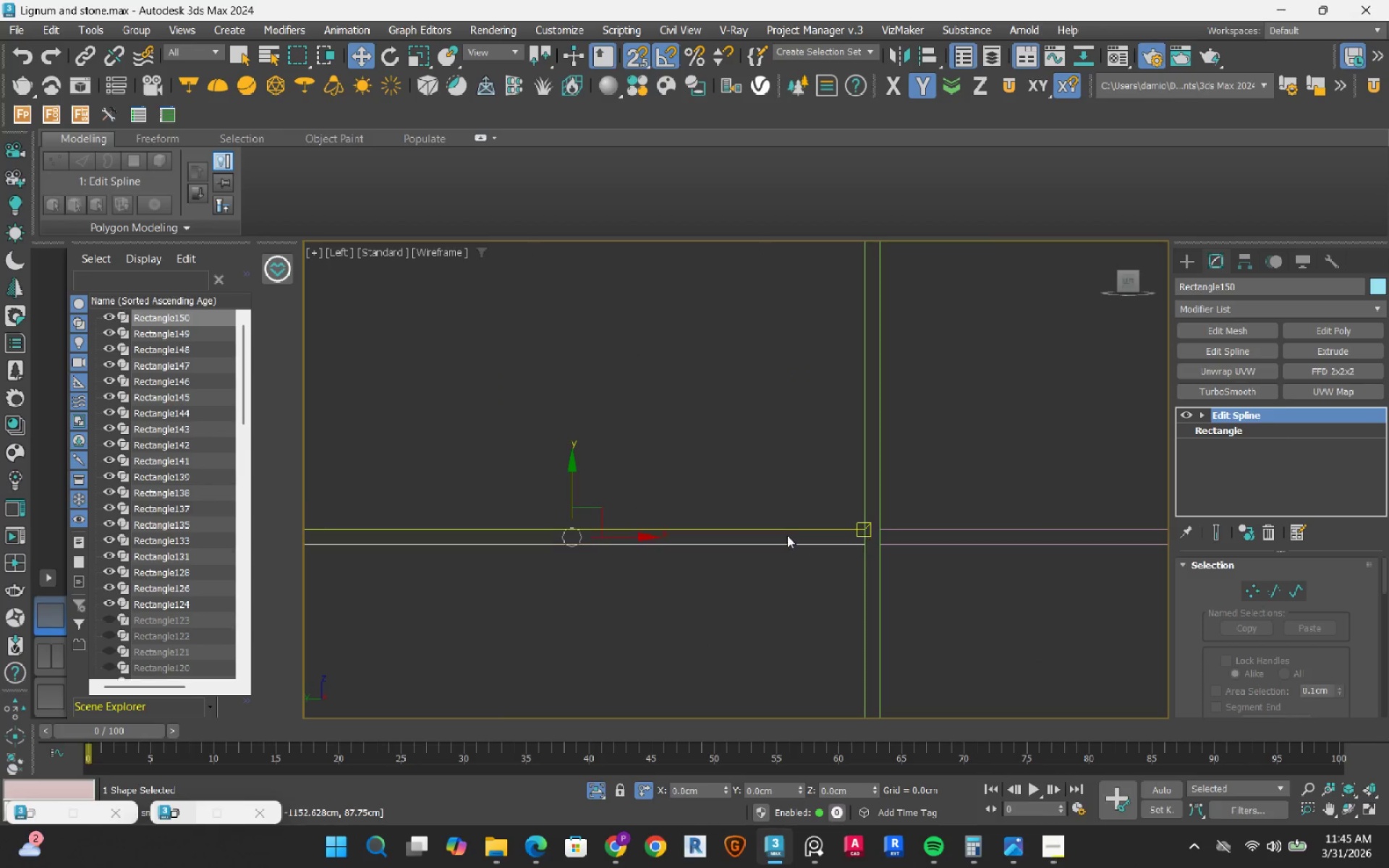 
scroll: coordinate [786, 535], scroll_direction: down, amount: 5.0
 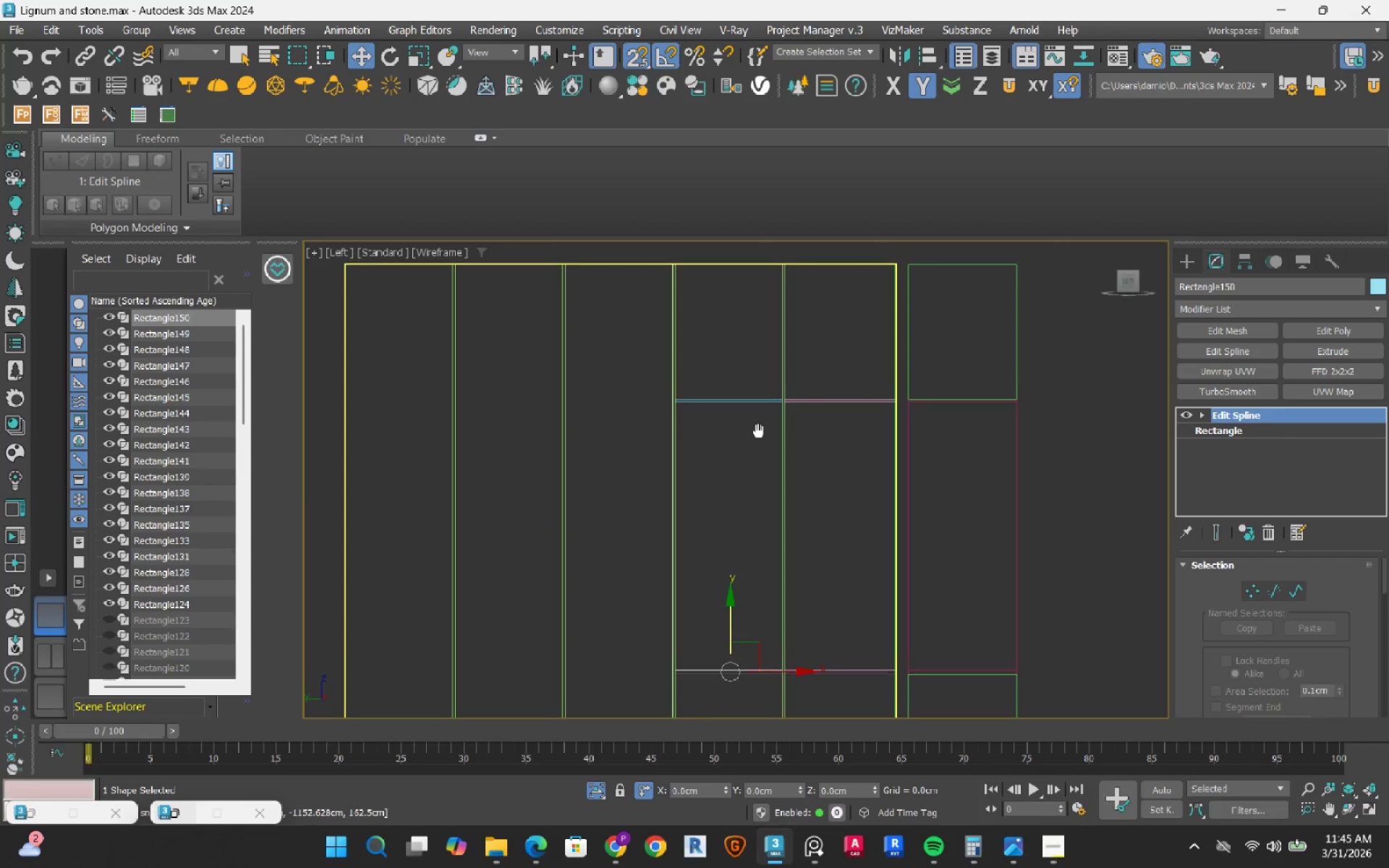 
wait(5.58)
 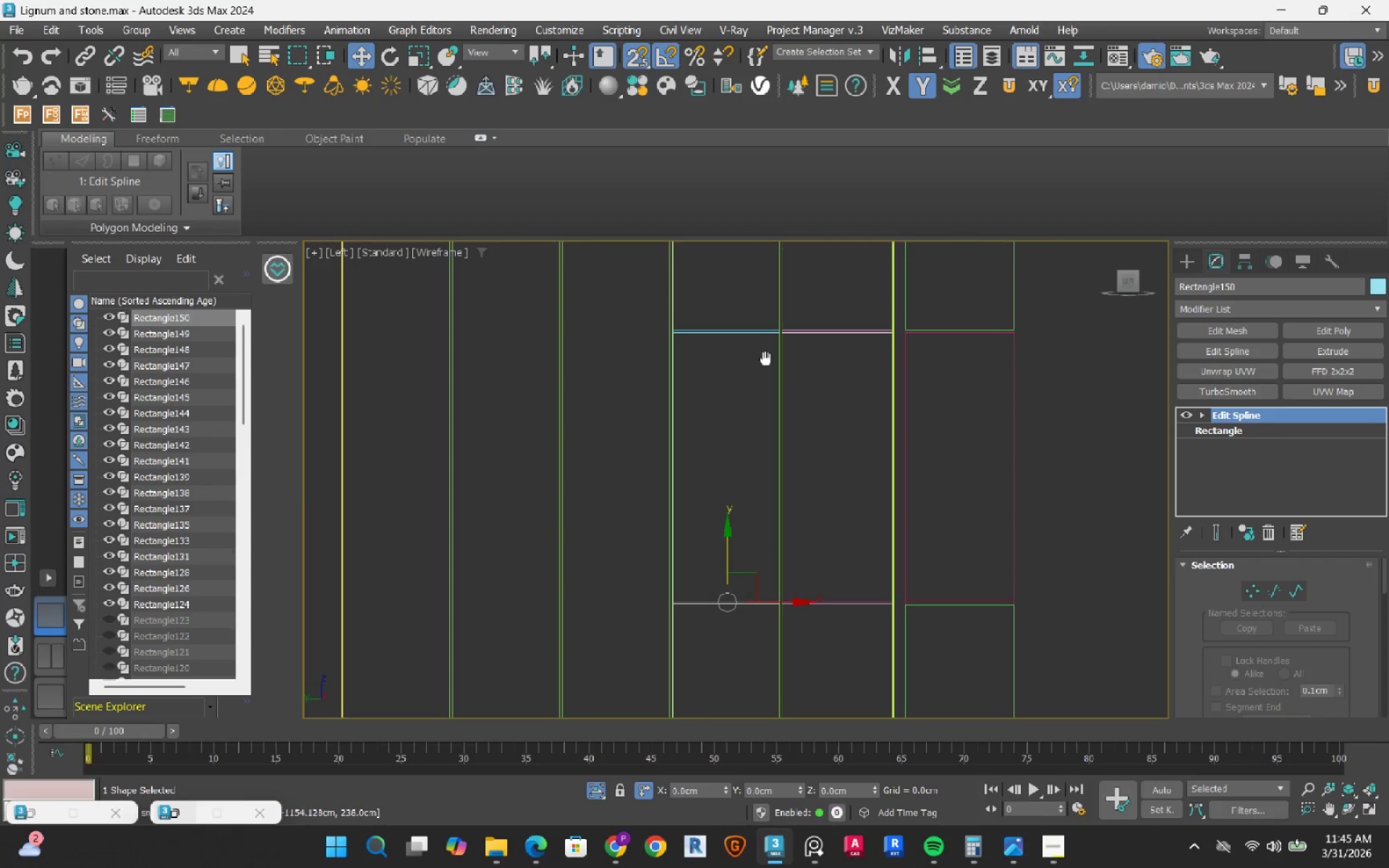 
hold_key(key=ControlLeft, duration=0.45)
left_click_drag(start_coordinate=[741, 370], to_coordinate=[723, 425])
 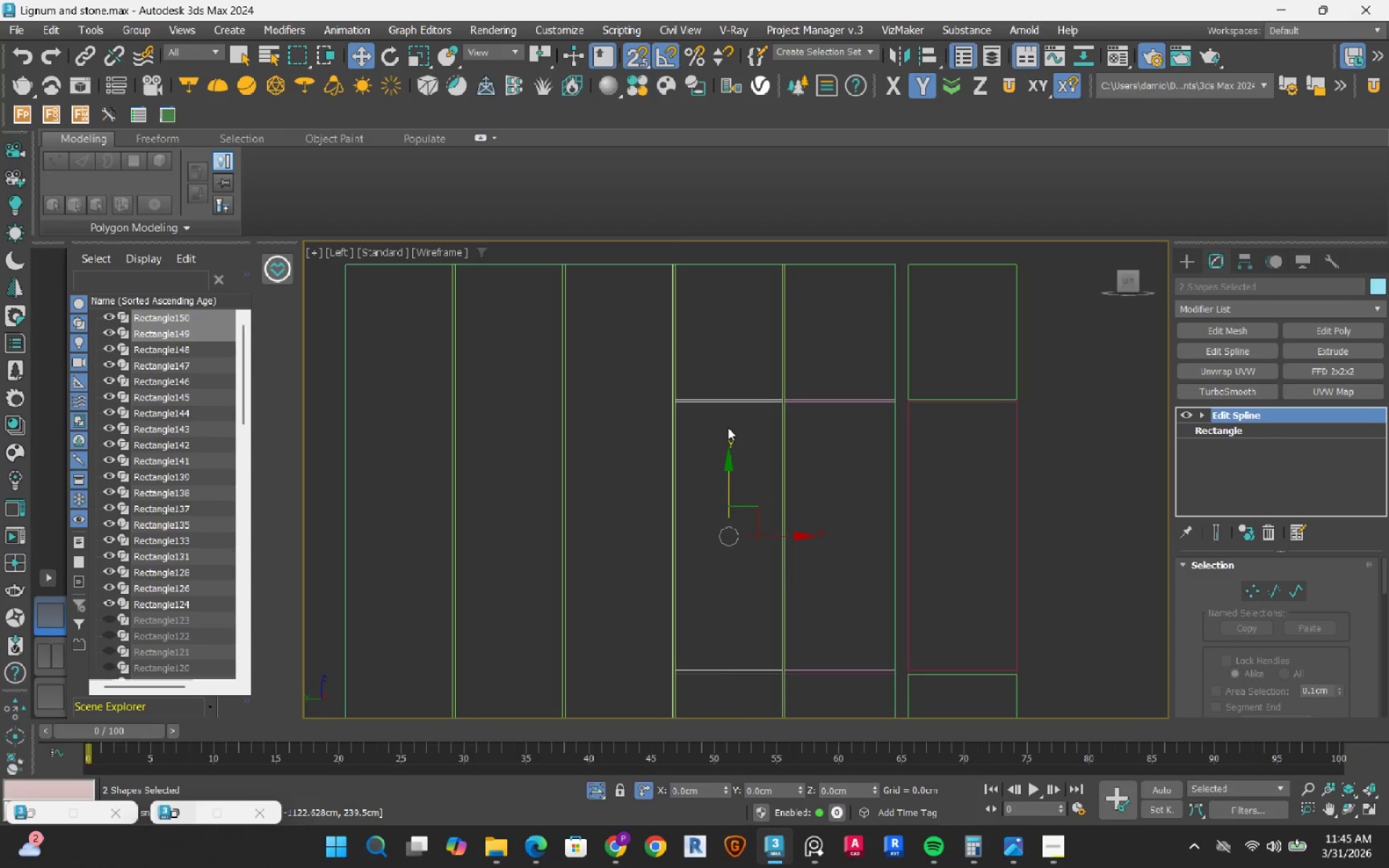 
hold_key(key=ShiftLeft, duration=1.52)
left_click_drag(start_coordinate=[785, 535], to_coordinate=[621, 430])
 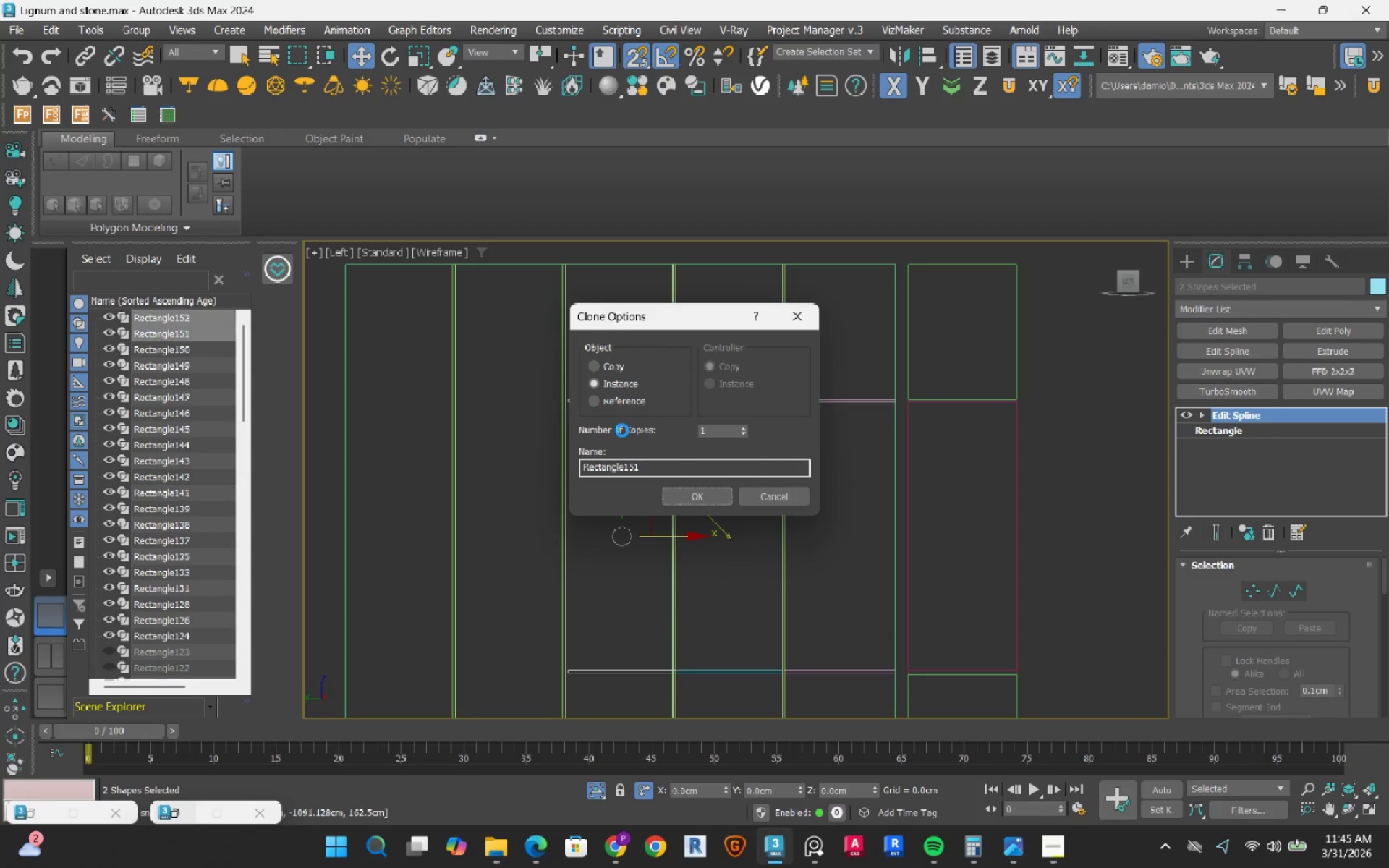 
hold_key(key=ShiftLeft, duration=1.51)
 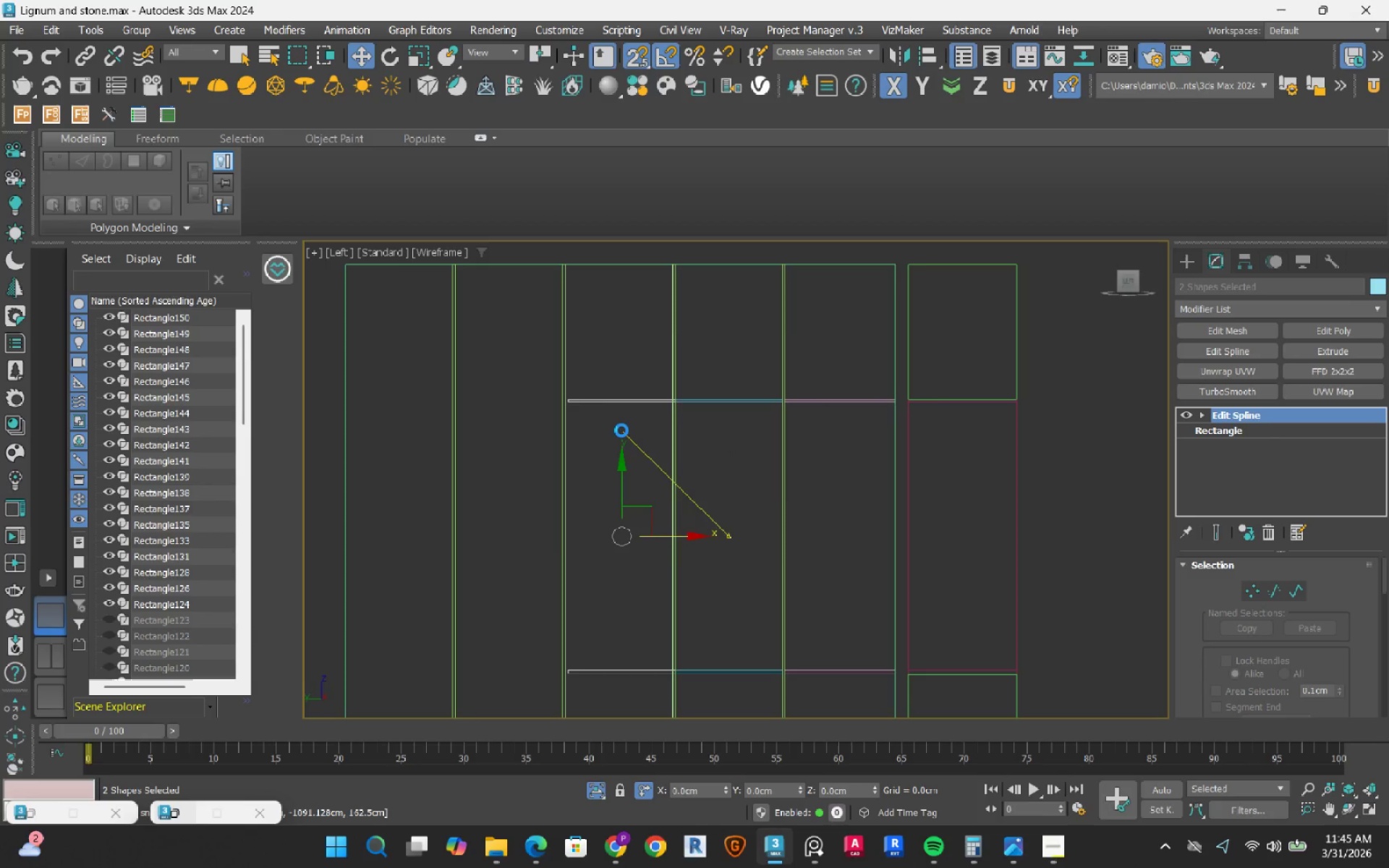 
key(Shift+ShiftLeft)
 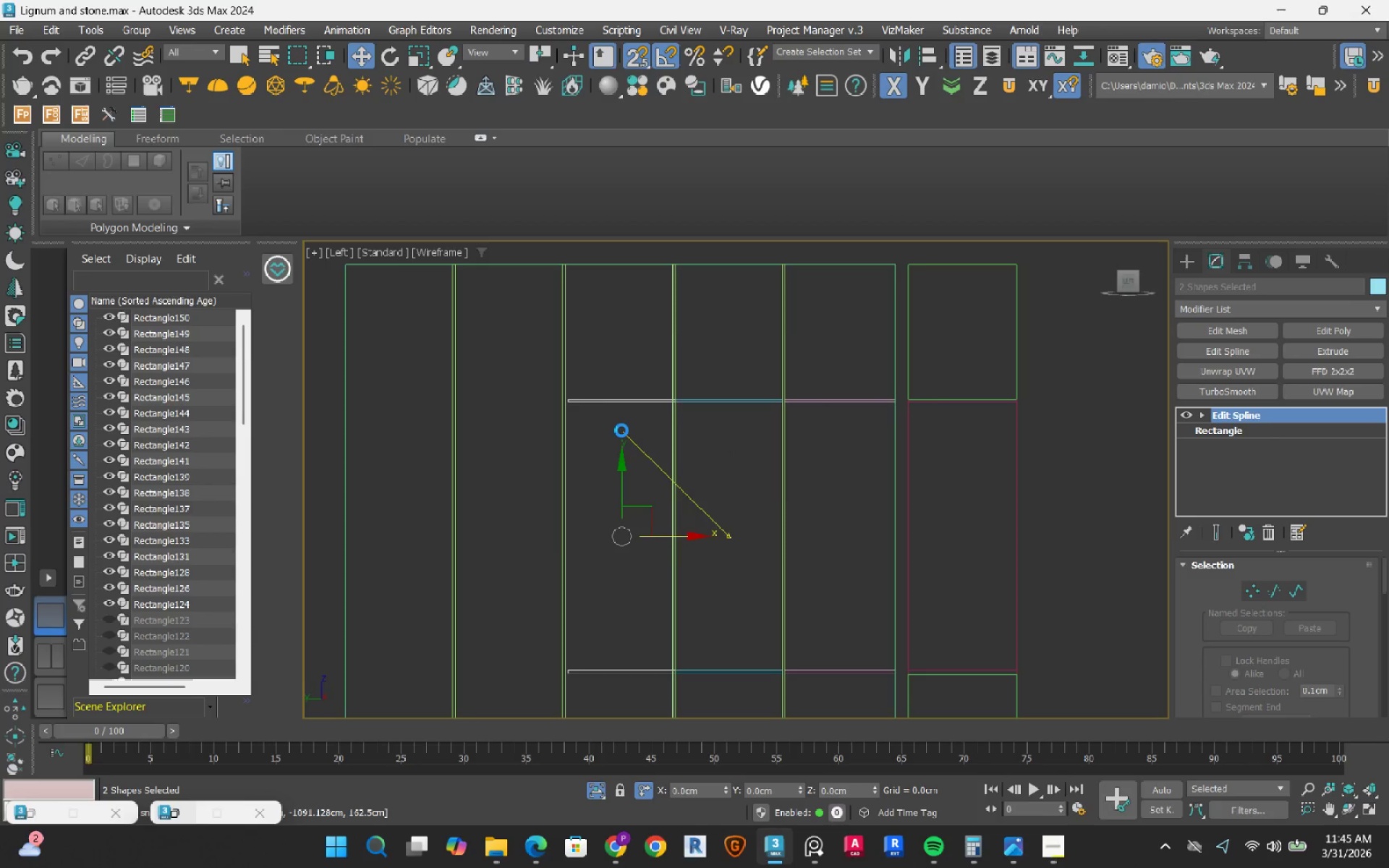 
key(Shift+ShiftLeft)
 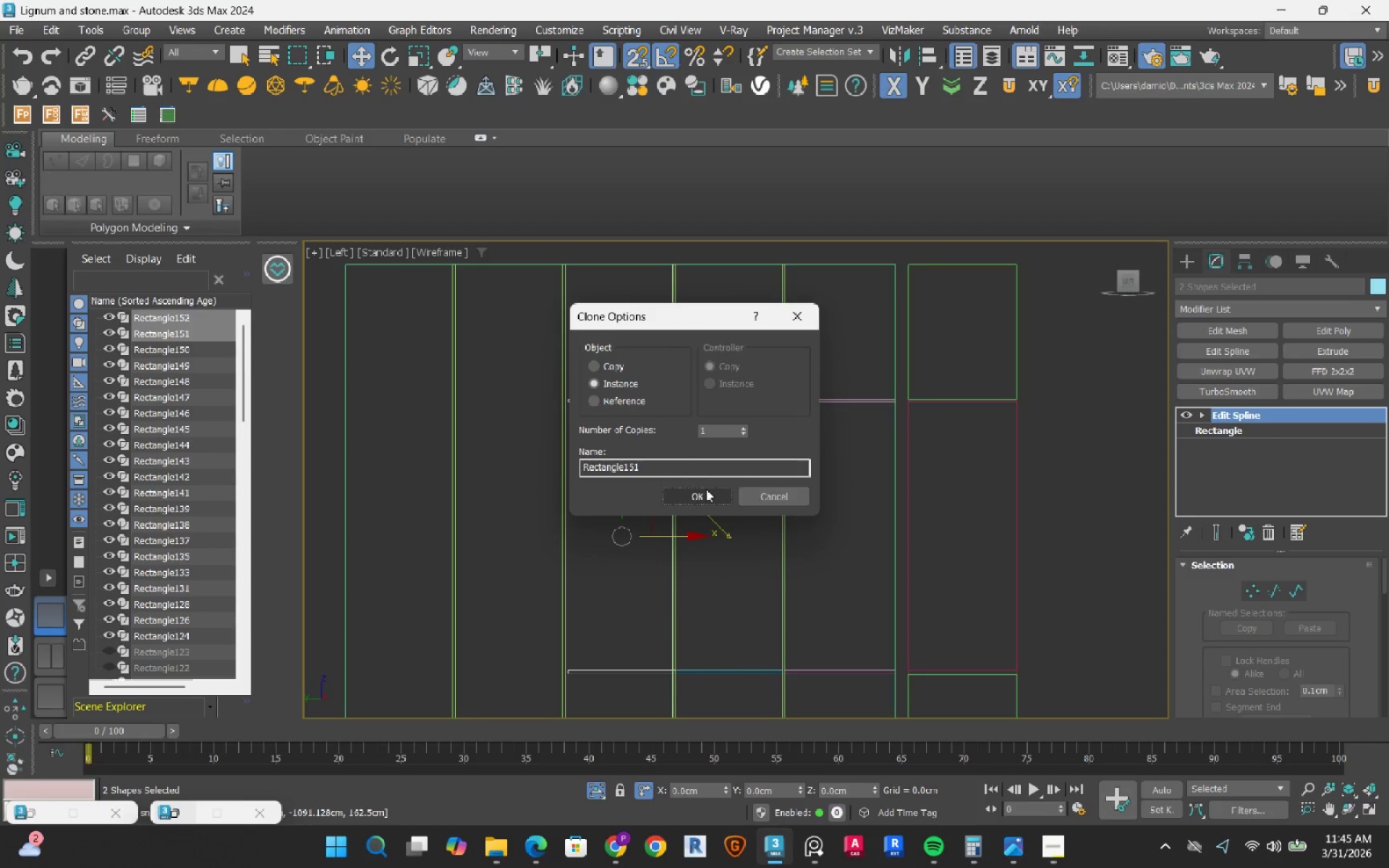 
left_click([708, 495])
 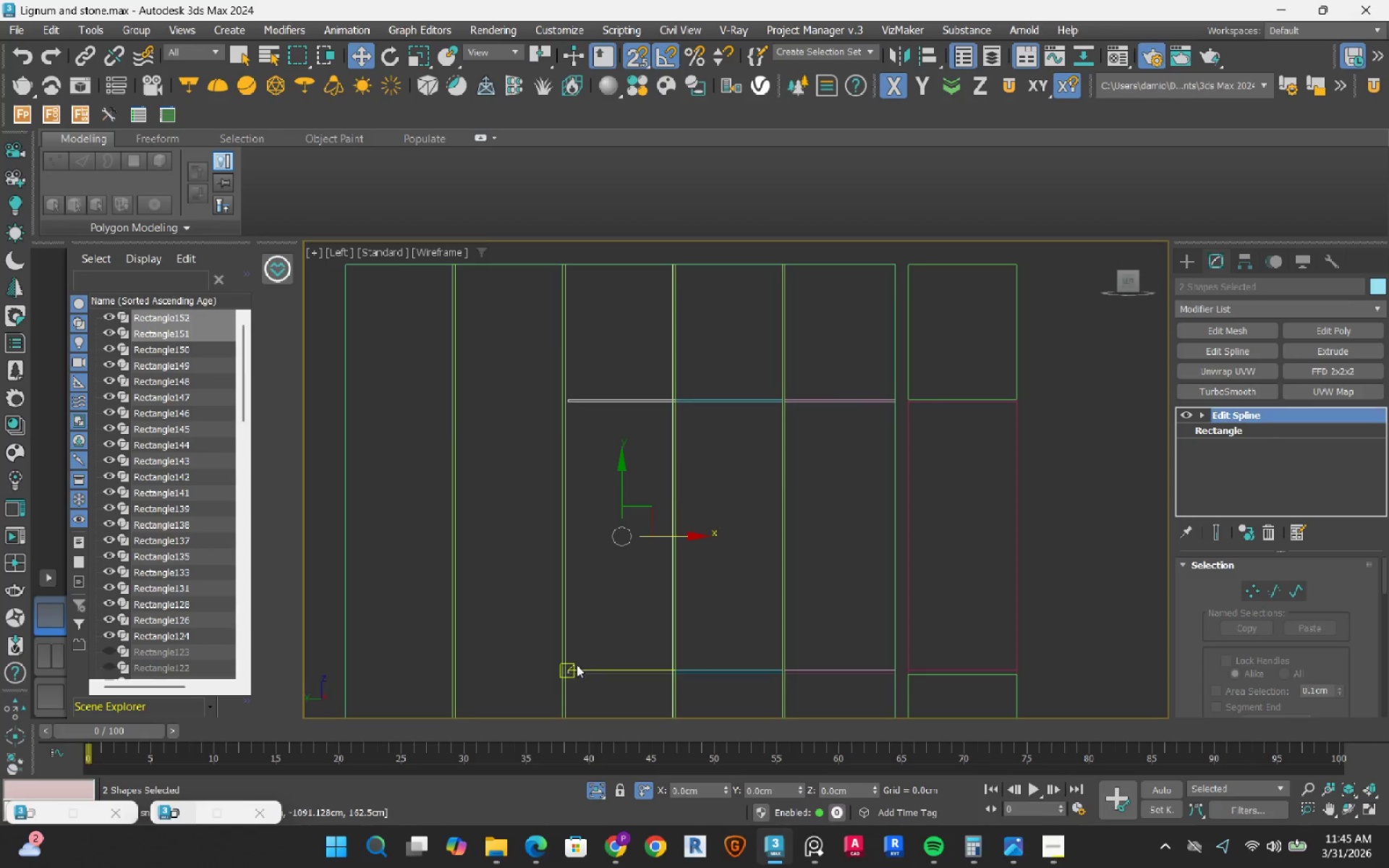 
scroll: coordinate [606, 608], scroll_direction: up, amount: 7.0
 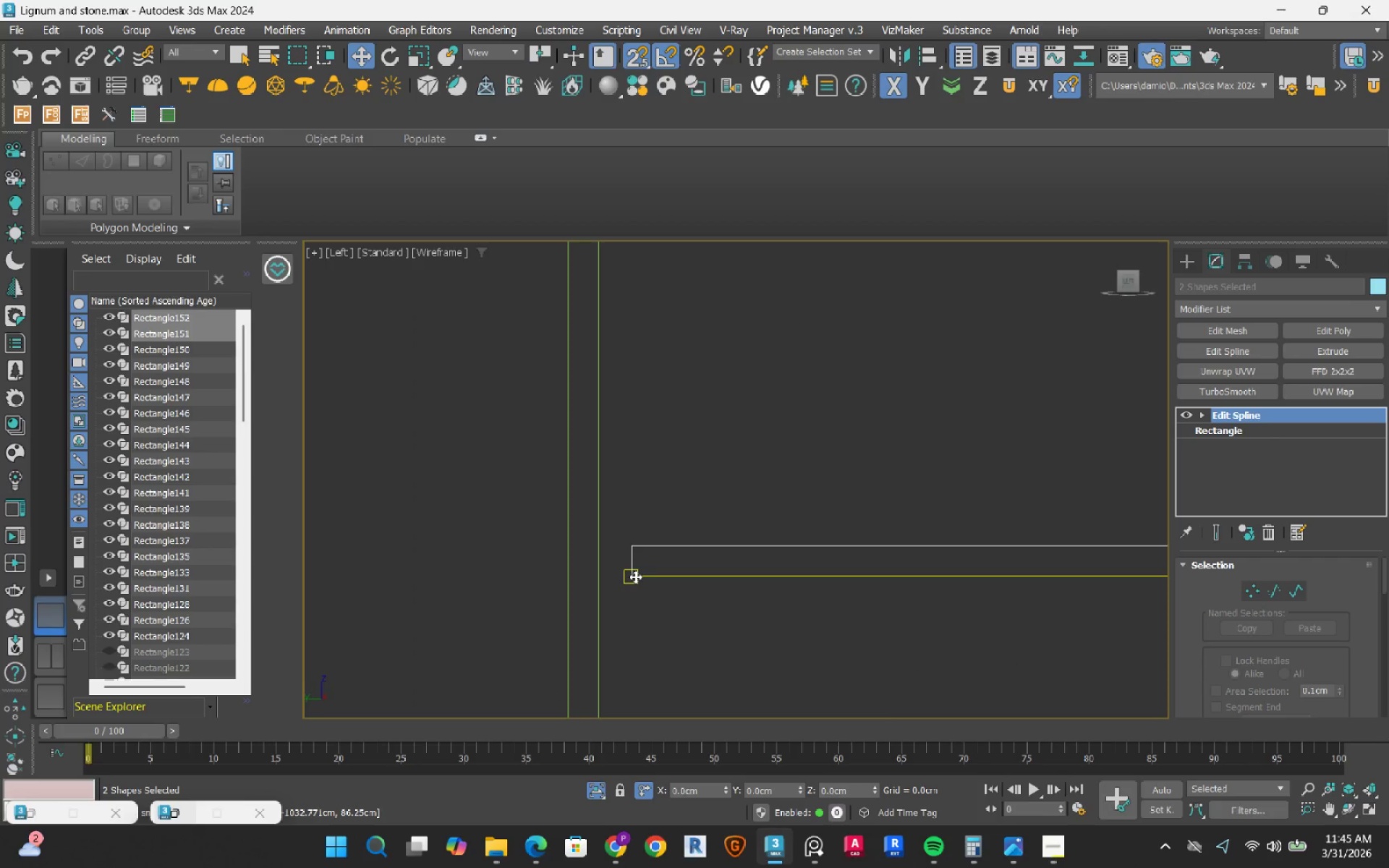 
left_click_drag(start_coordinate=[635, 576], to_coordinate=[605, 596])
 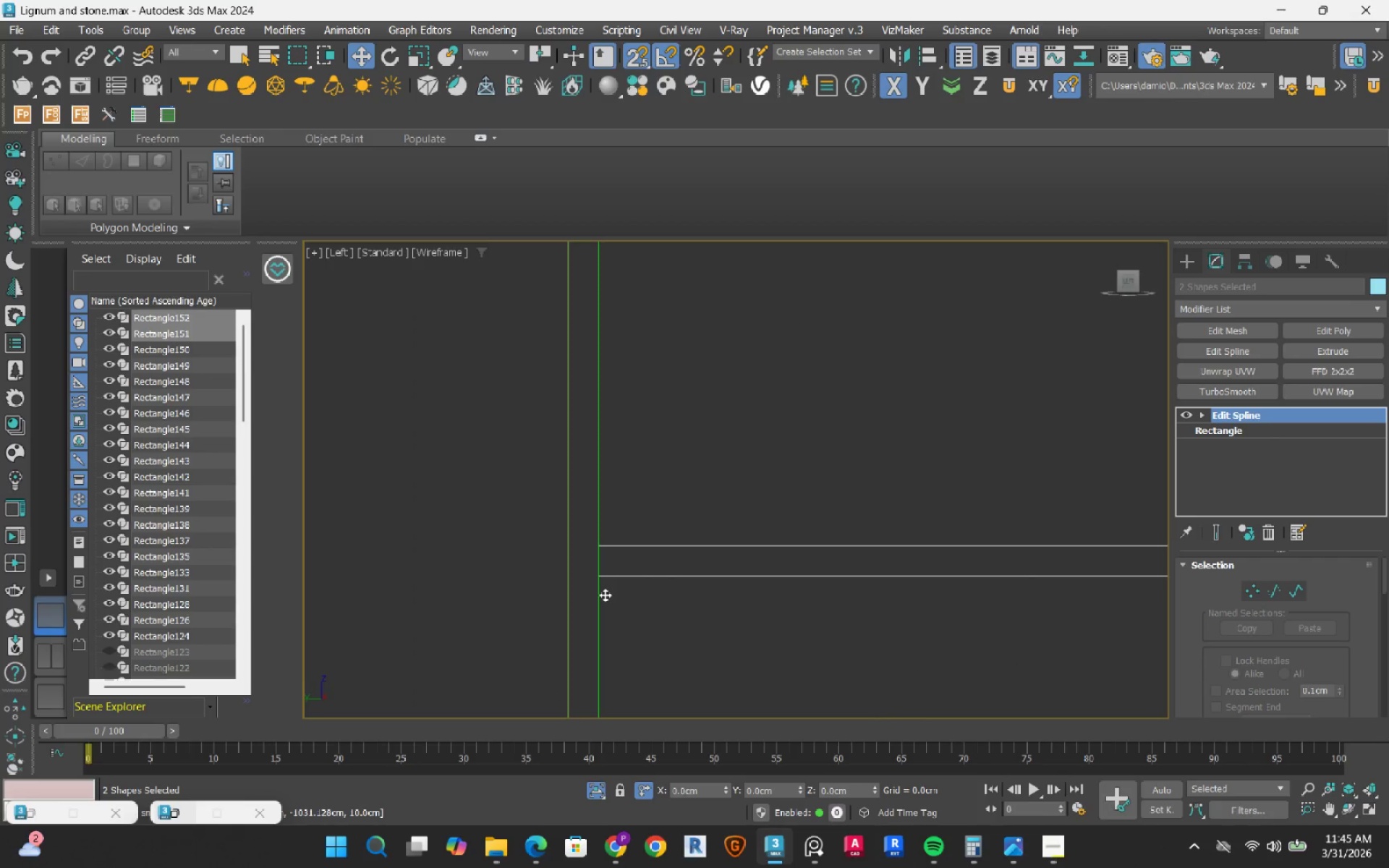 
scroll: coordinate [773, 519], scroll_direction: down, amount: 7.0
 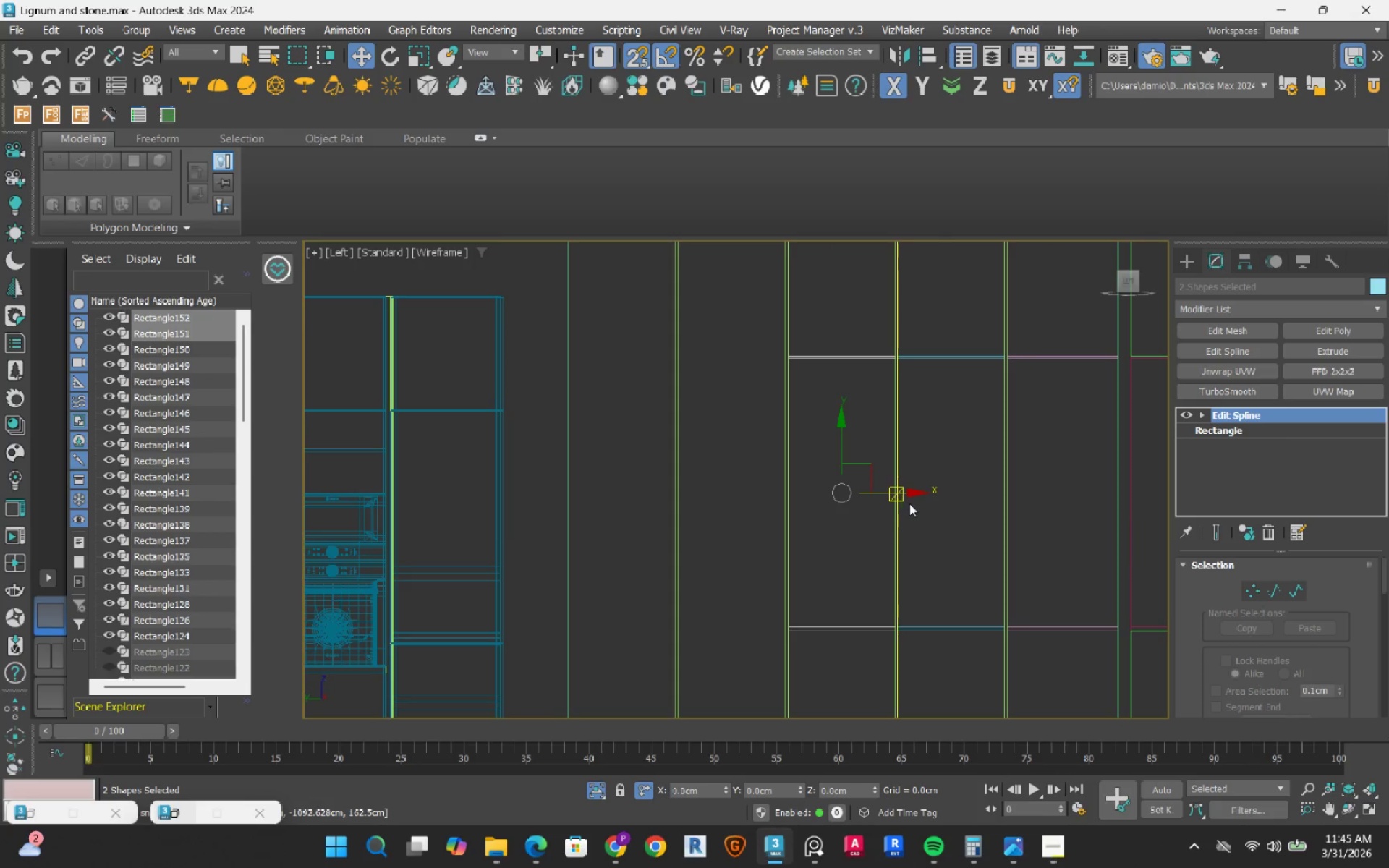 
hold_key(key=ShiftLeft, duration=1.5)
left_click_drag(start_coordinate=[904, 495], to_coordinate=[734, 582])
 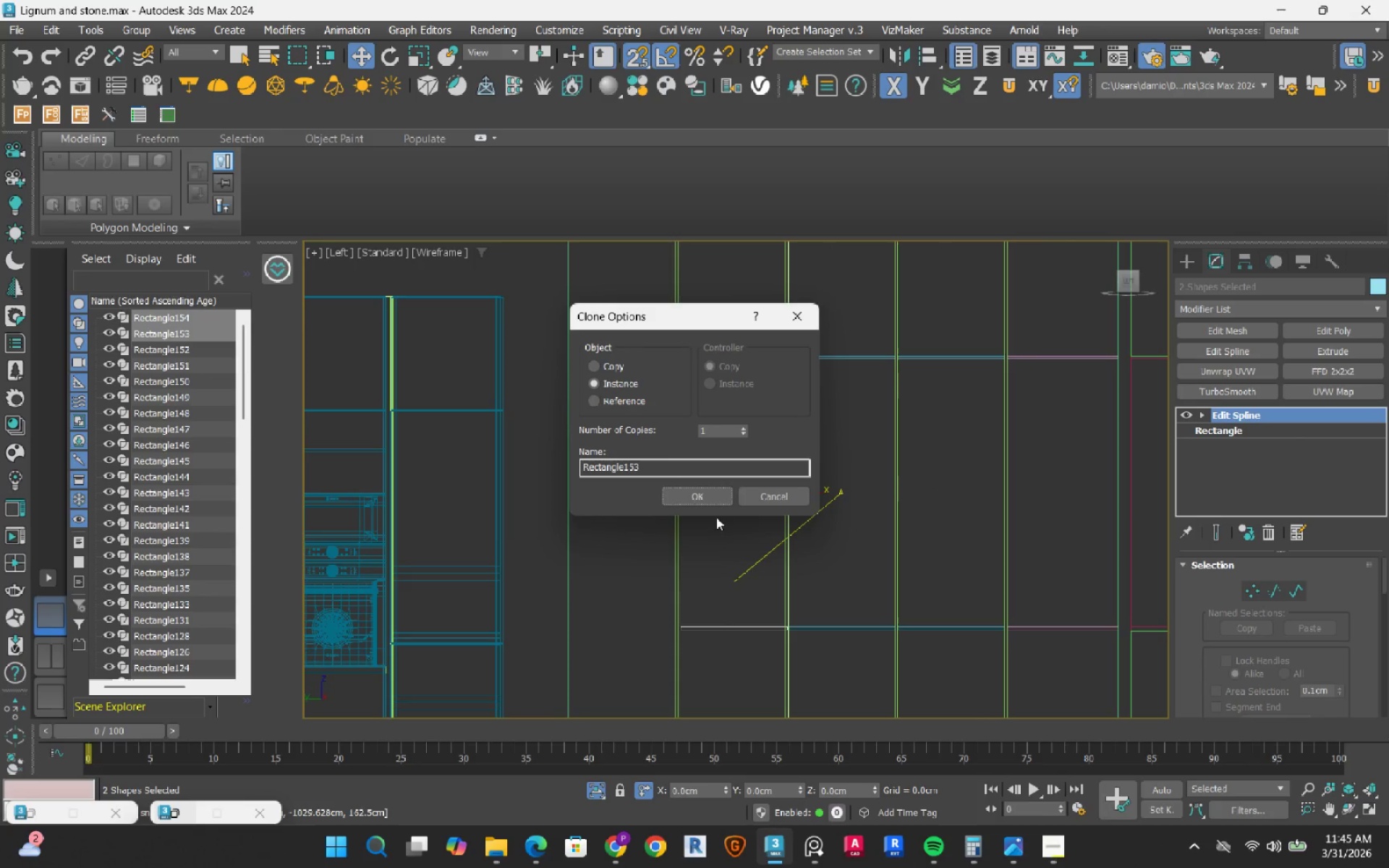 
hold_key(key=ShiftLeft, duration=1.14)
 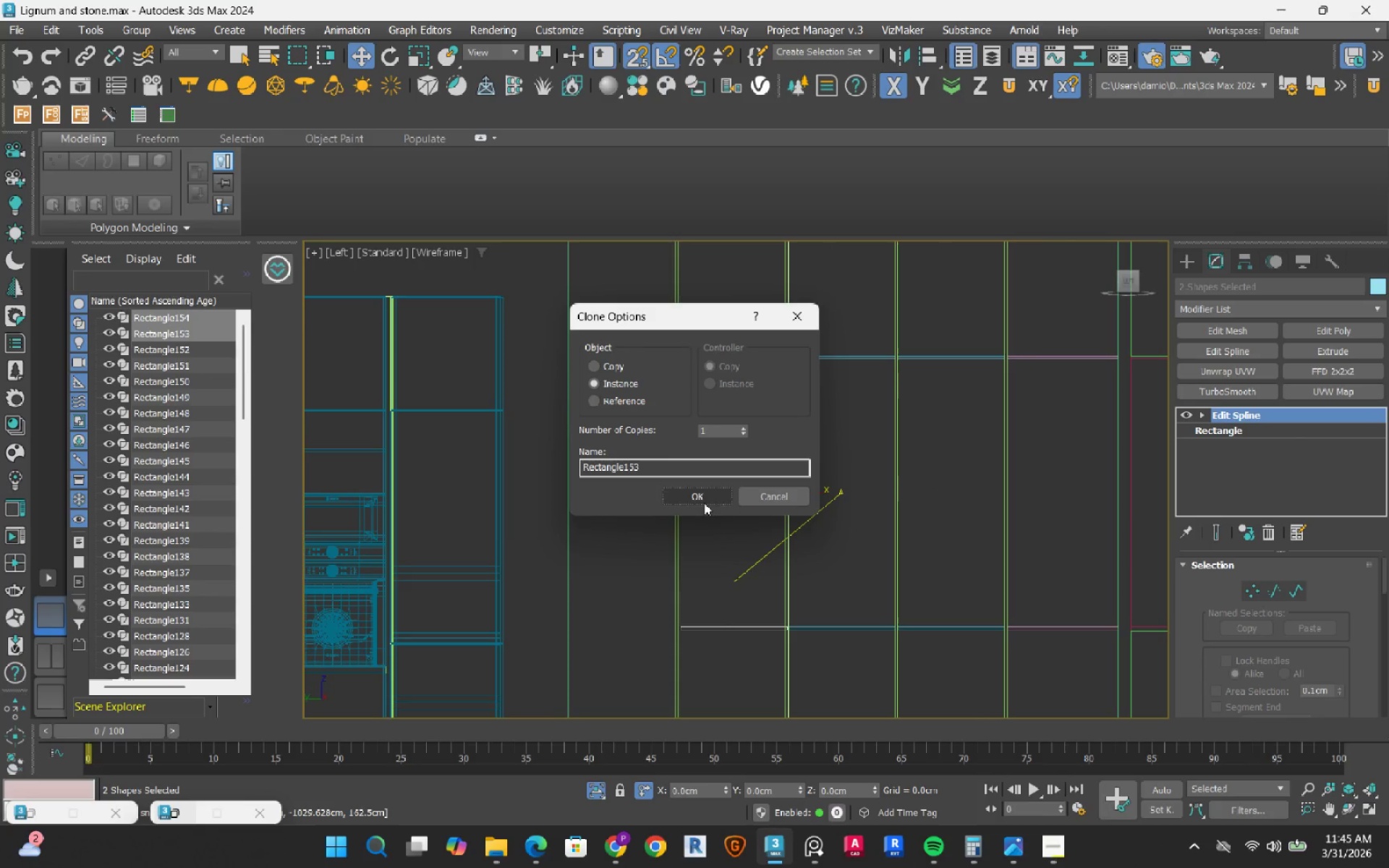 
left_click([704, 501])
 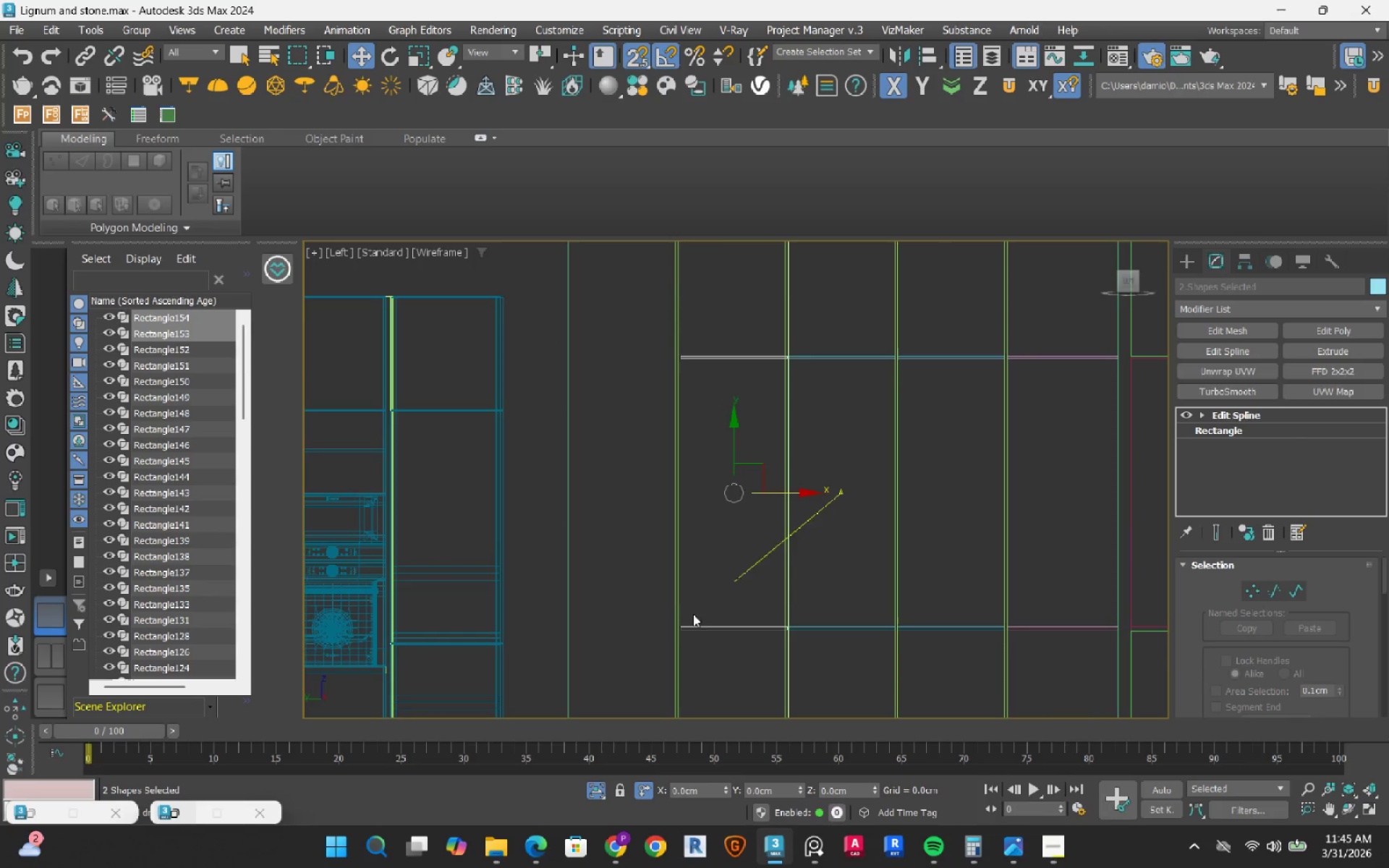 
scroll: coordinate [616, 617], scroll_direction: up, amount: 8.0
 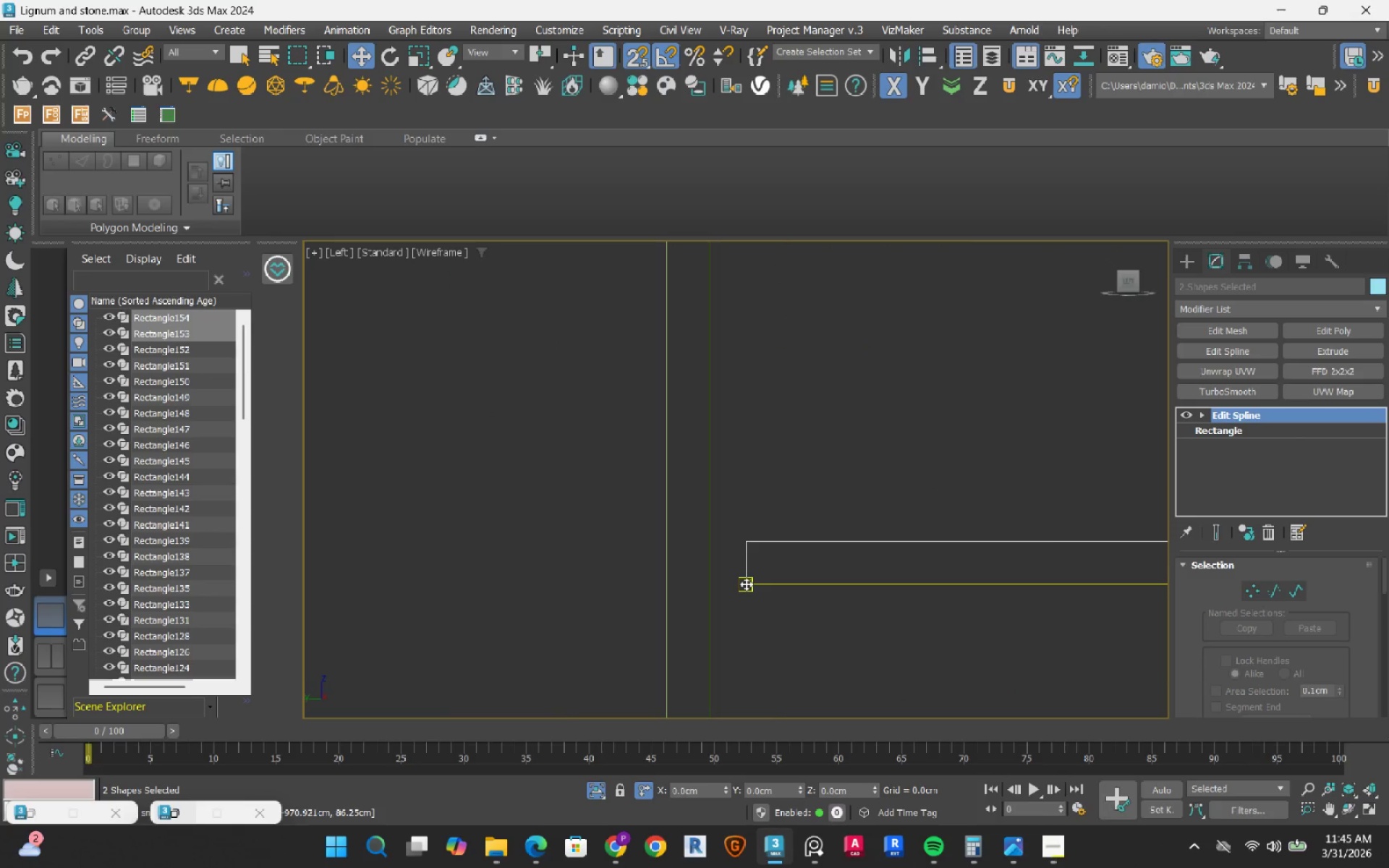 
left_click_drag(start_coordinate=[746, 584], to_coordinate=[721, 590])
 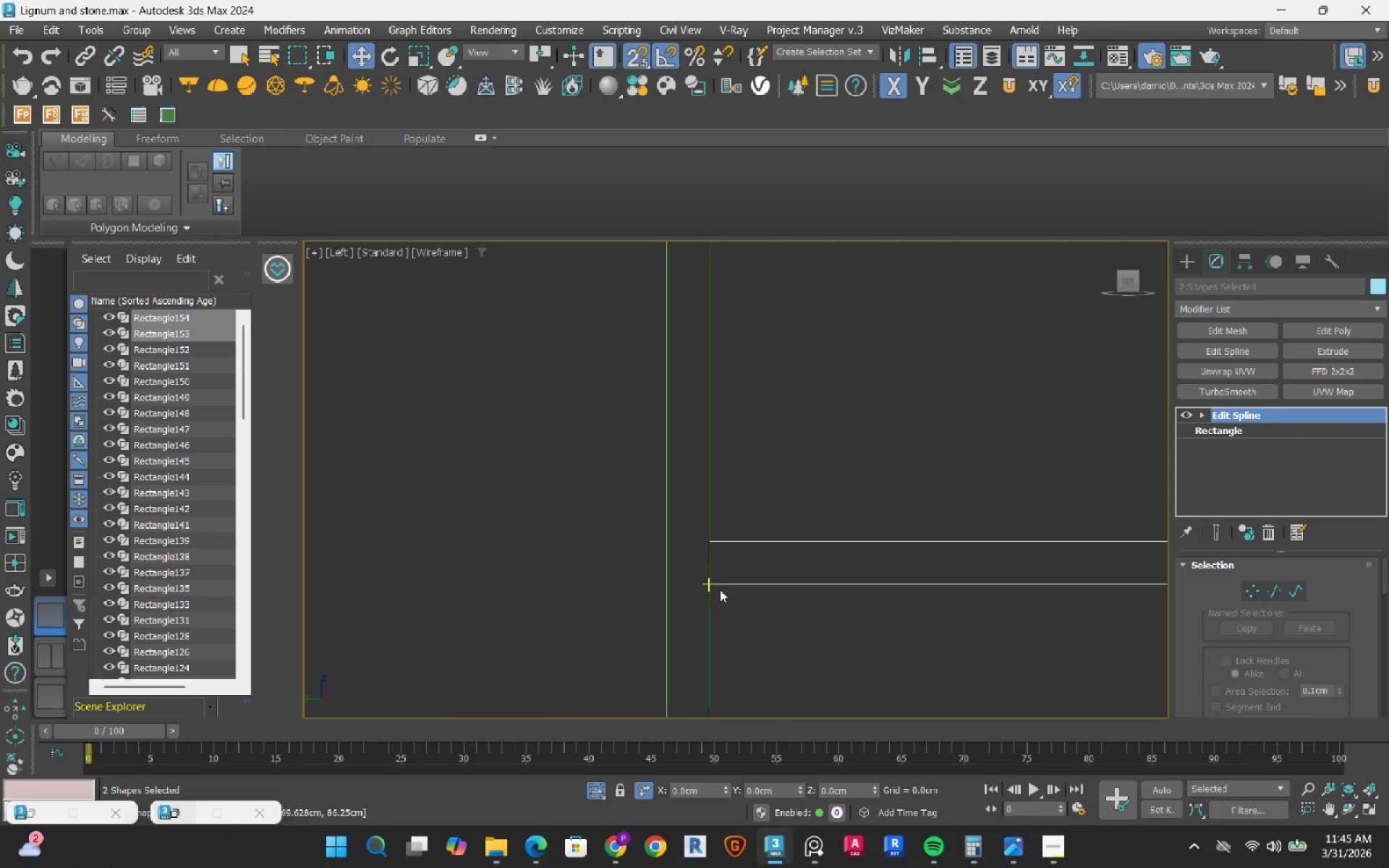 
scroll: coordinate [720, 589], scroll_direction: down, amount: 8.0
 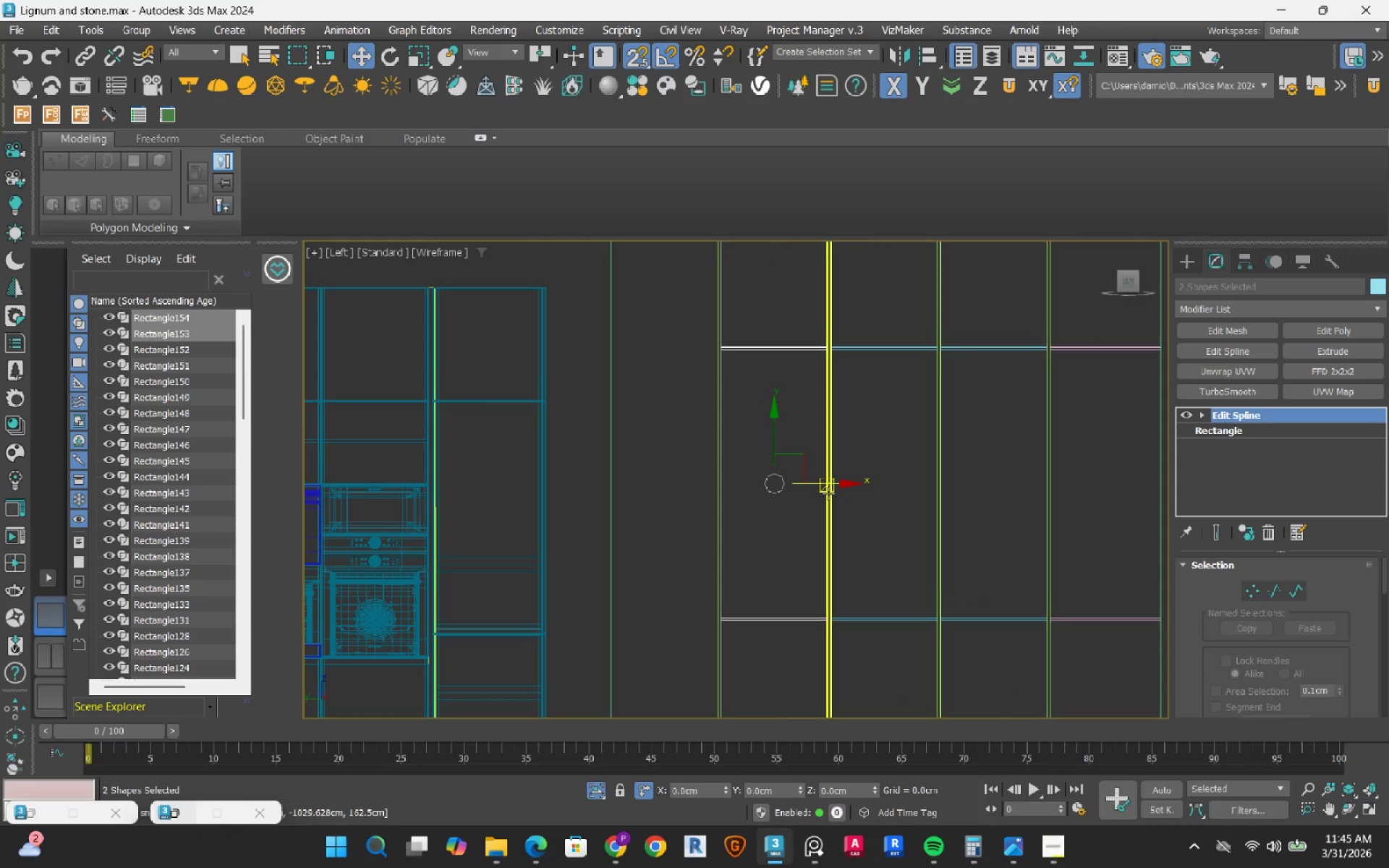 
middle_click([759, 501])
 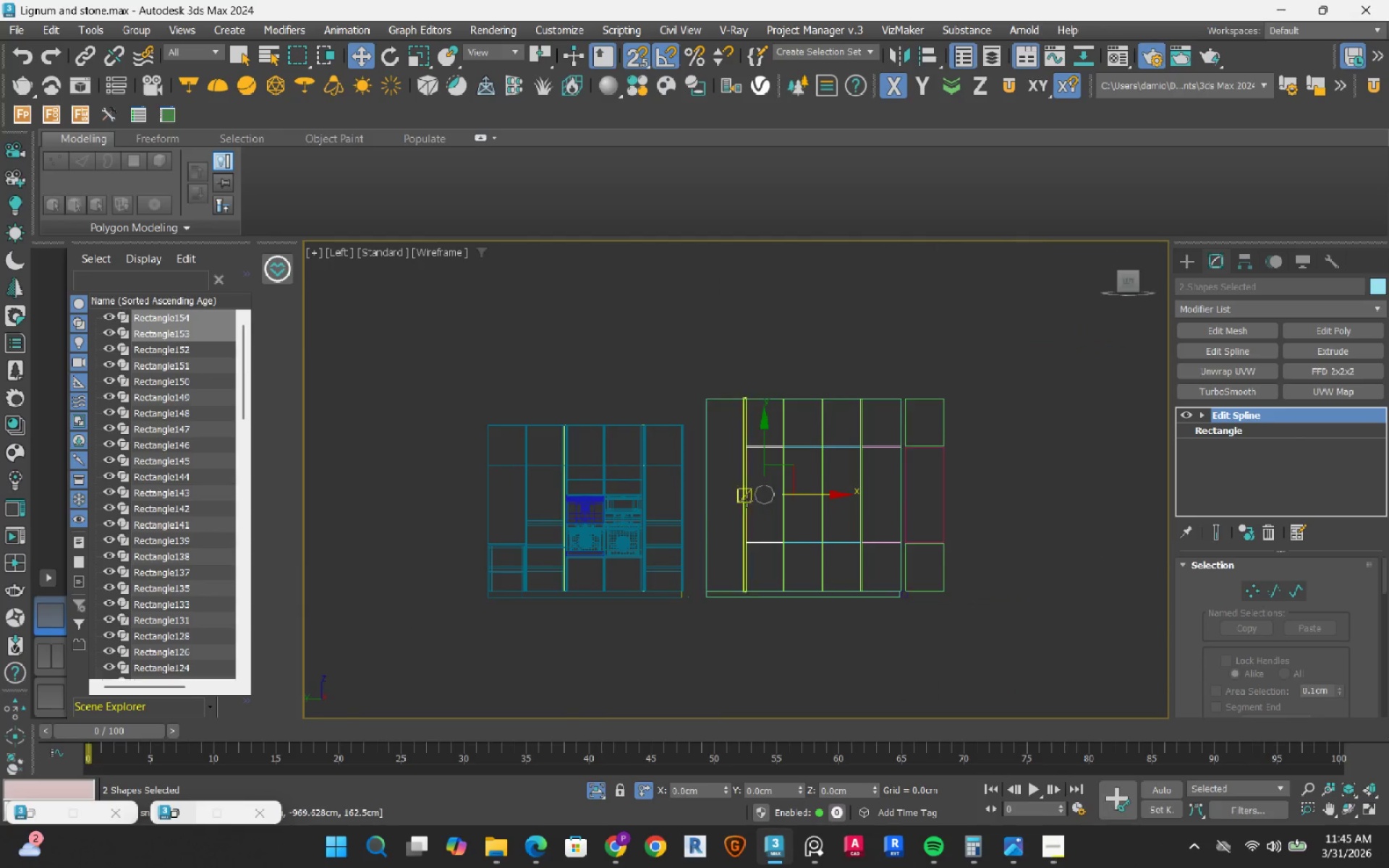 
scroll: coordinate [759, 501], scroll_direction: down, amount: 3.0
 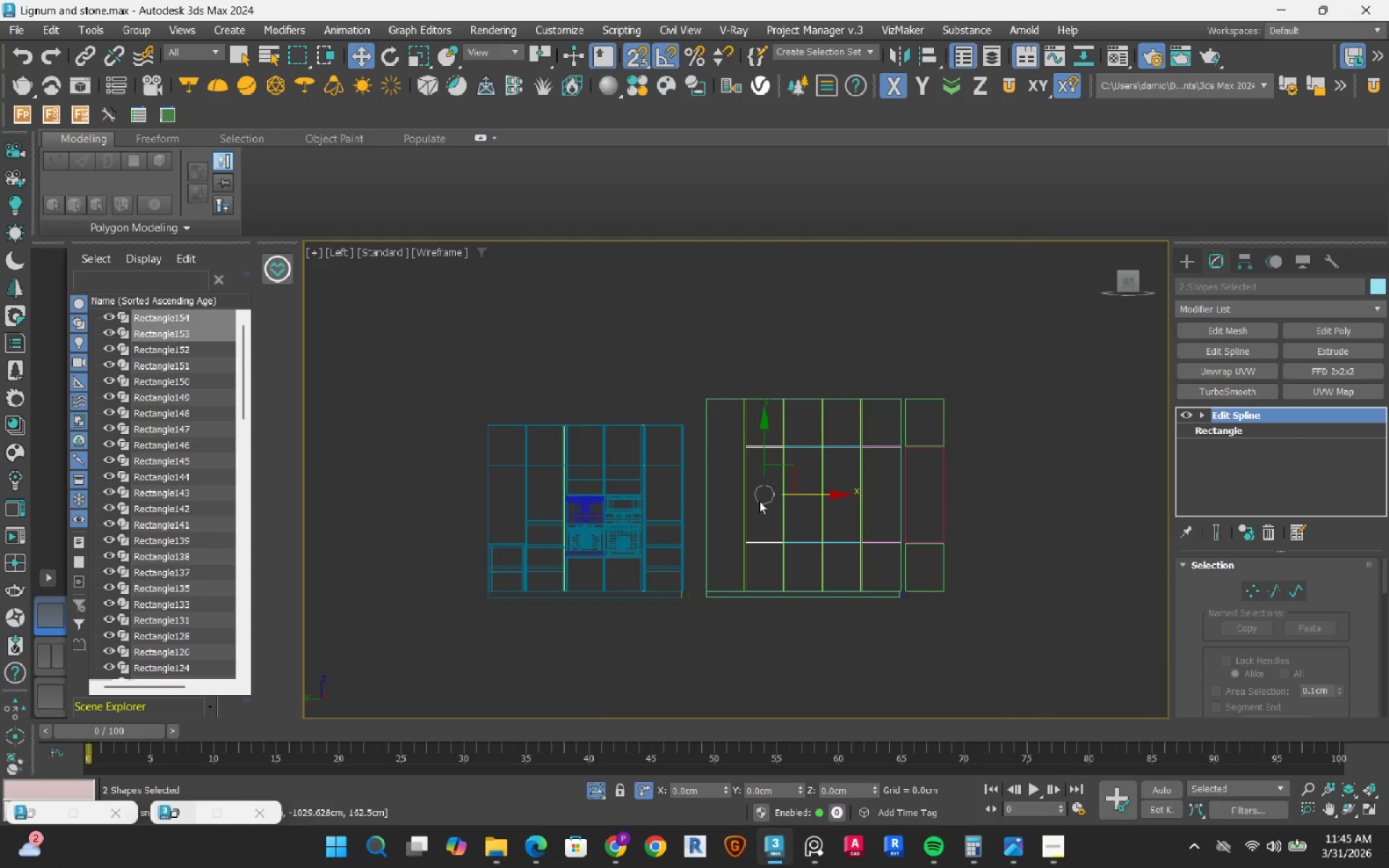 
hold_key(key=ShiftLeft, duration=1.53)
 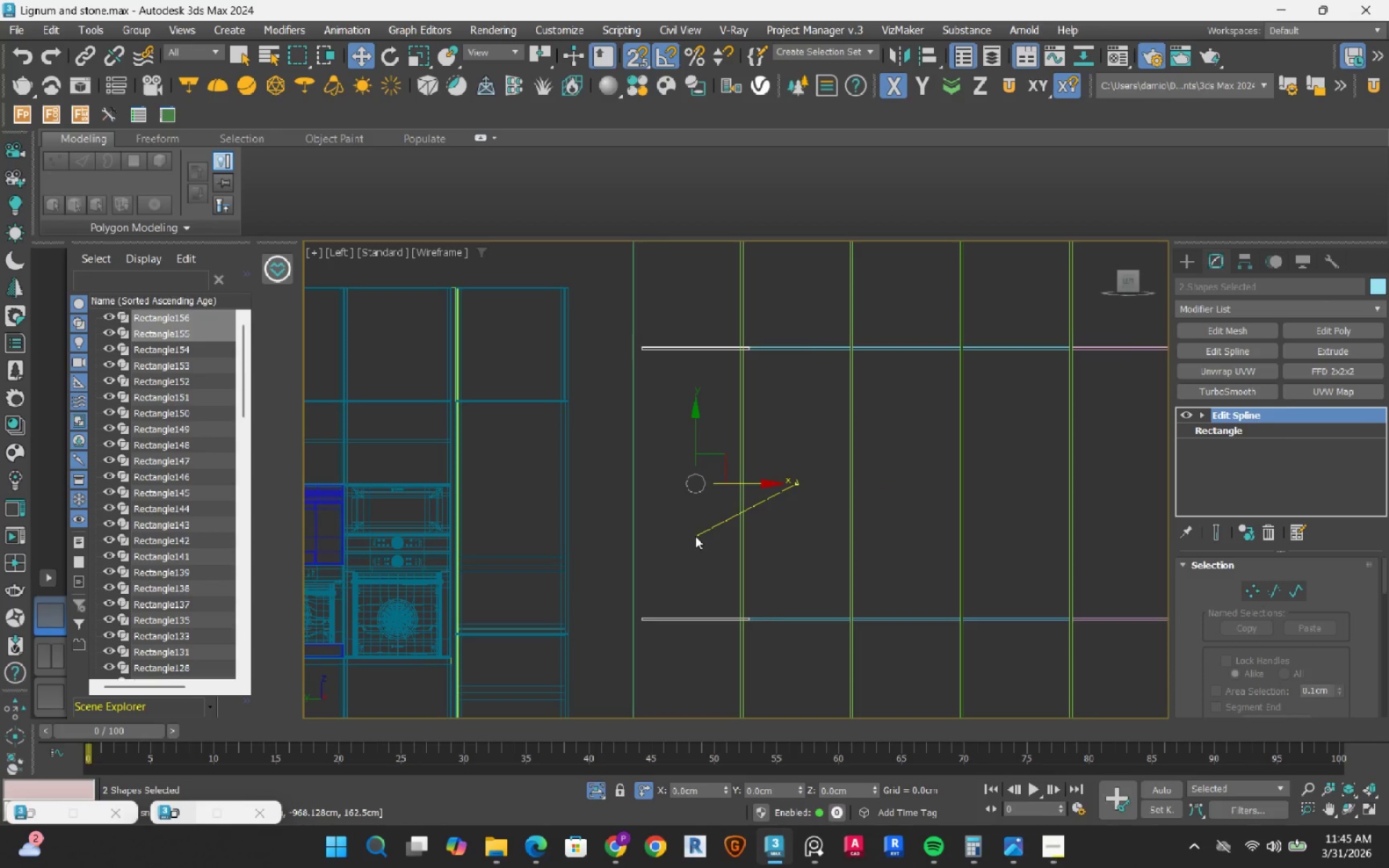 
scroll: coordinate [747, 501], scroll_direction: up, amount: 3.0
 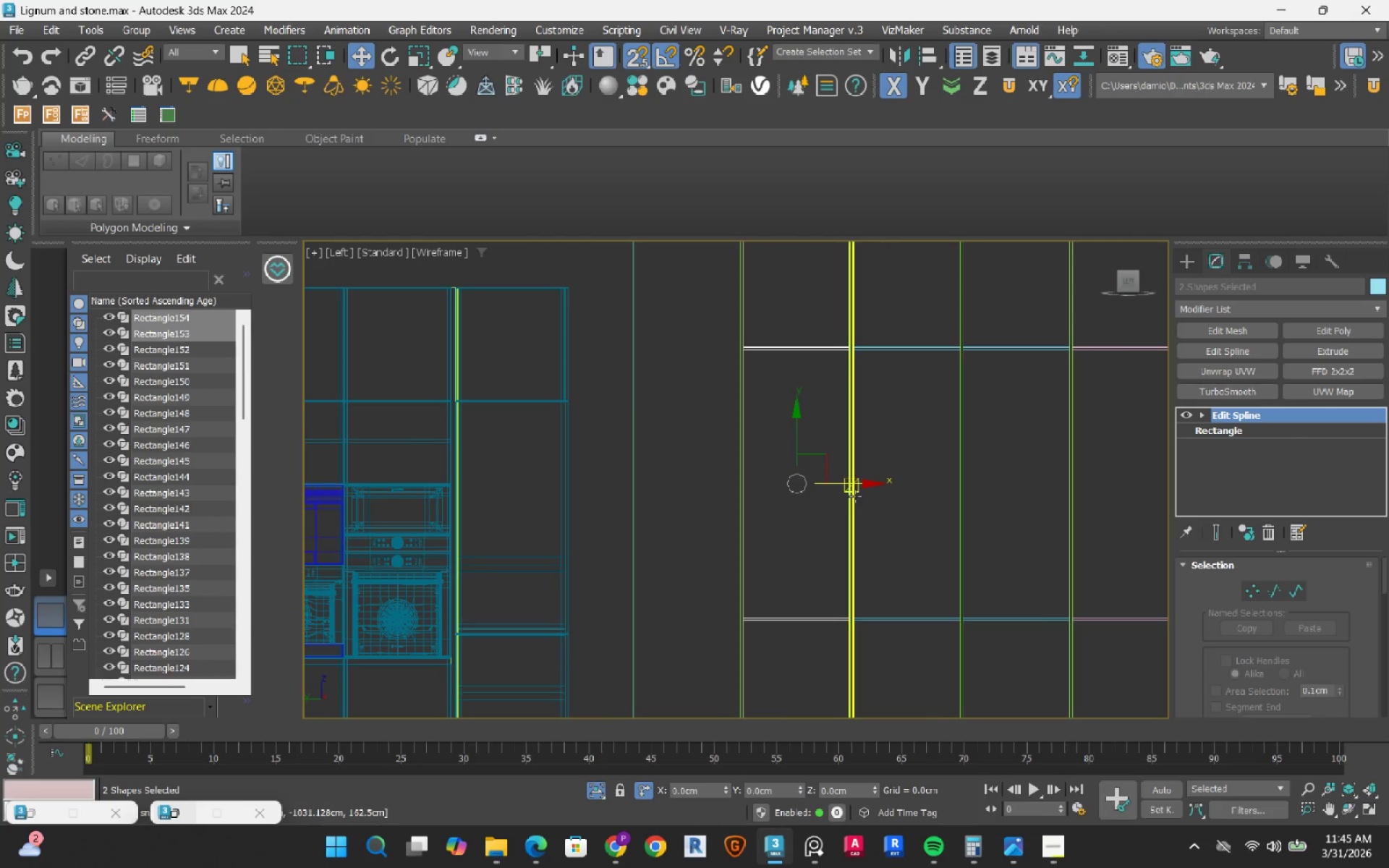 
left_click_drag(start_coordinate=[853, 486], to_coordinate=[695, 536])
 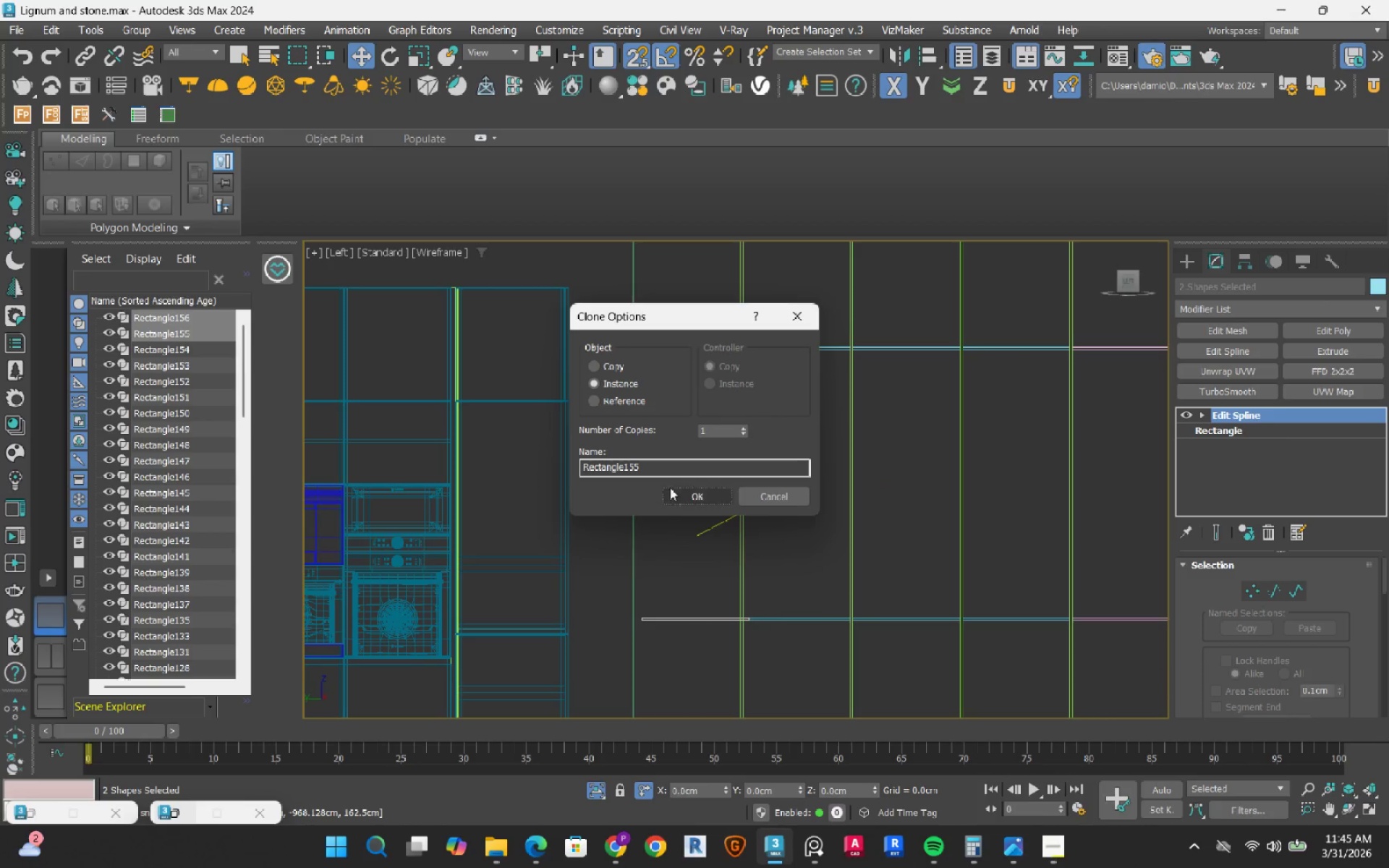 
hold_key(key=ShiftLeft, duration=0.54)
 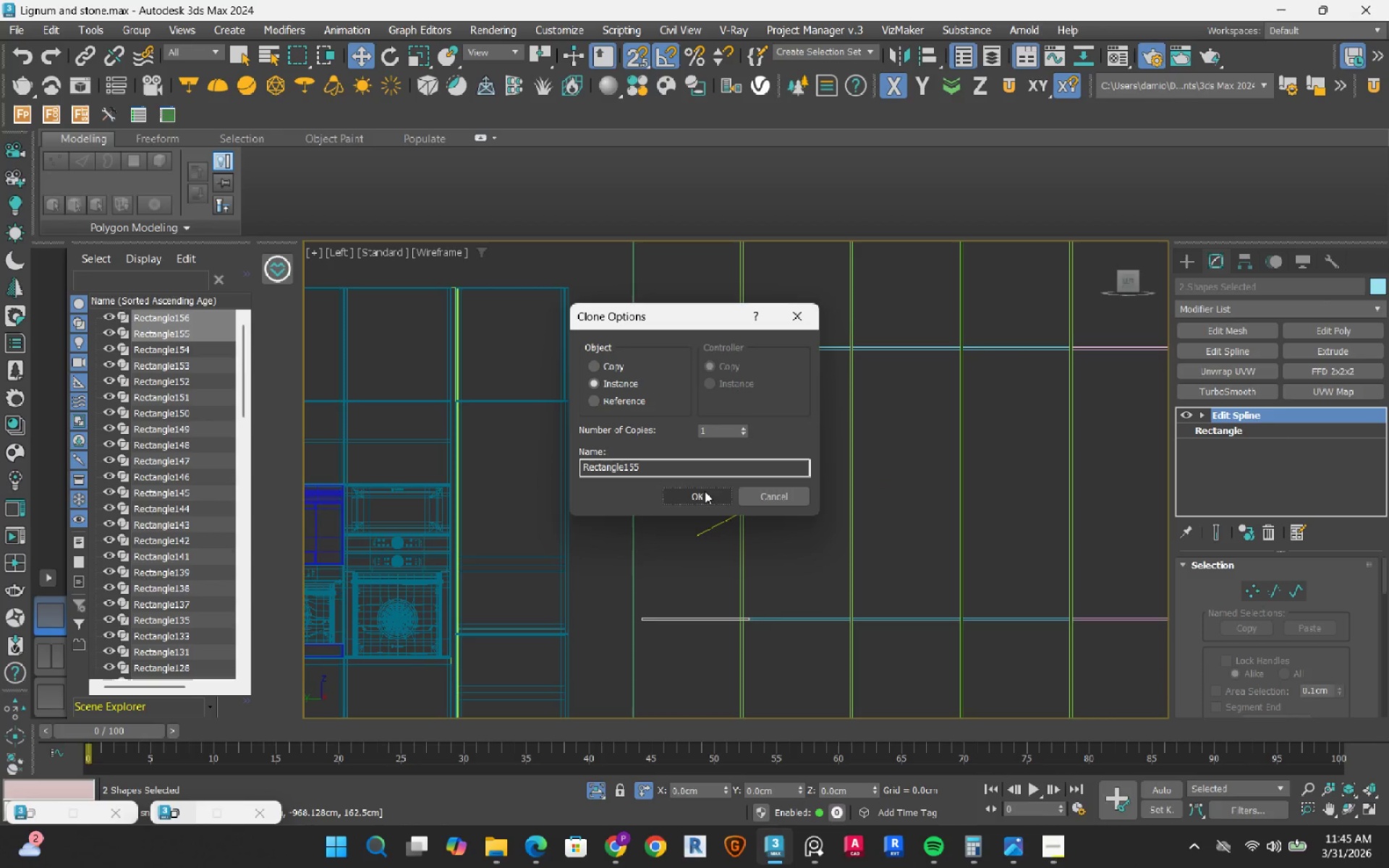 
left_click([703, 494])
 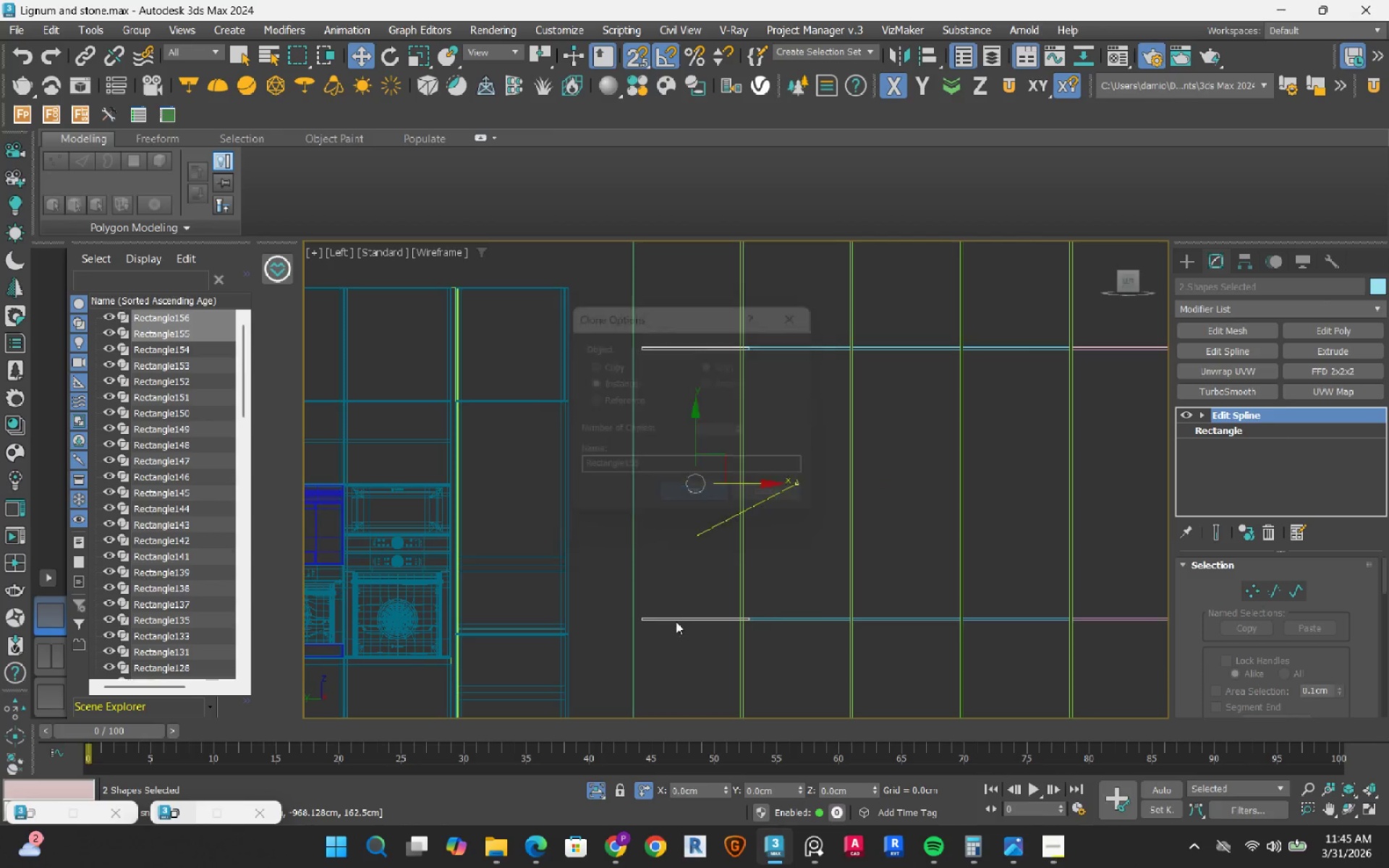 
scroll: coordinate [644, 621], scroll_direction: up, amount: 8.0
 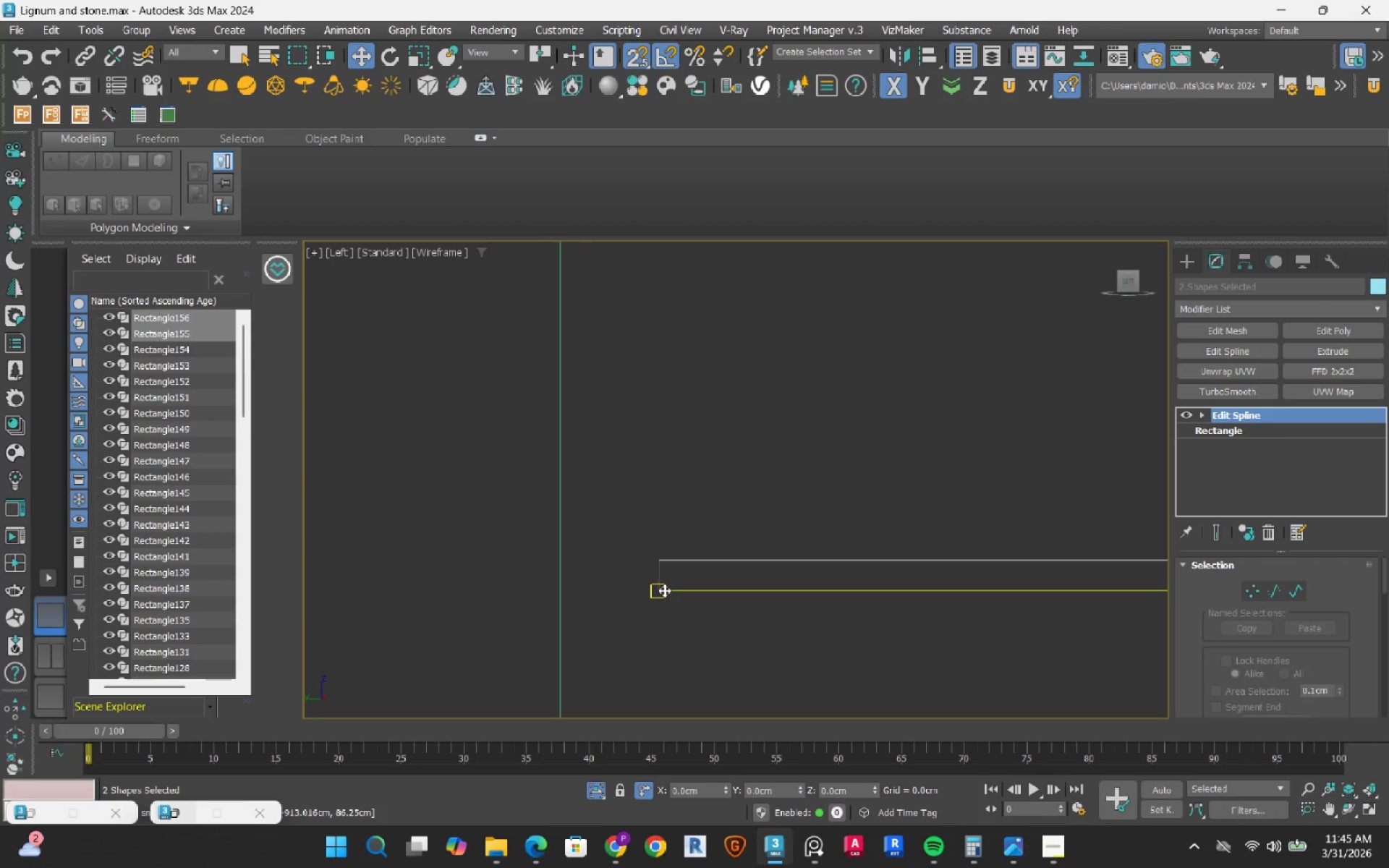 
left_click_drag(start_coordinate=[664, 590], to_coordinate=[574, 609])
 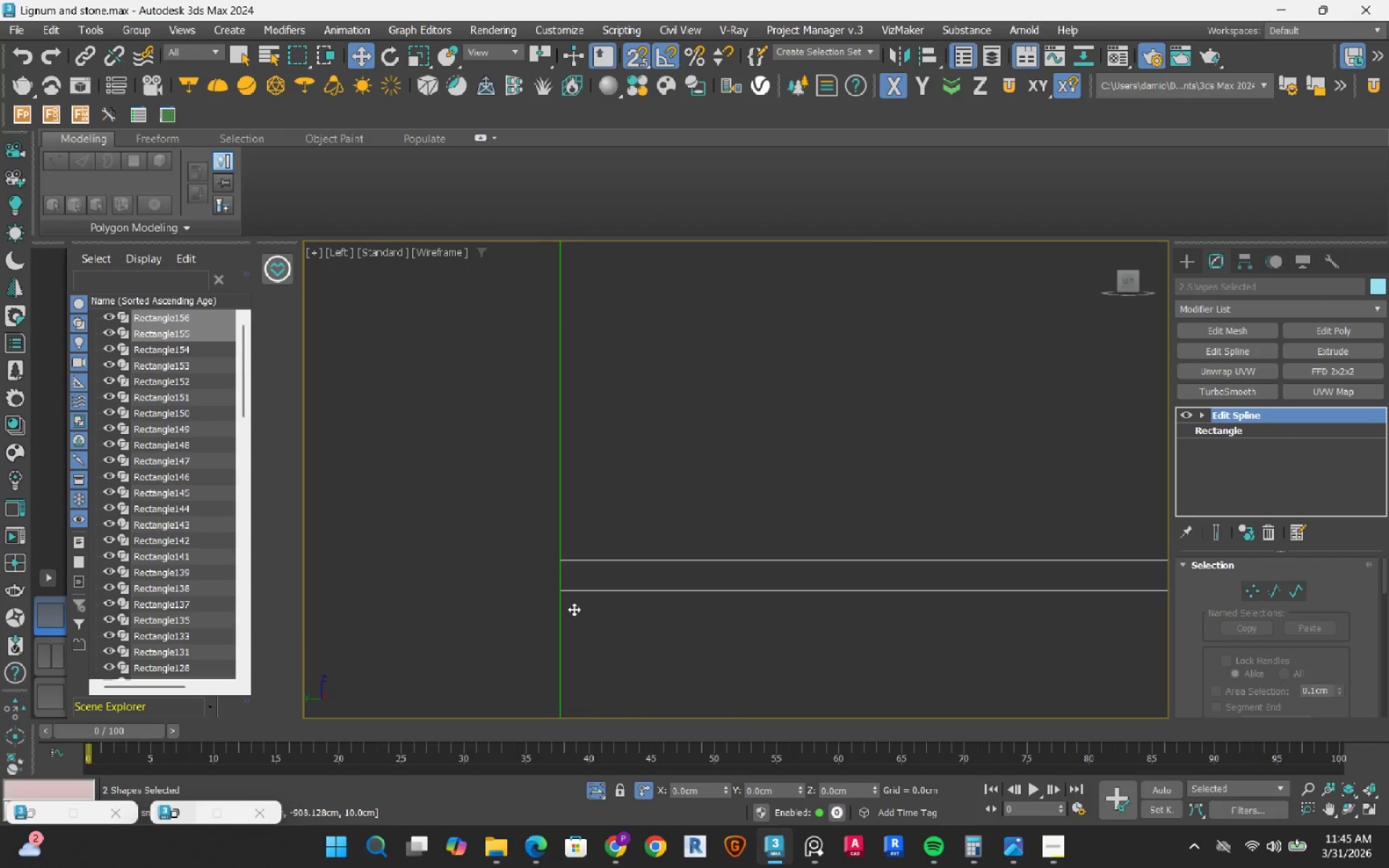 
scroll: coordinate [574, 608], scroll_direction: down, amount: 8.0
 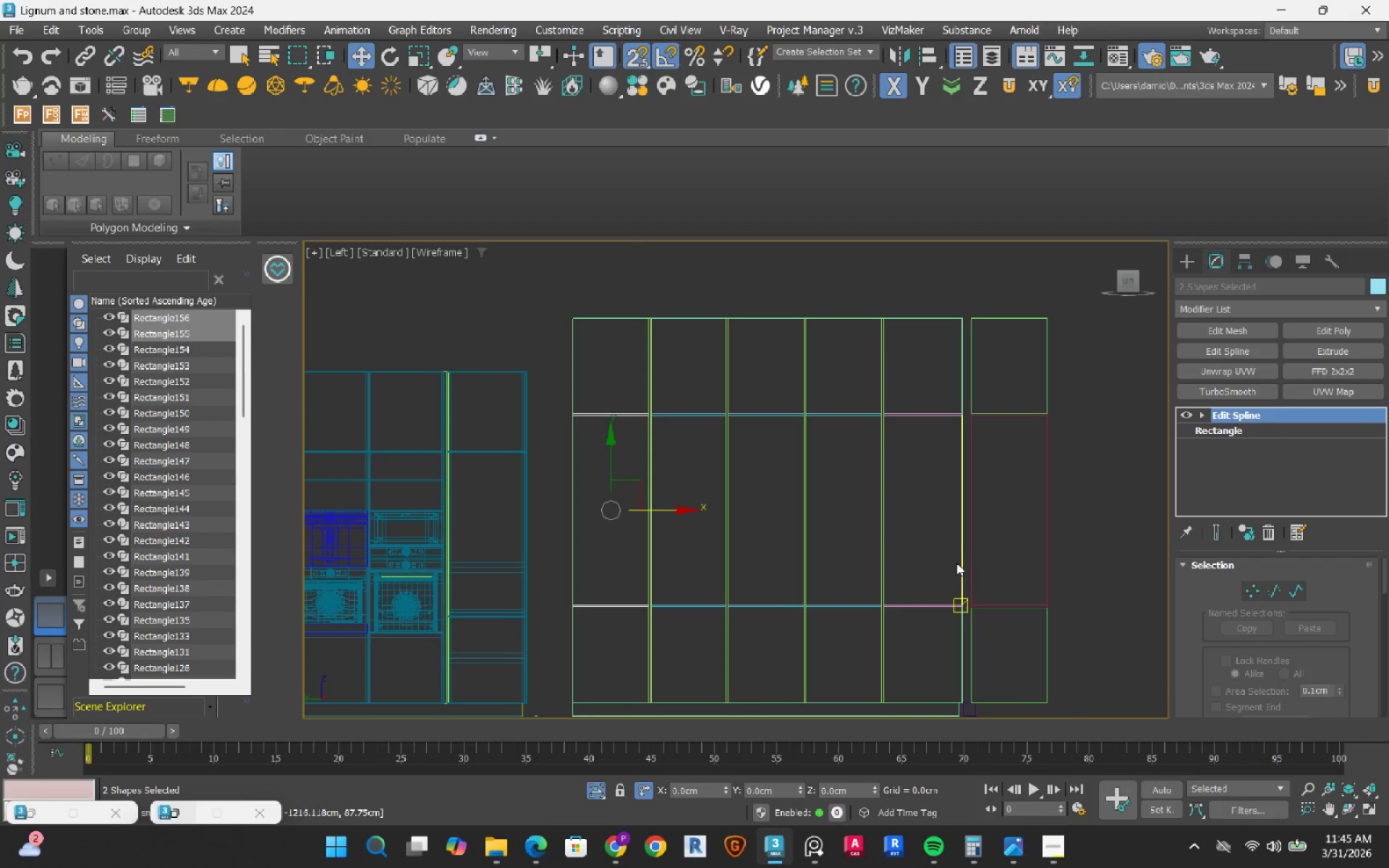 
scroll: coordinate [922, 414], scroll_direction: up, amount: 5.0
 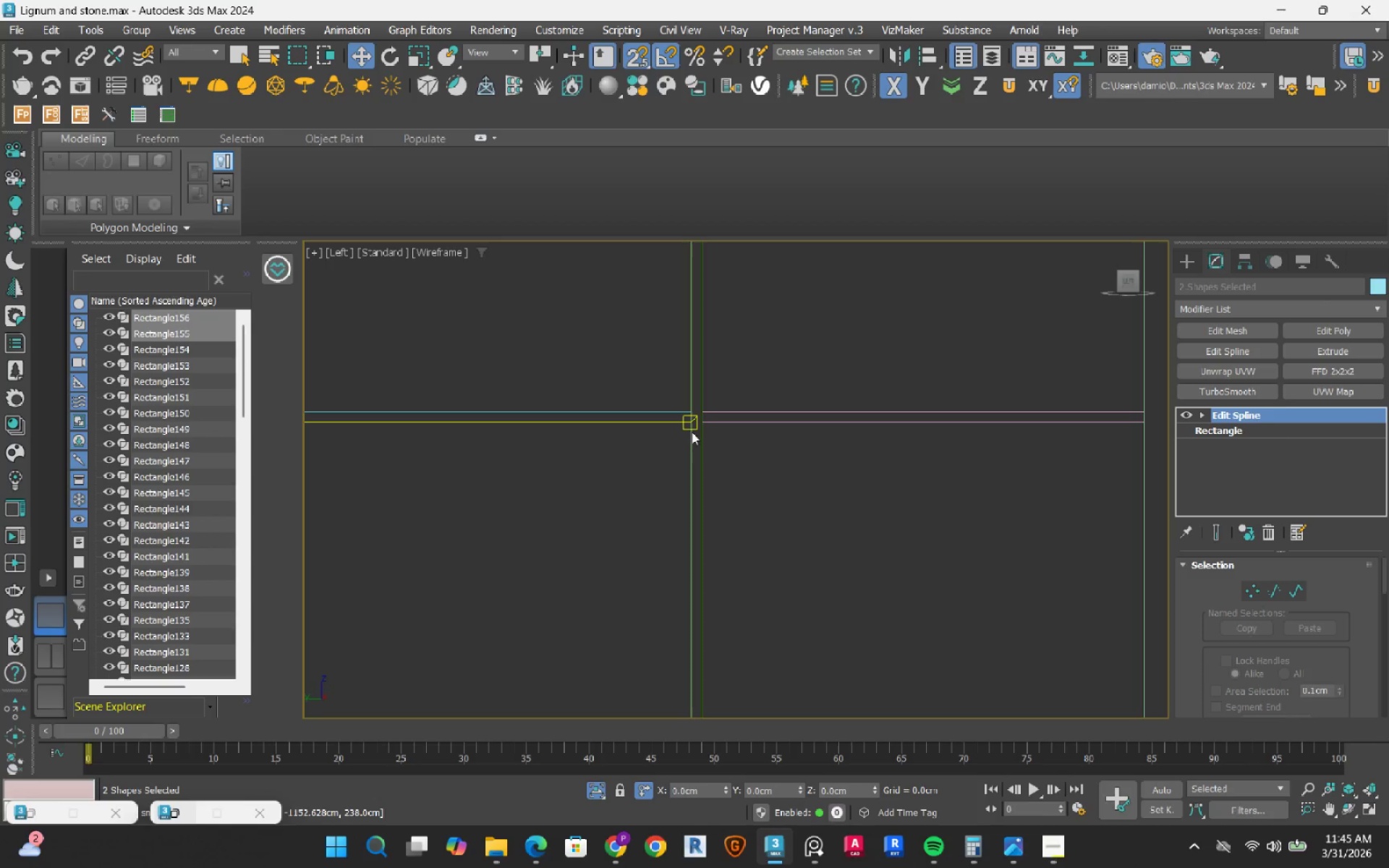 
scroll: coordinate [769, 427], scroll_direction: down, amount: 5.0
 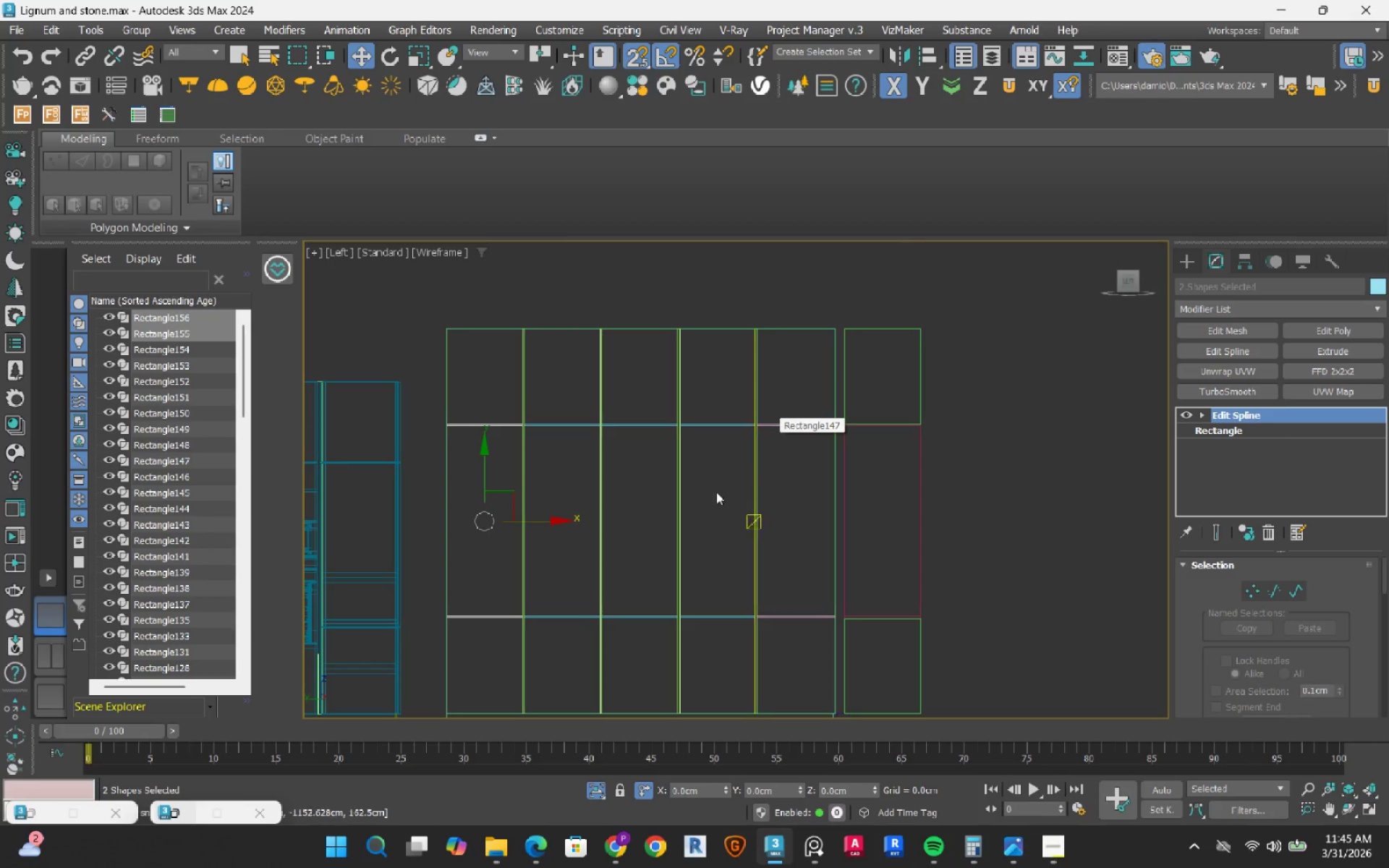 
hold_key(key=AltLeft, duration=0.84)
 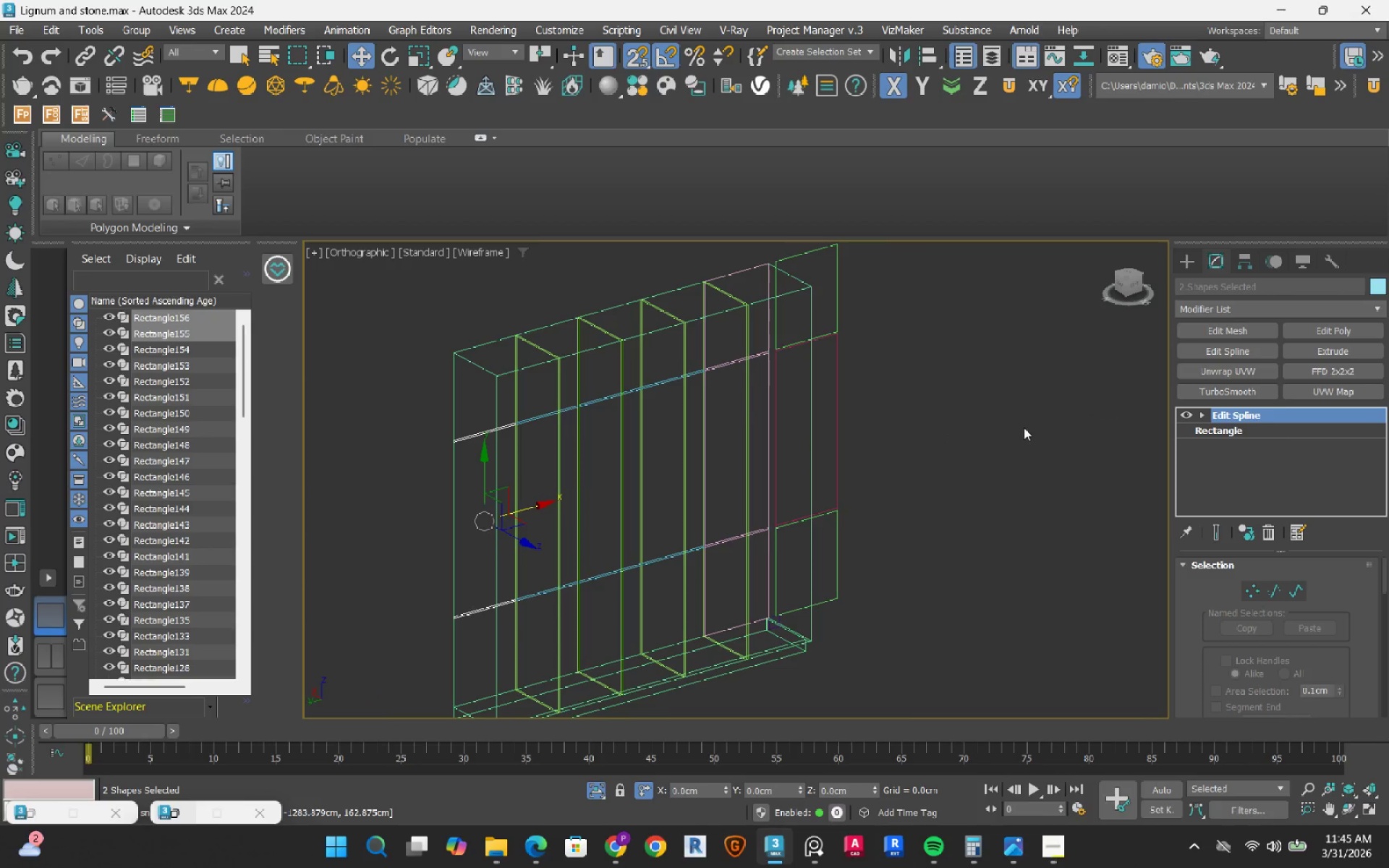 
left_click([1024, 428])
 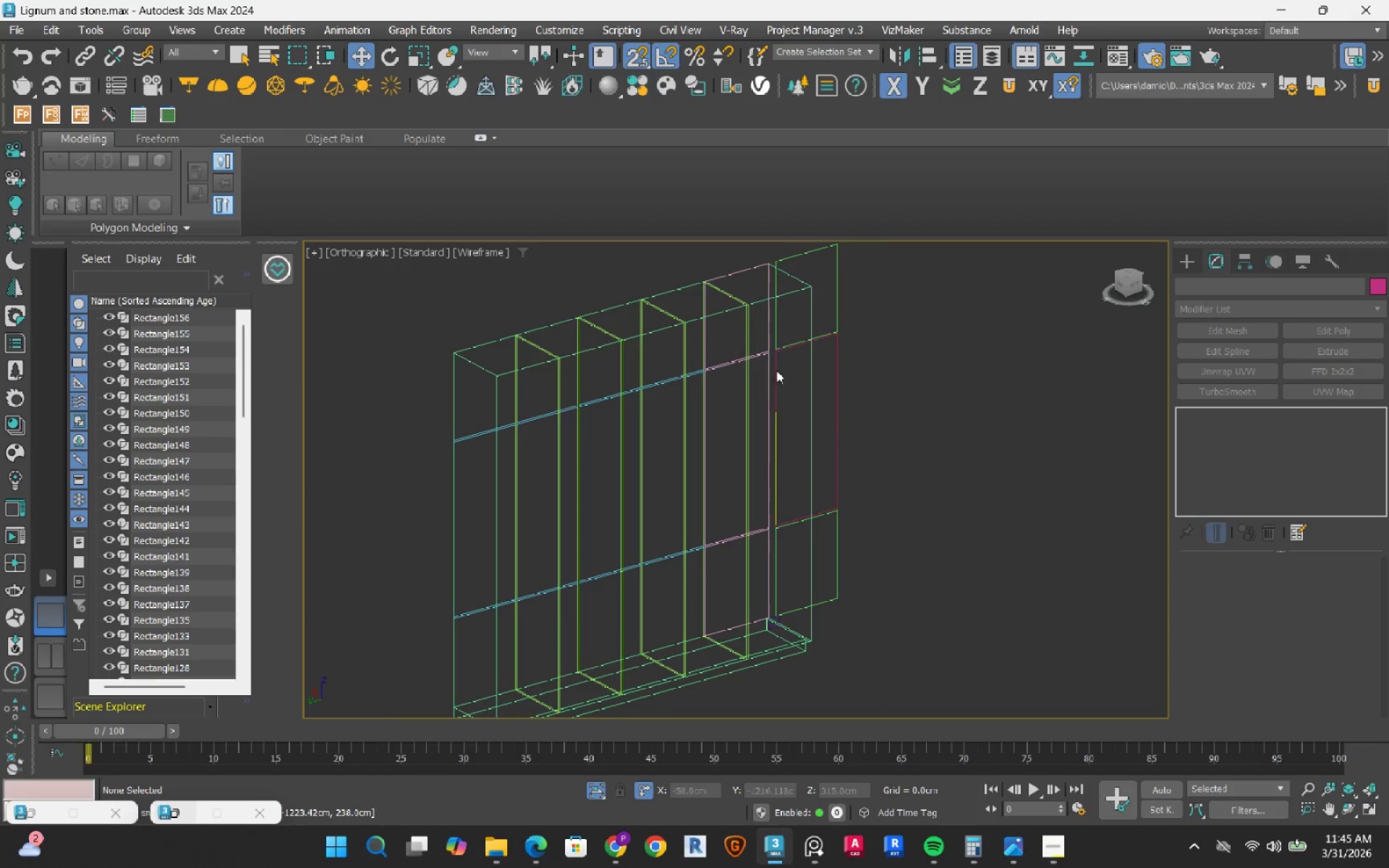 
scroll: coordinate [751, 367], scroll_direction: up, amount: 3.0
 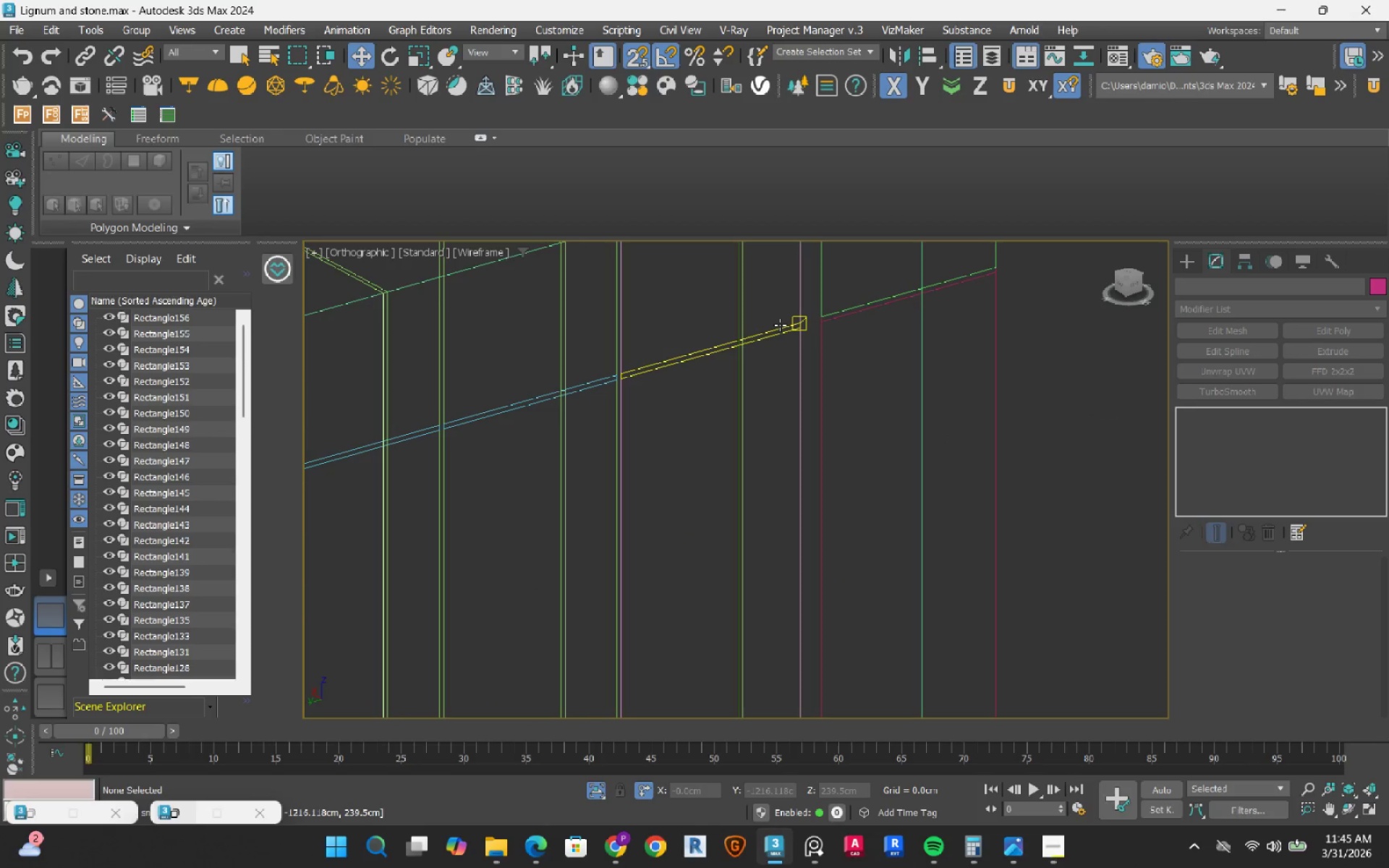 
left_click([780, 325])
 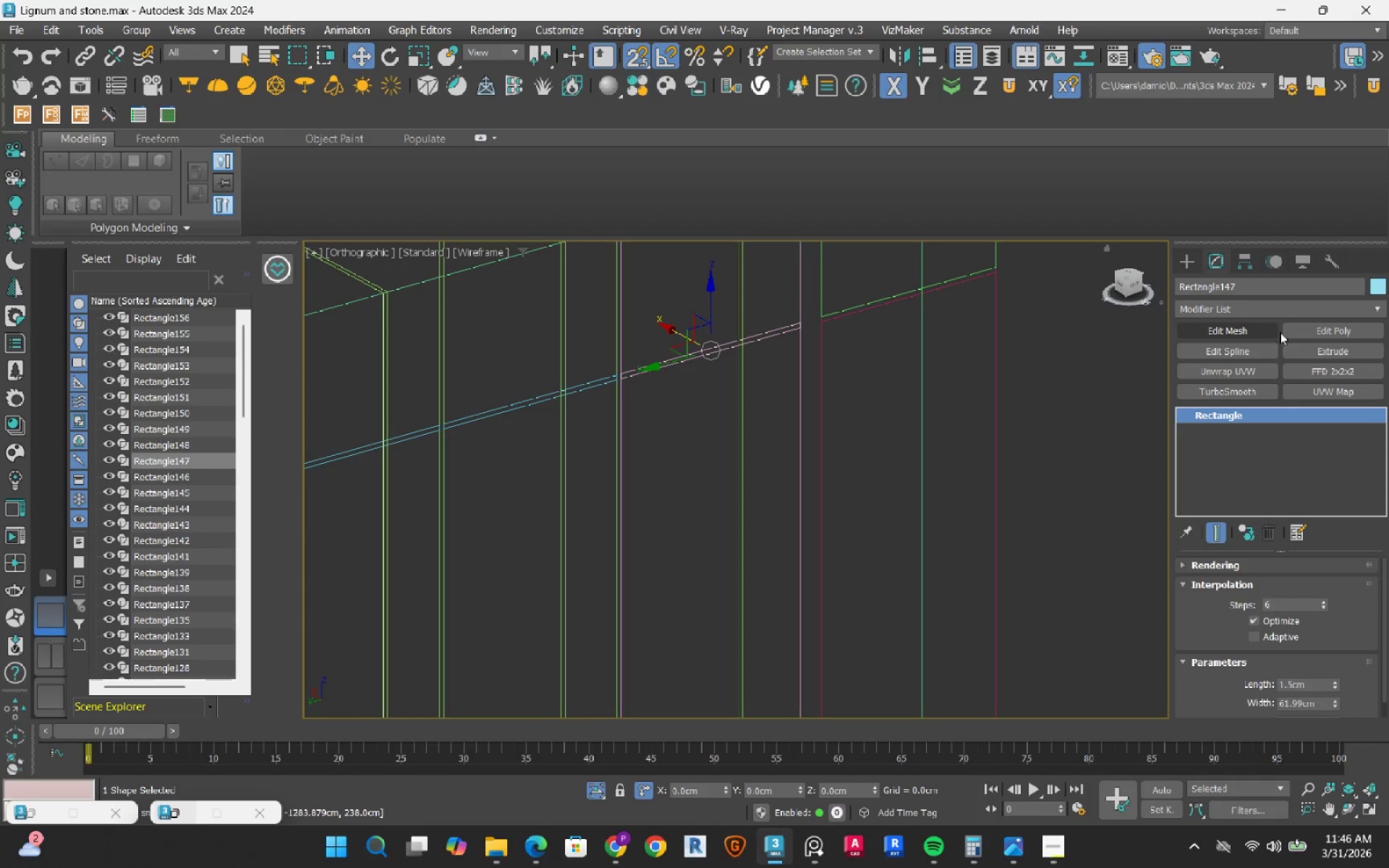 
left_click([1317, 352])
 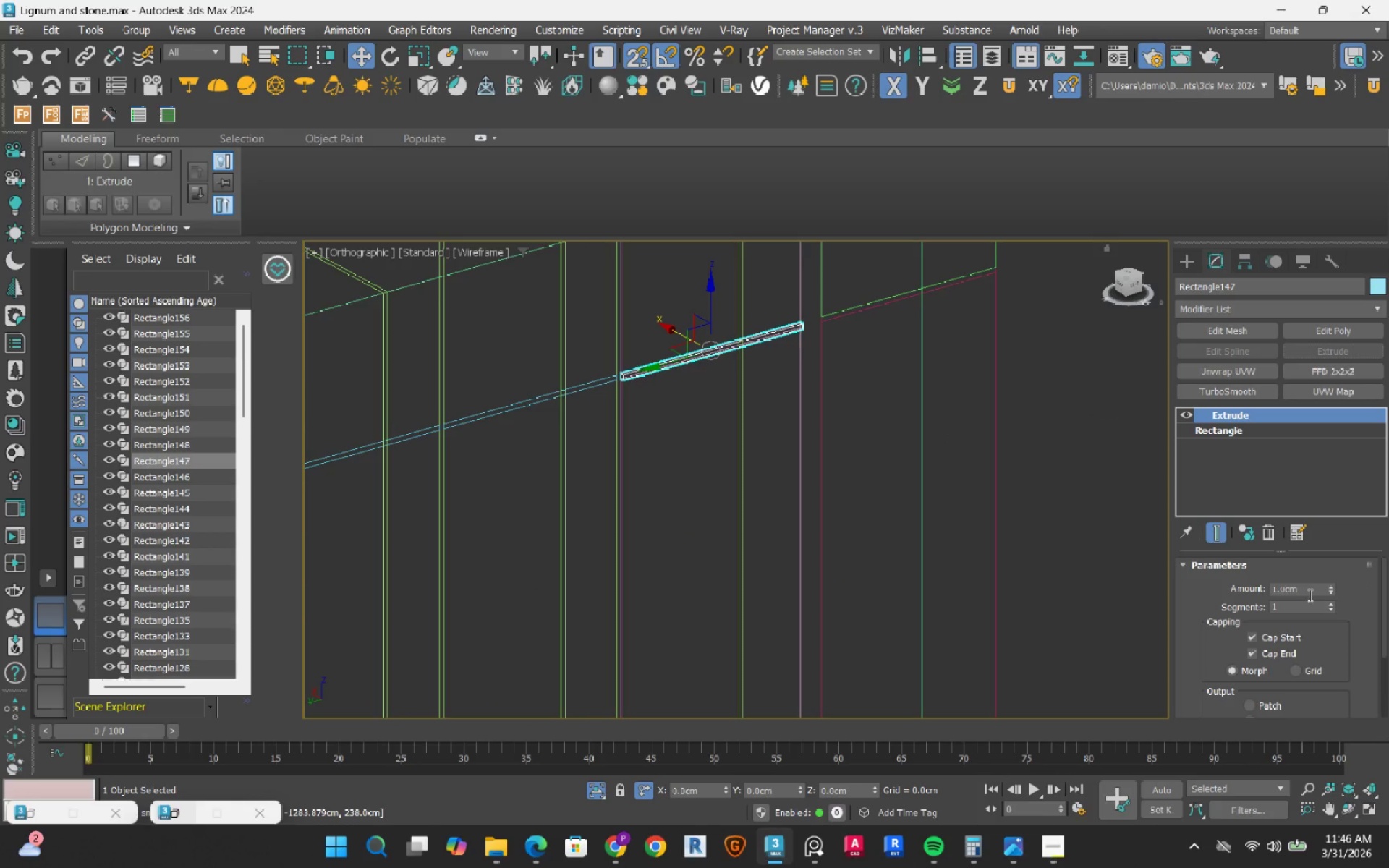 
double_click([1309, 595])
 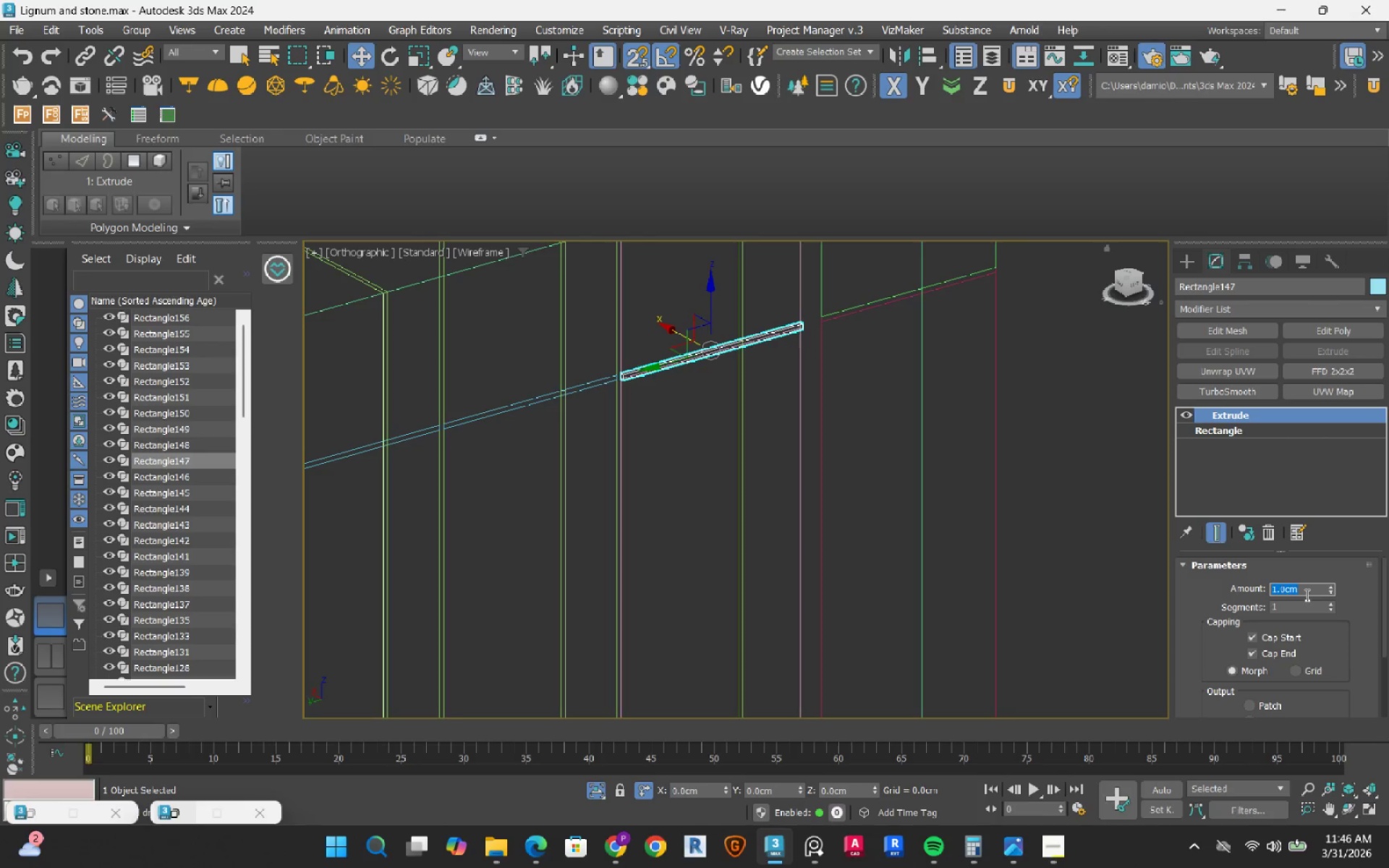 
key(Numpad5)
 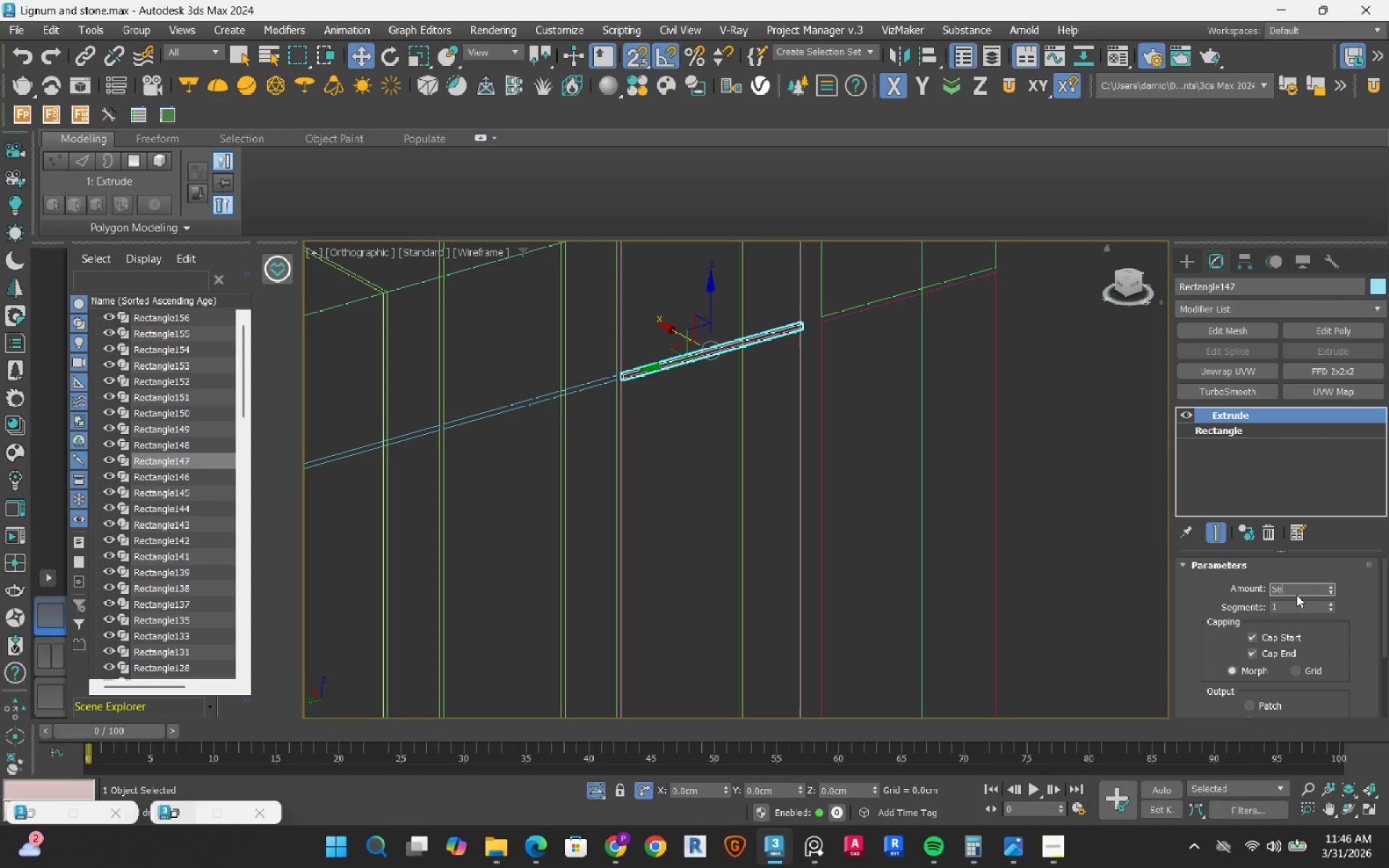 
key(Numpad8)
 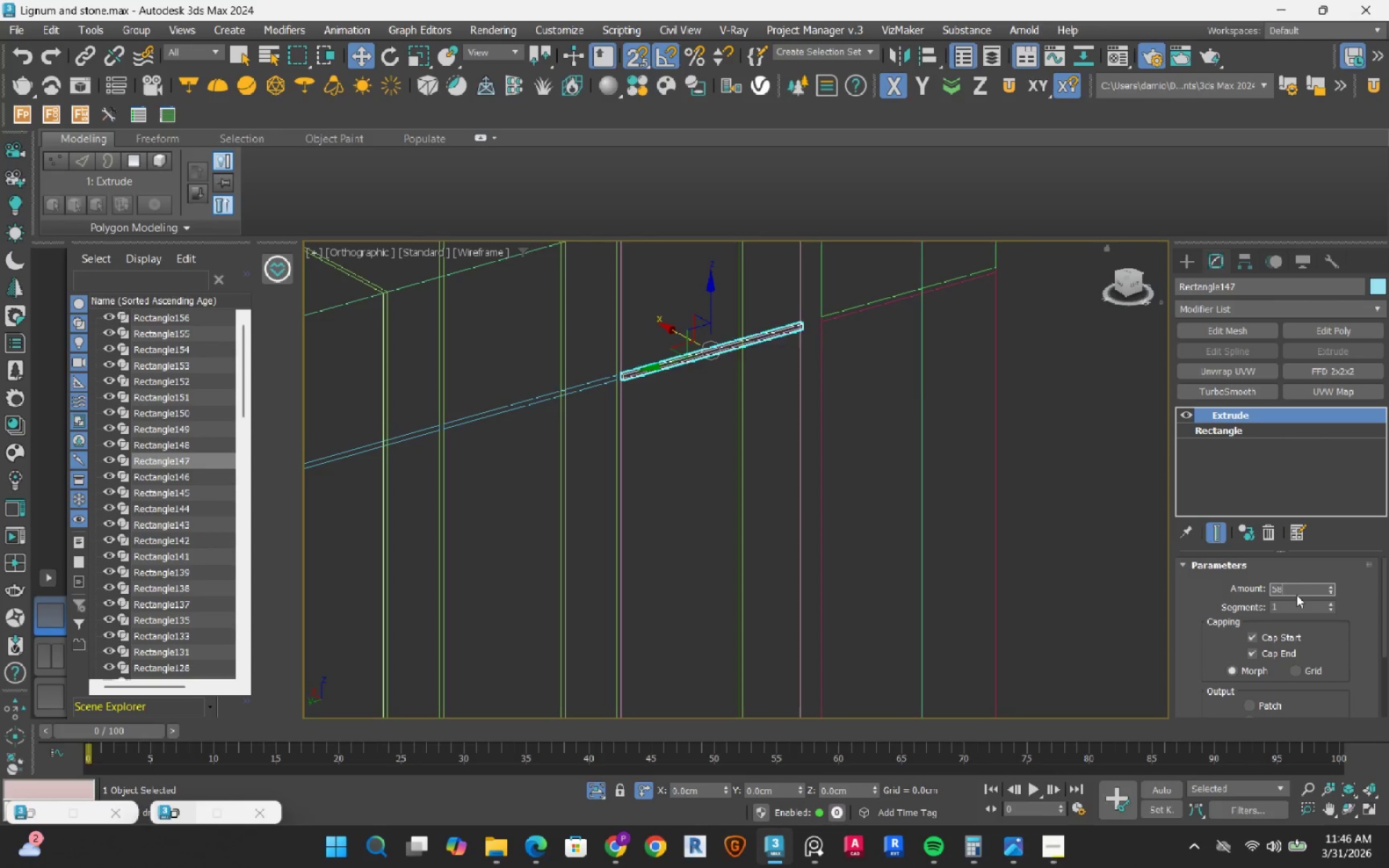 
key(NumpadEnter)
 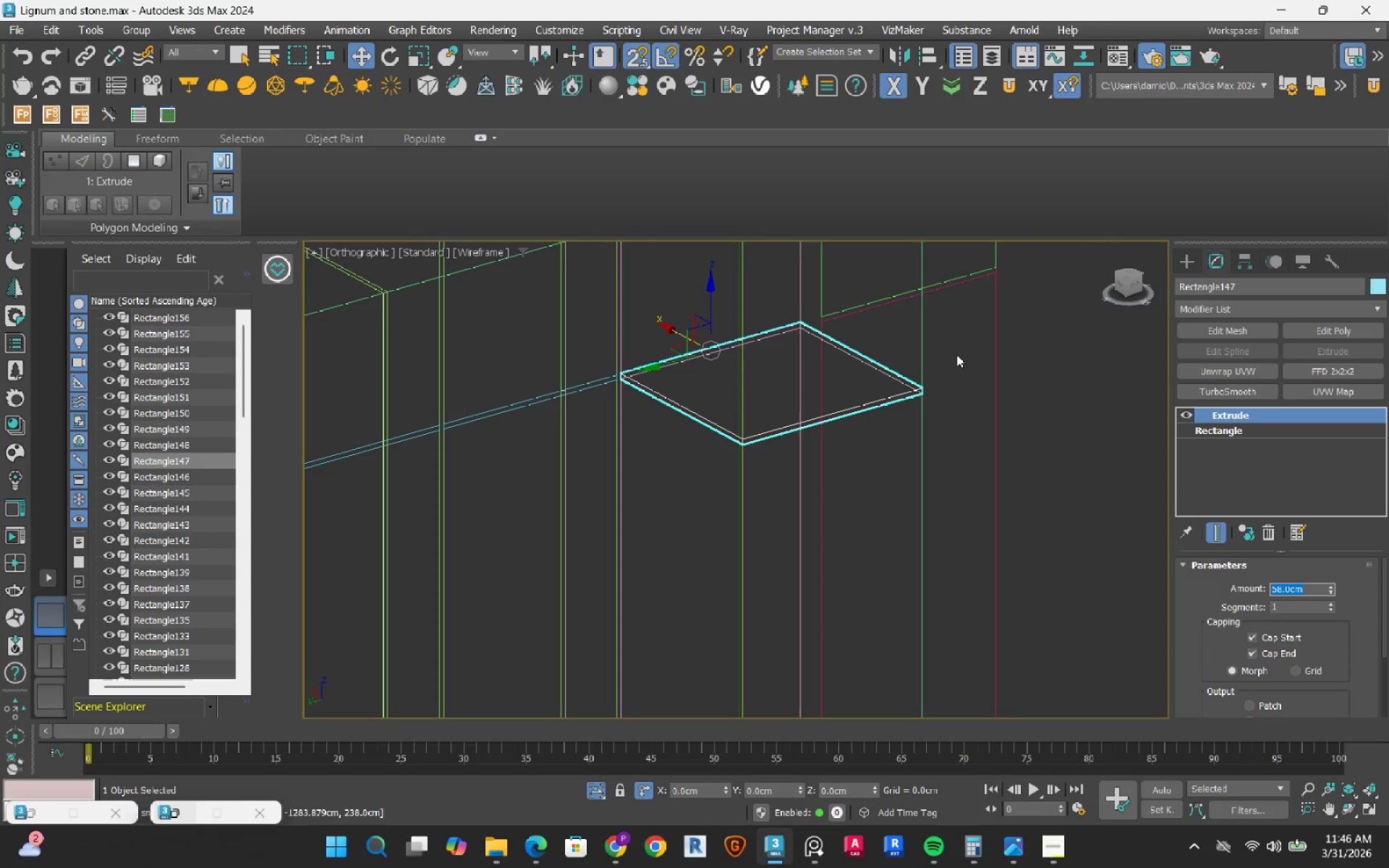 
scroll: coordinate [929, 341], scroll_direction: down, amount: 3.0
 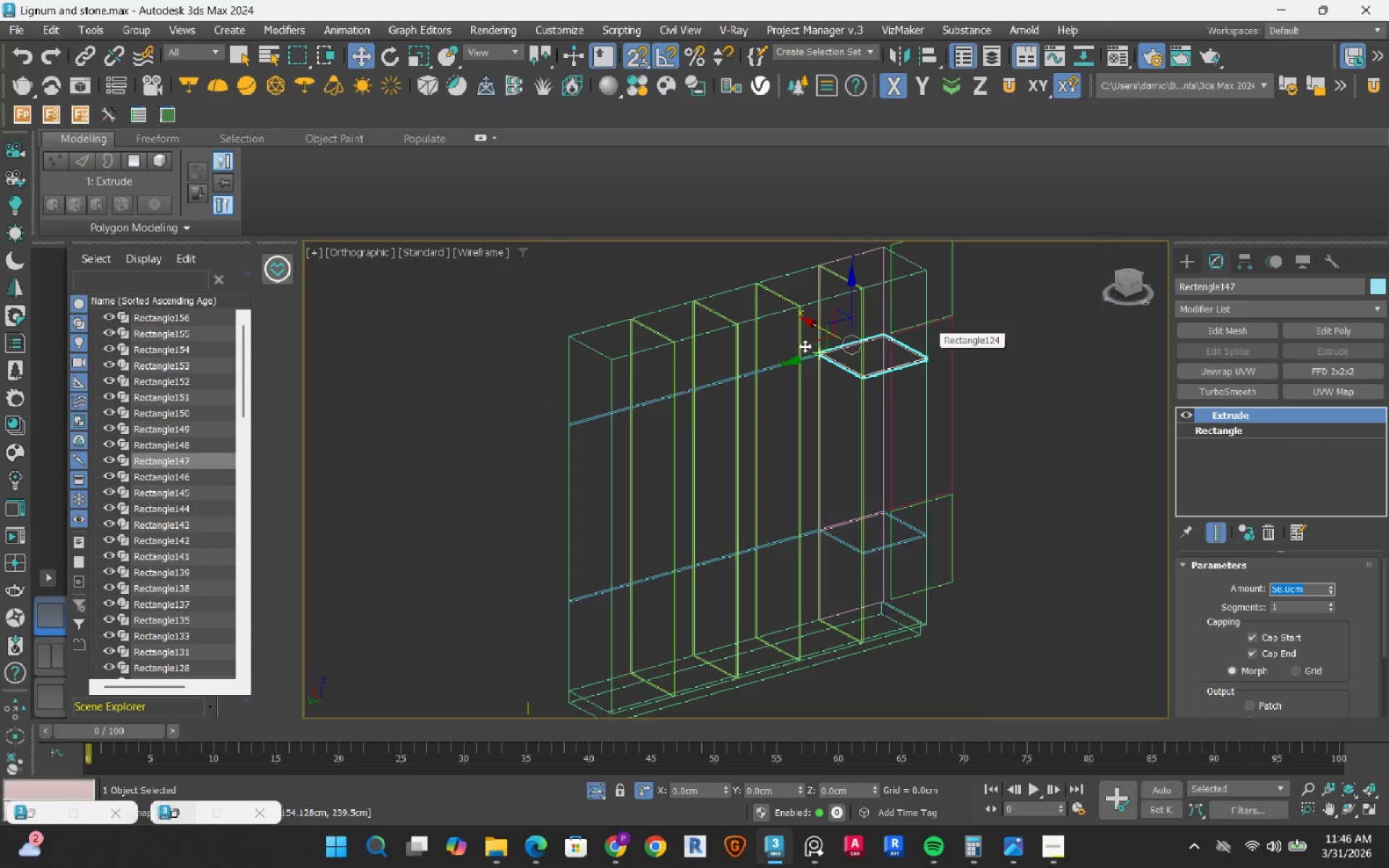 
scroll: coordinate [786, 349], scroll_direction: up, amount: 3.0
 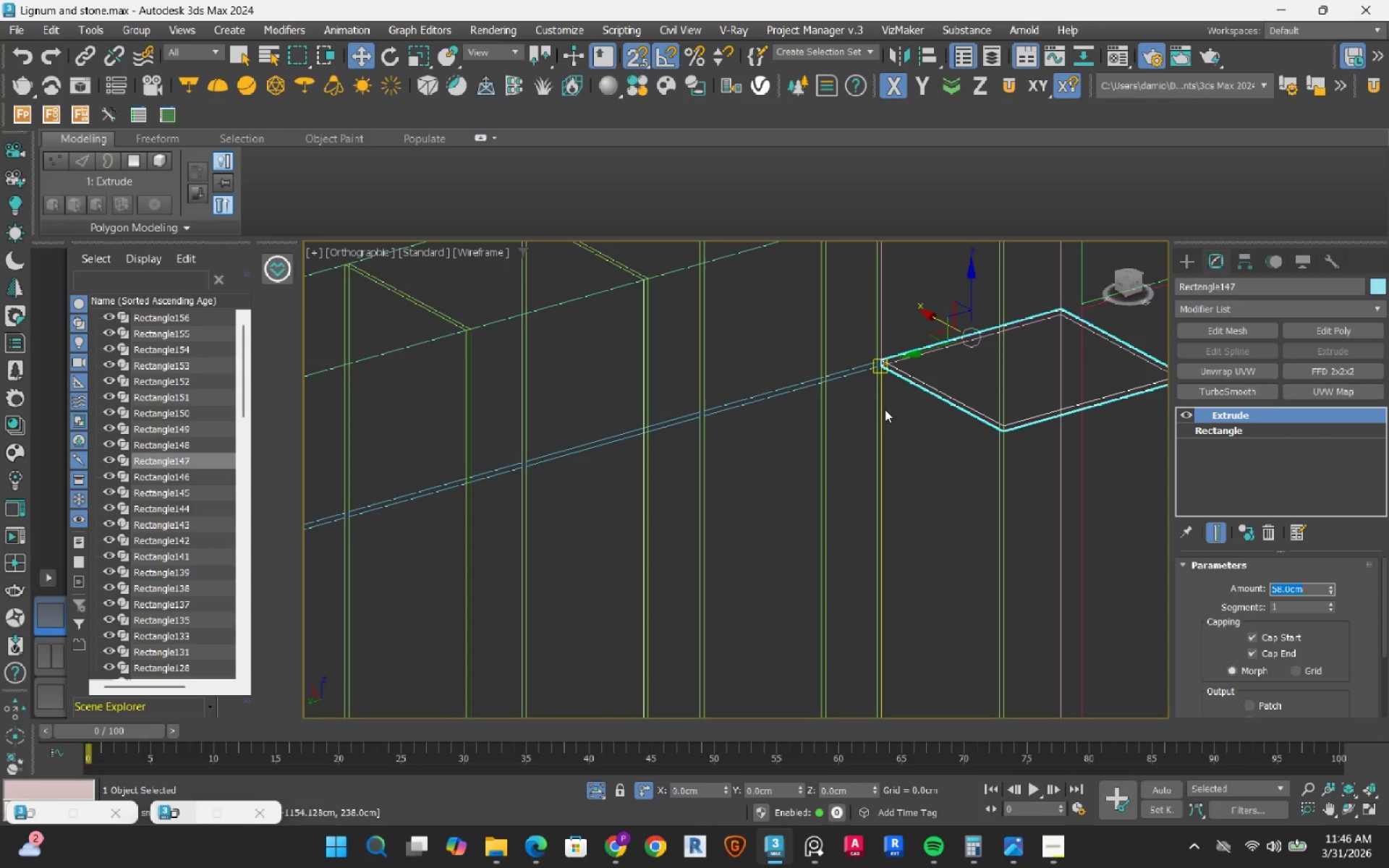 
hold_key(key=AltLeft, duration=0.34)
 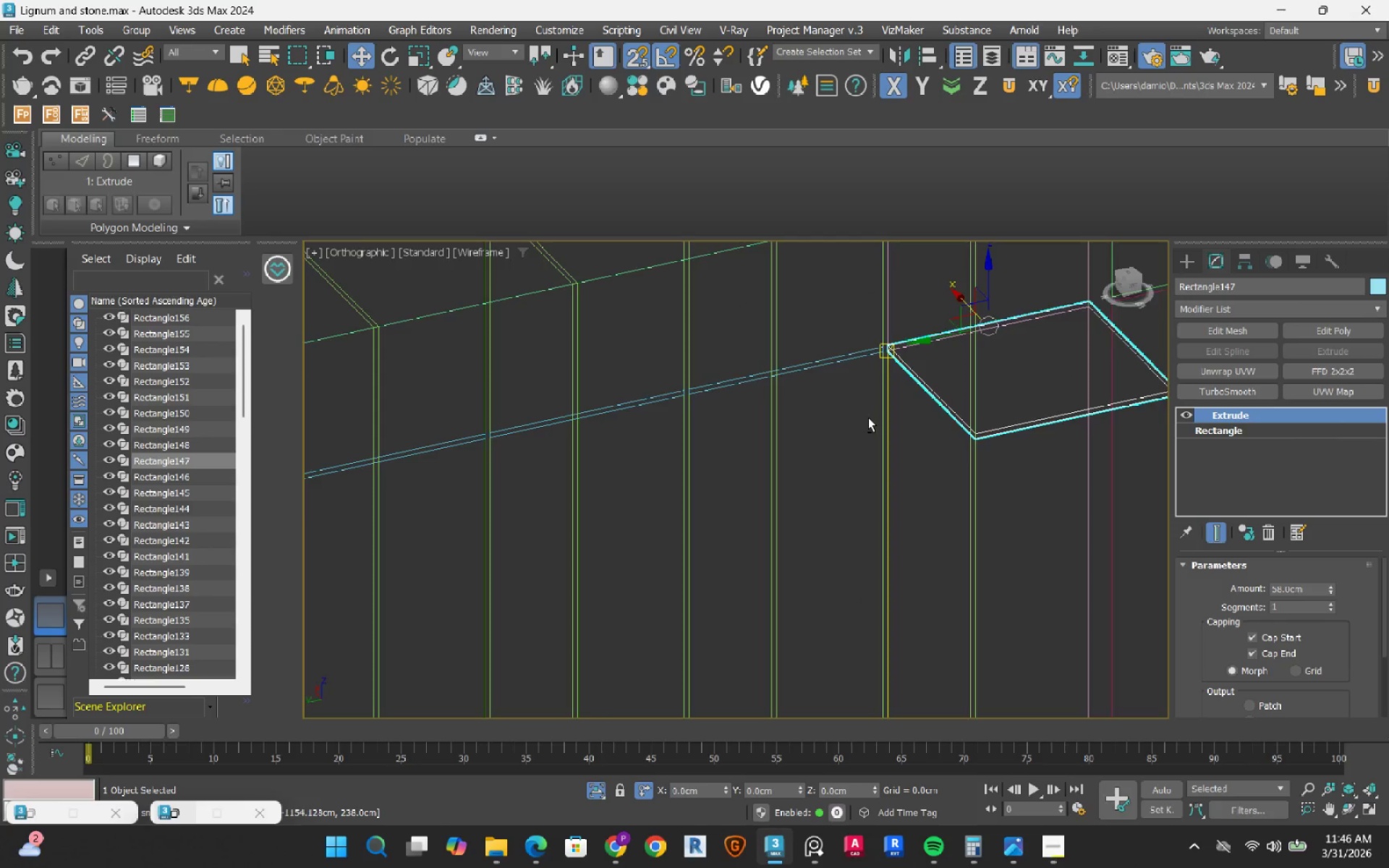 
key(F3)
 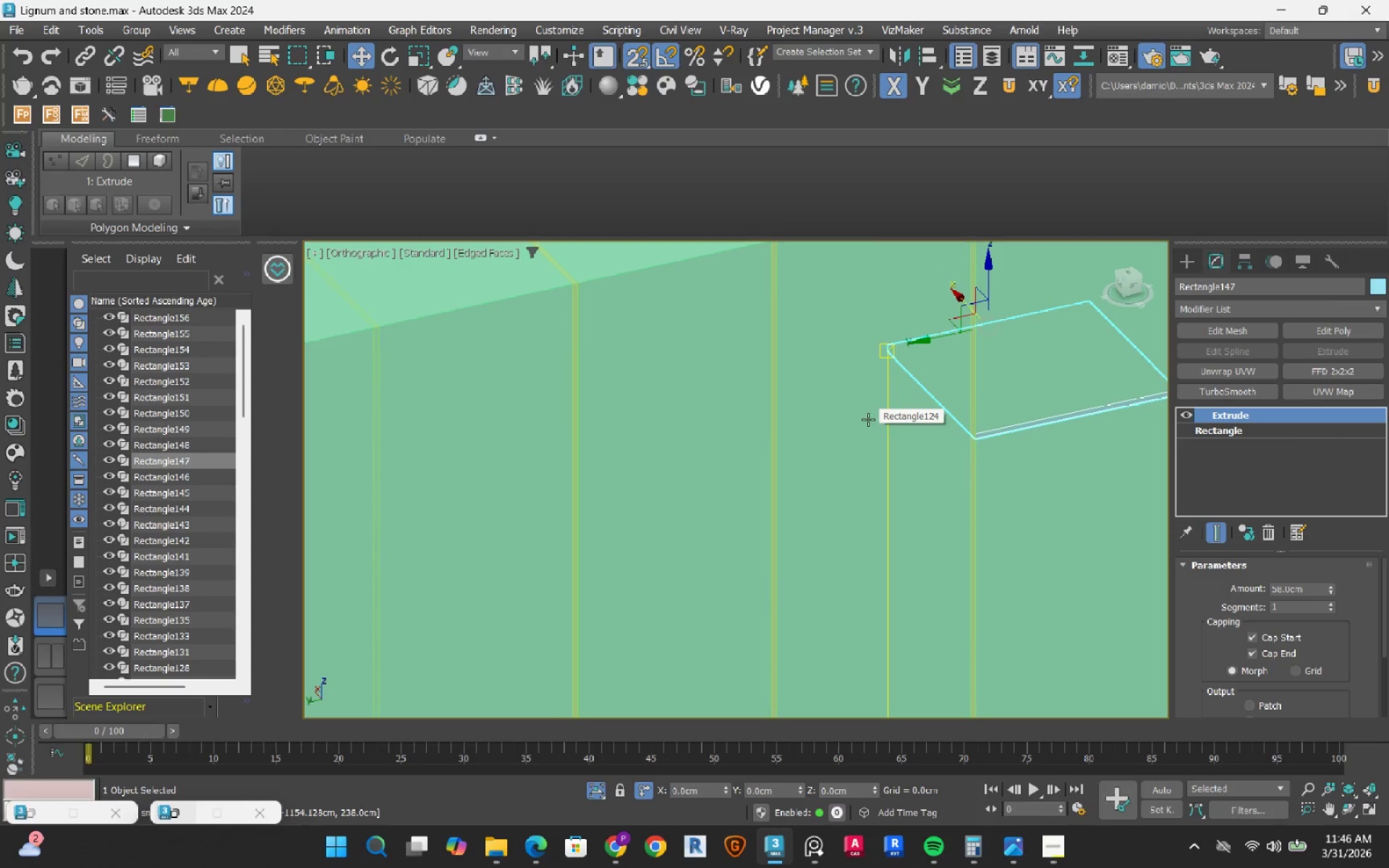 
hold_key(key=AltLeft, duration=0.62)
 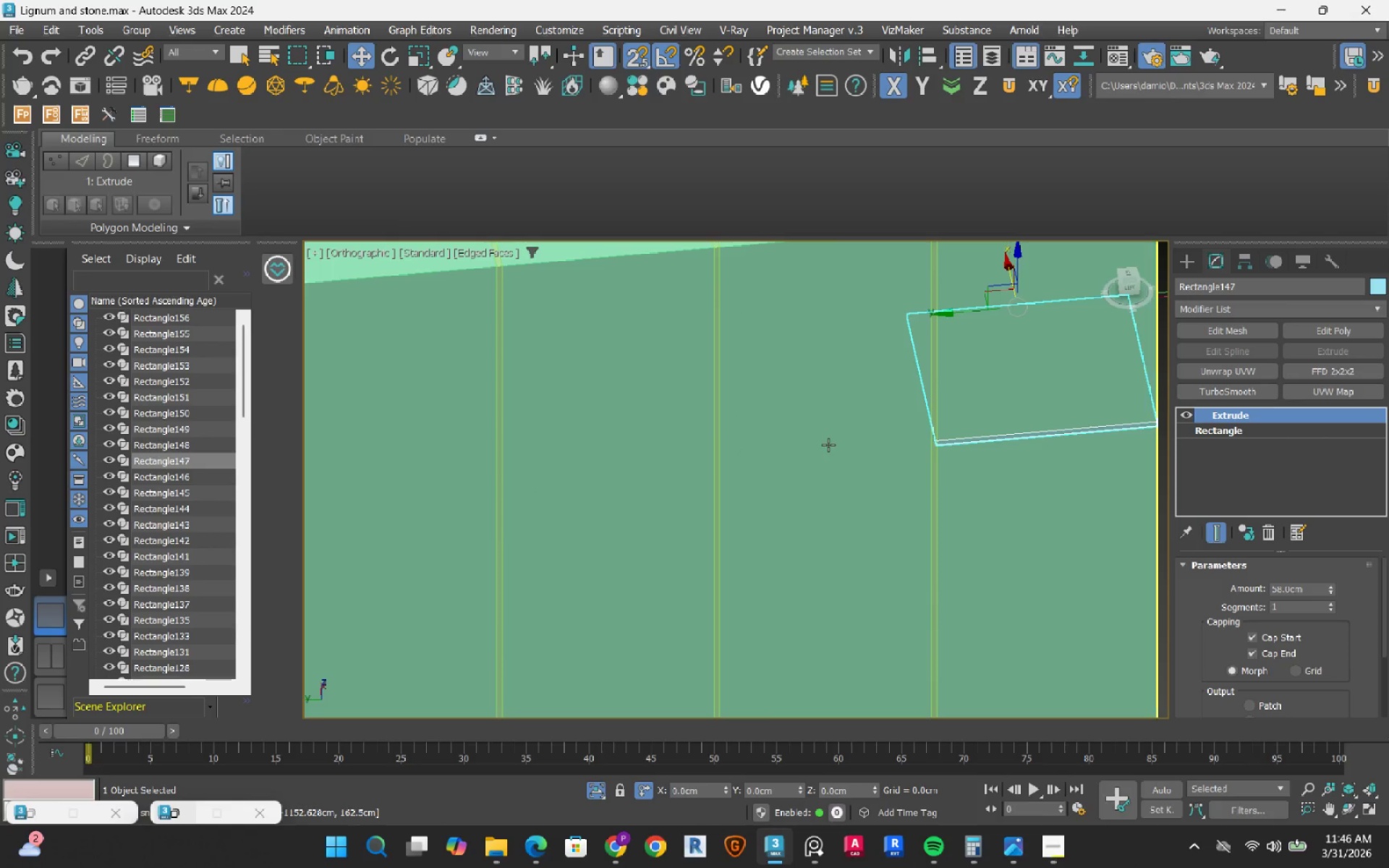 
scroll: coordinate [833, 451], scroll_direction: down, amount: 4.0
 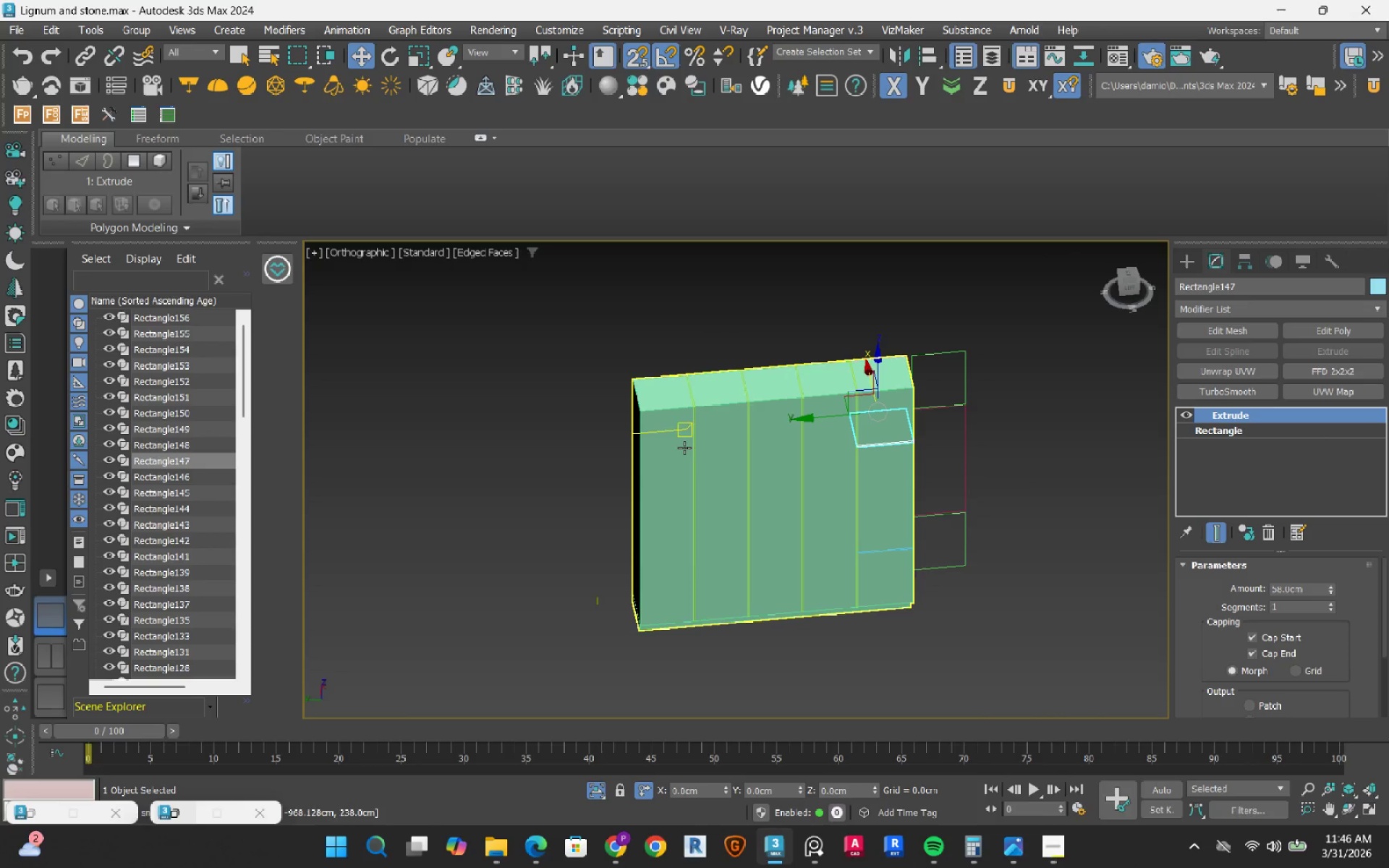 
scroll: coordinate [667, 425], scroll_direction: up, amount: 3.0
 